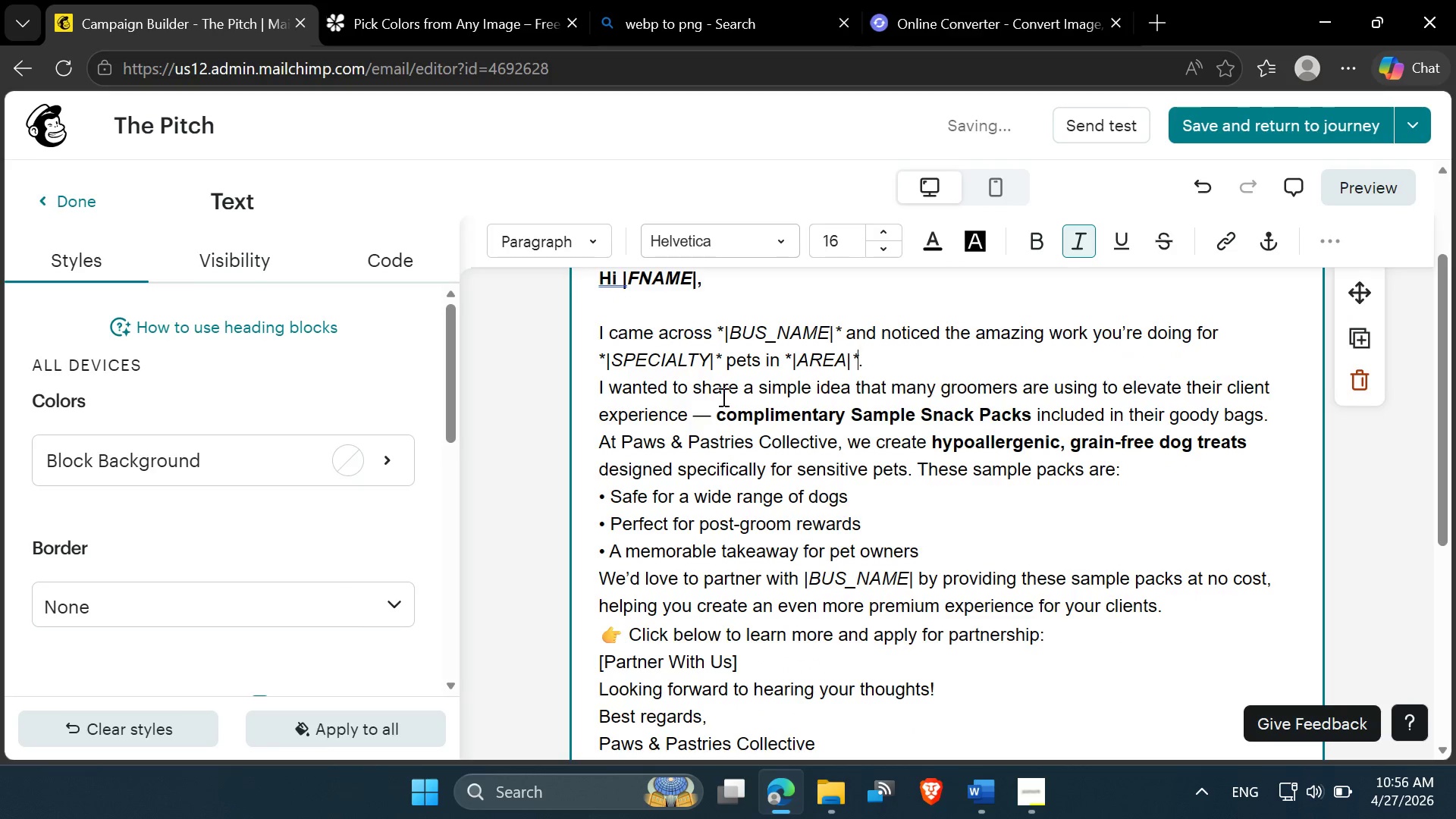 
left_click([802, 548])
 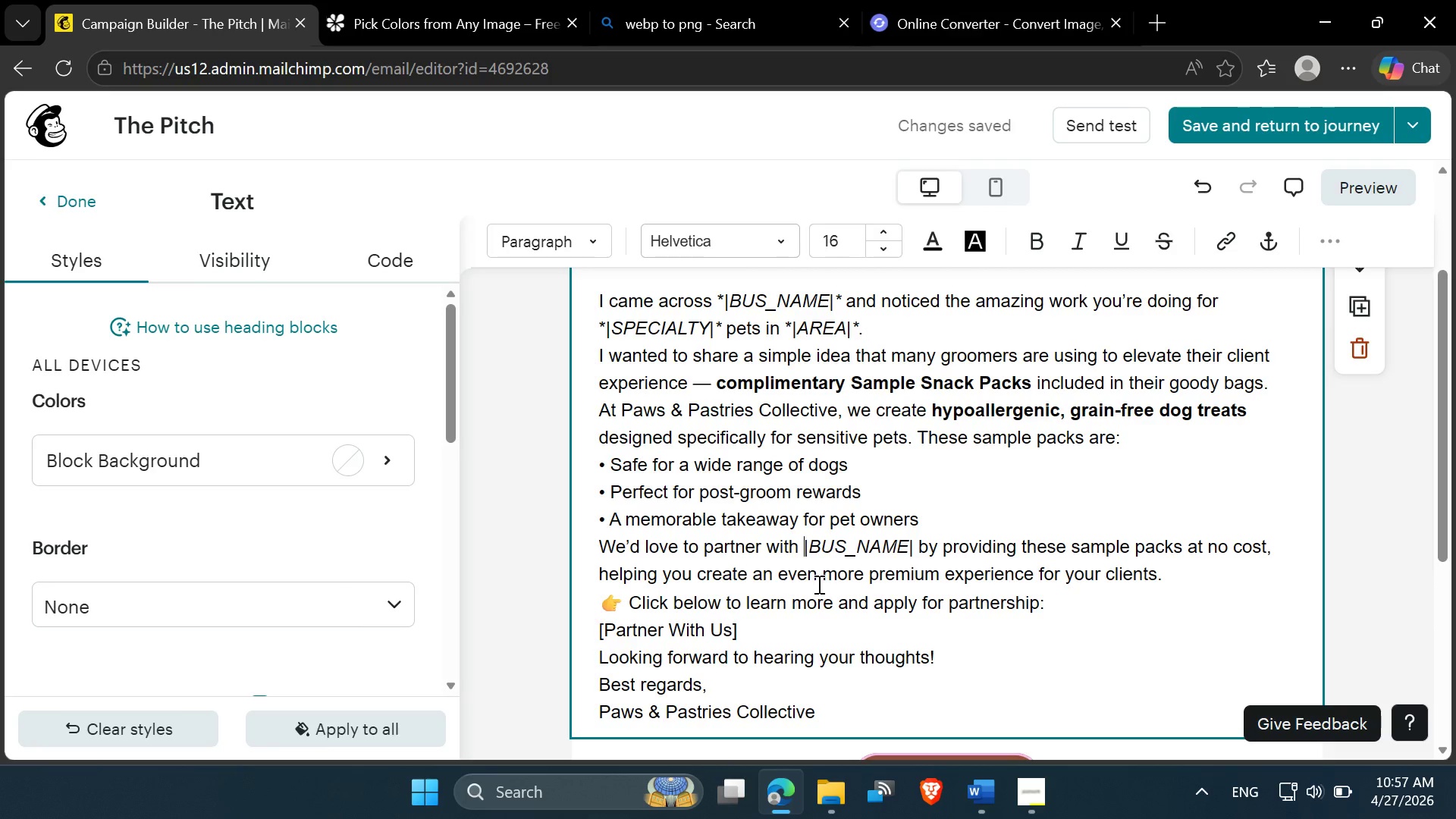 
key(Shift+8)
 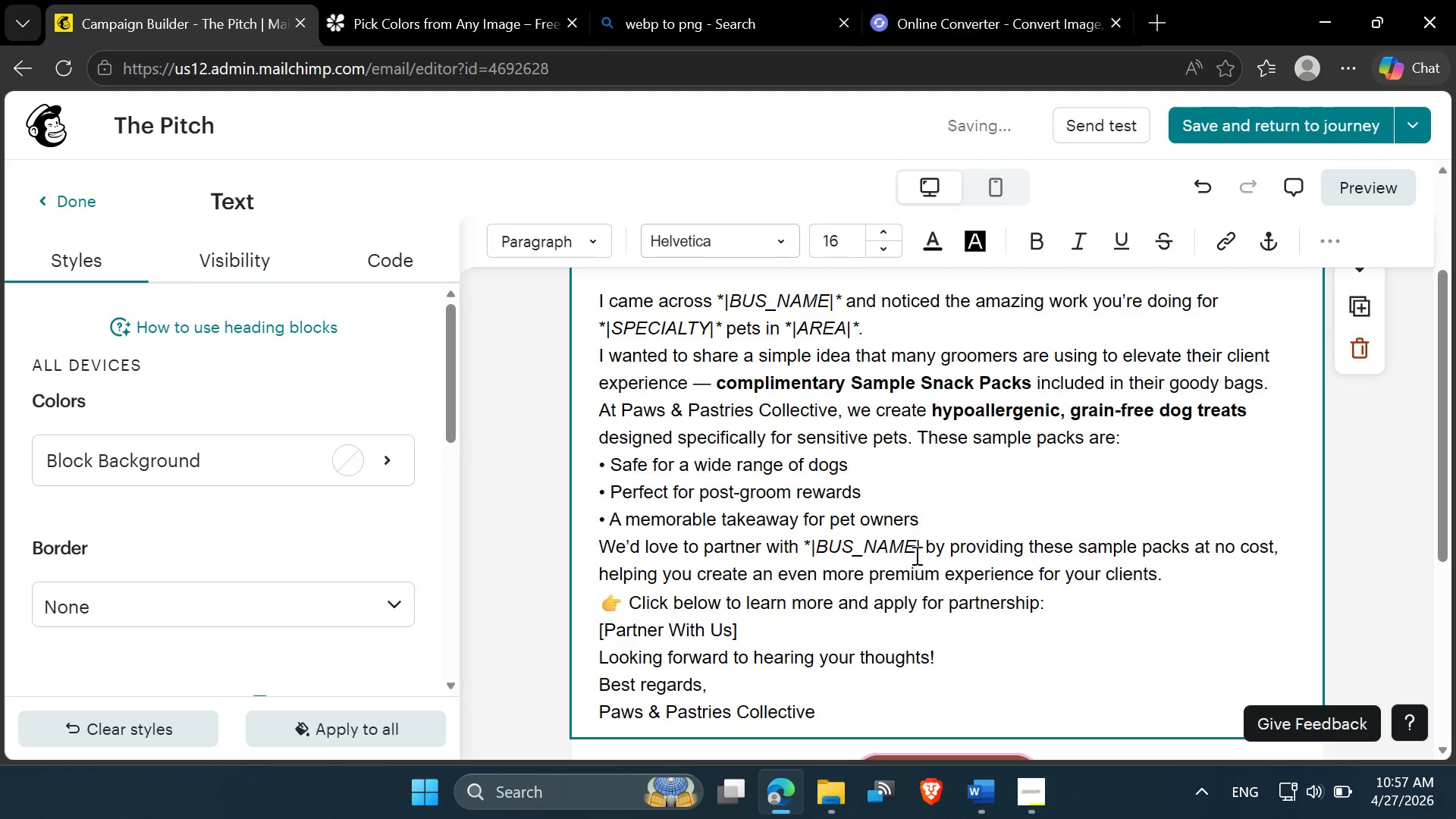 
left_click([921, 549])
 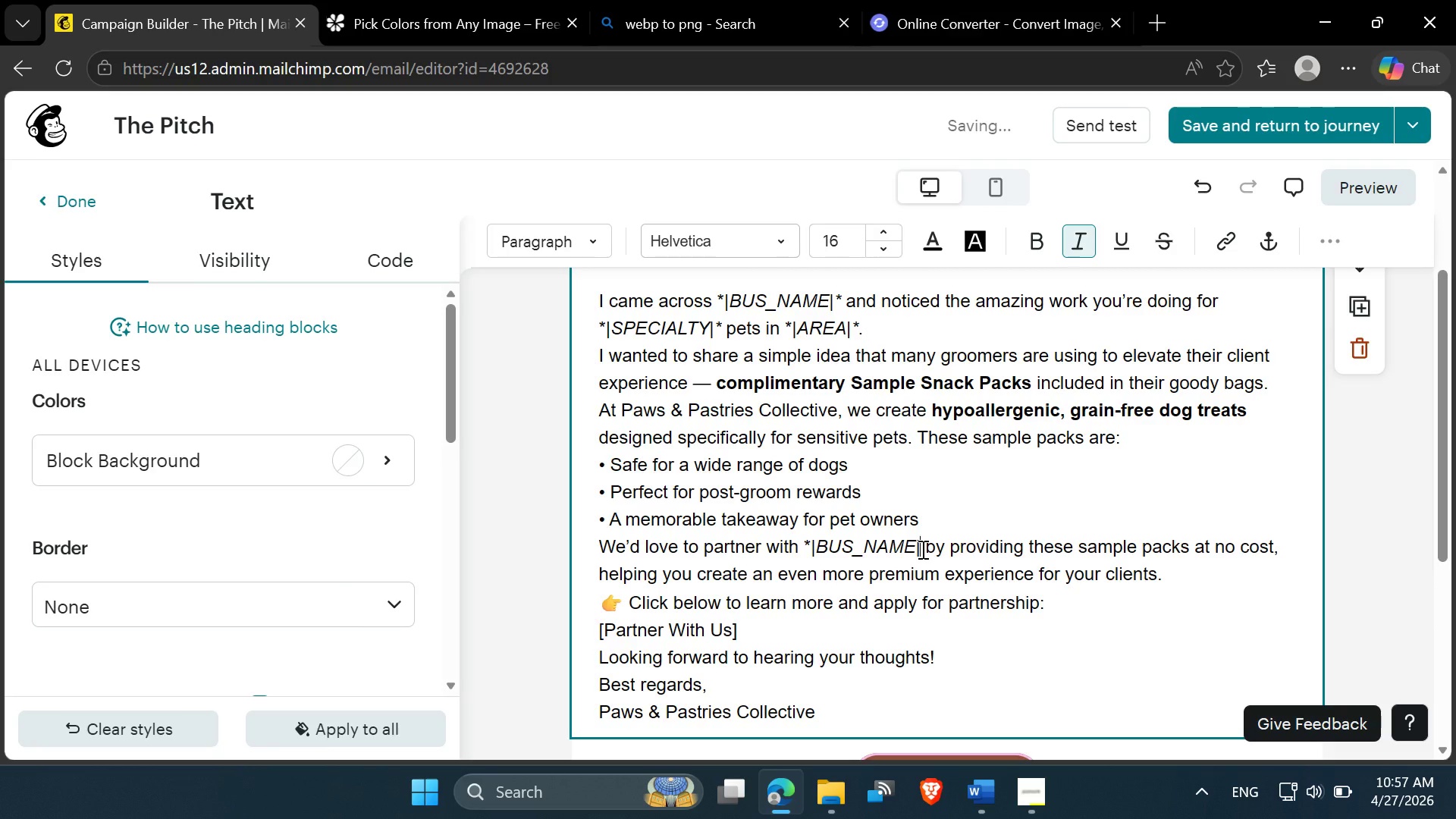 
key(Shift+8)
 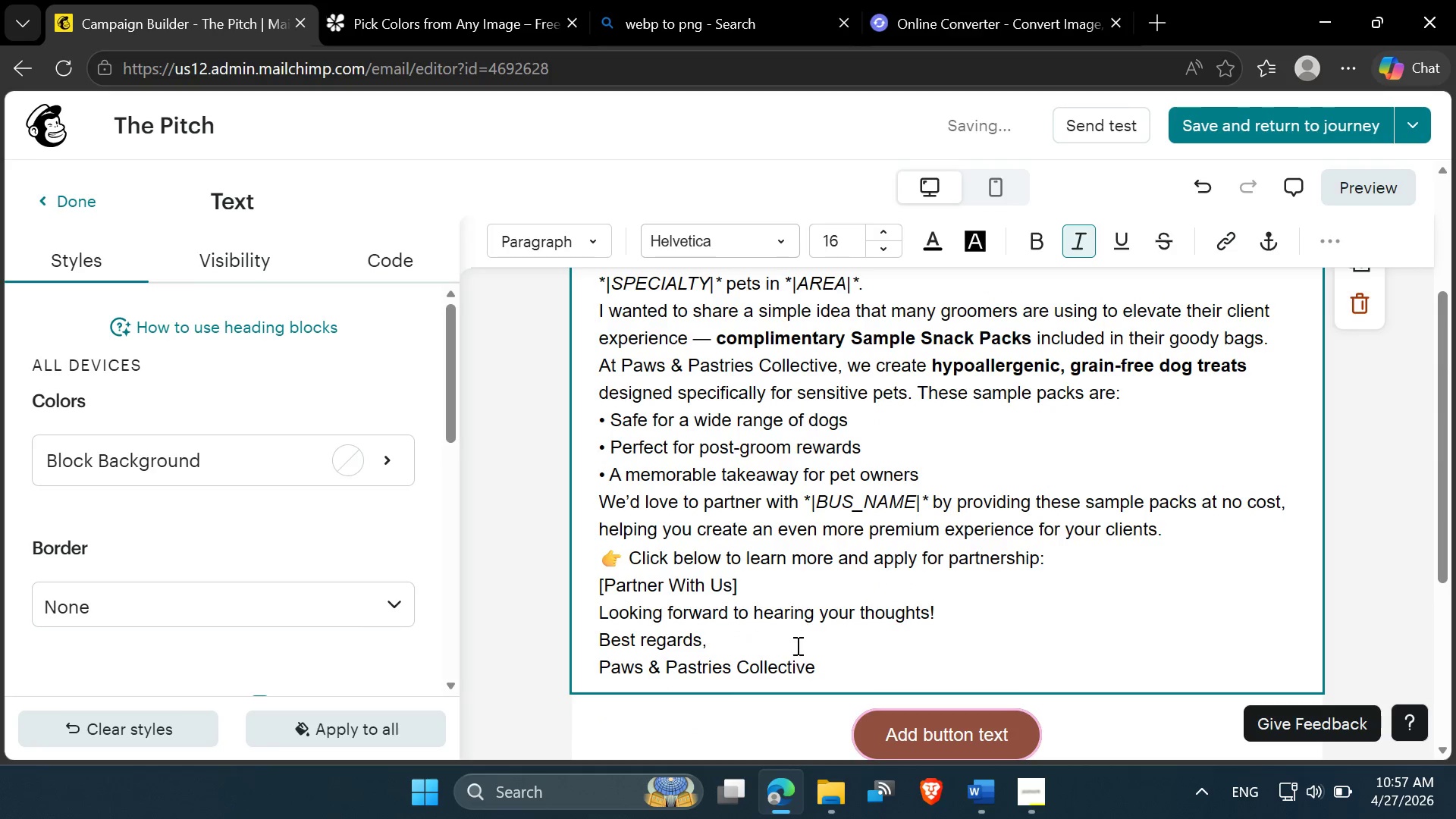 
left_click_drag(start_coordinate=[824, 673], to_coordinate=[599, 620])
 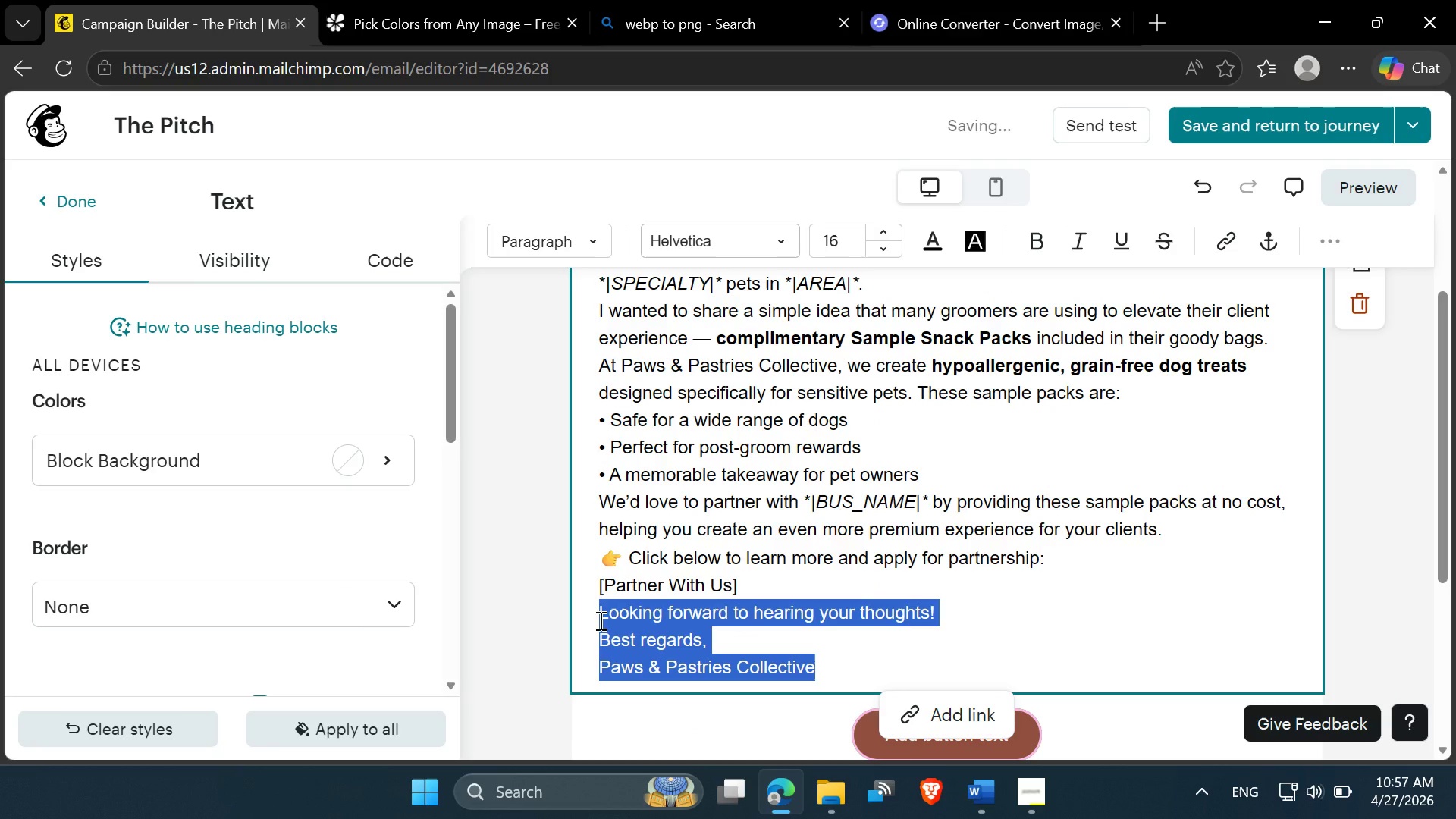 
key(Control+X)
 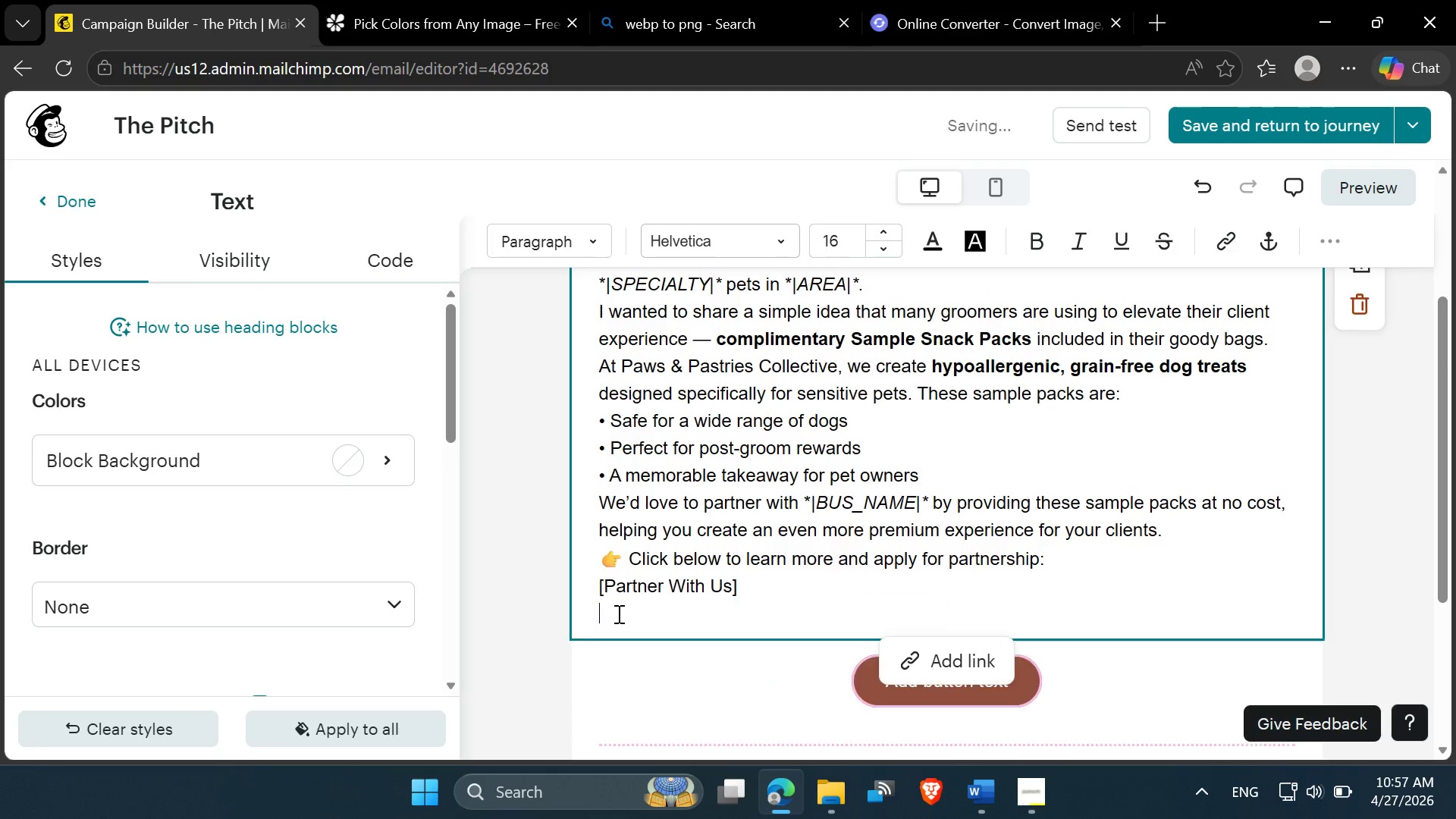 
left_click_drag(start_coordinate=[599, 620], to_coordinate=[716, 582])
 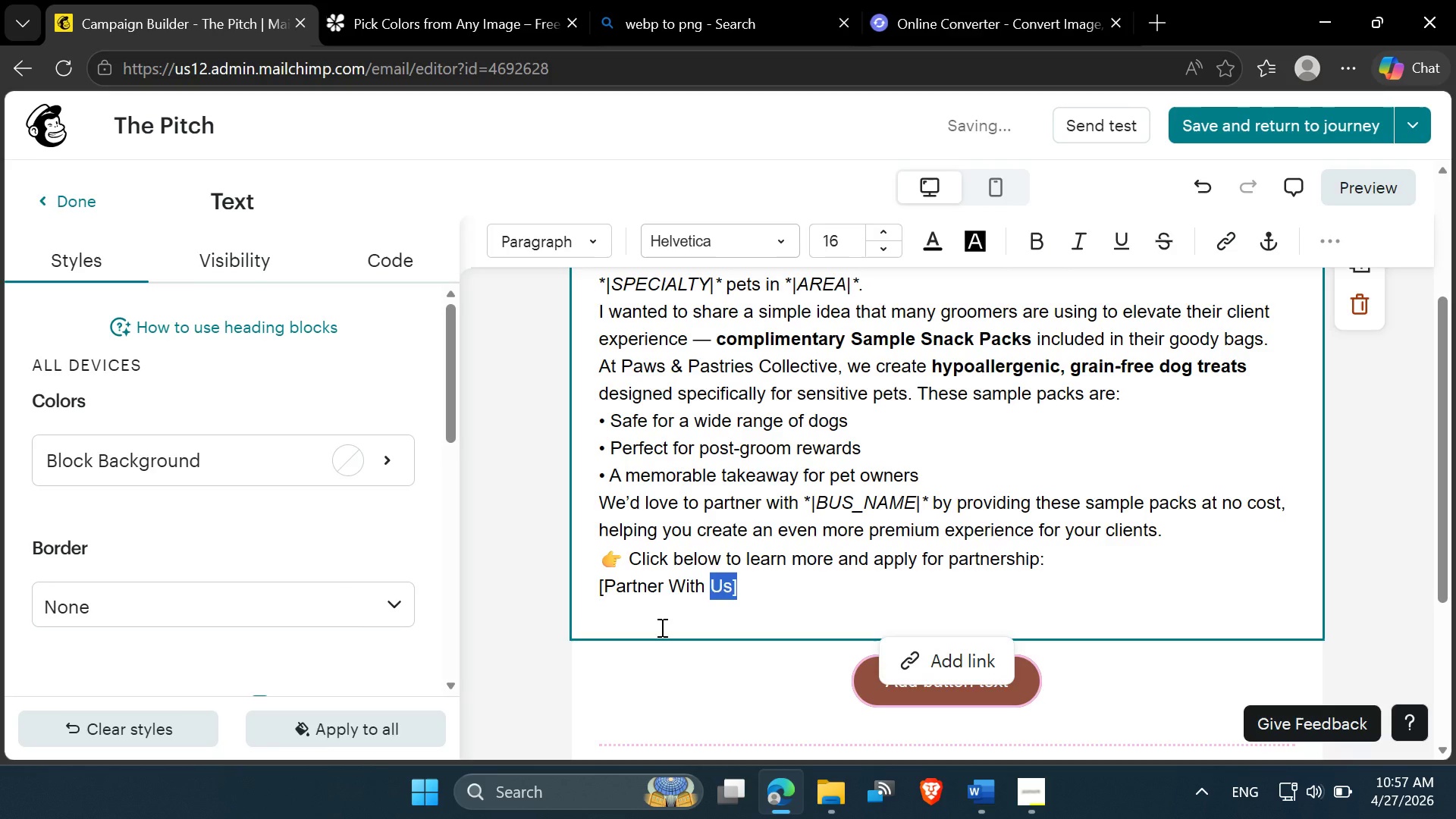 
key(Control+Backspace)
 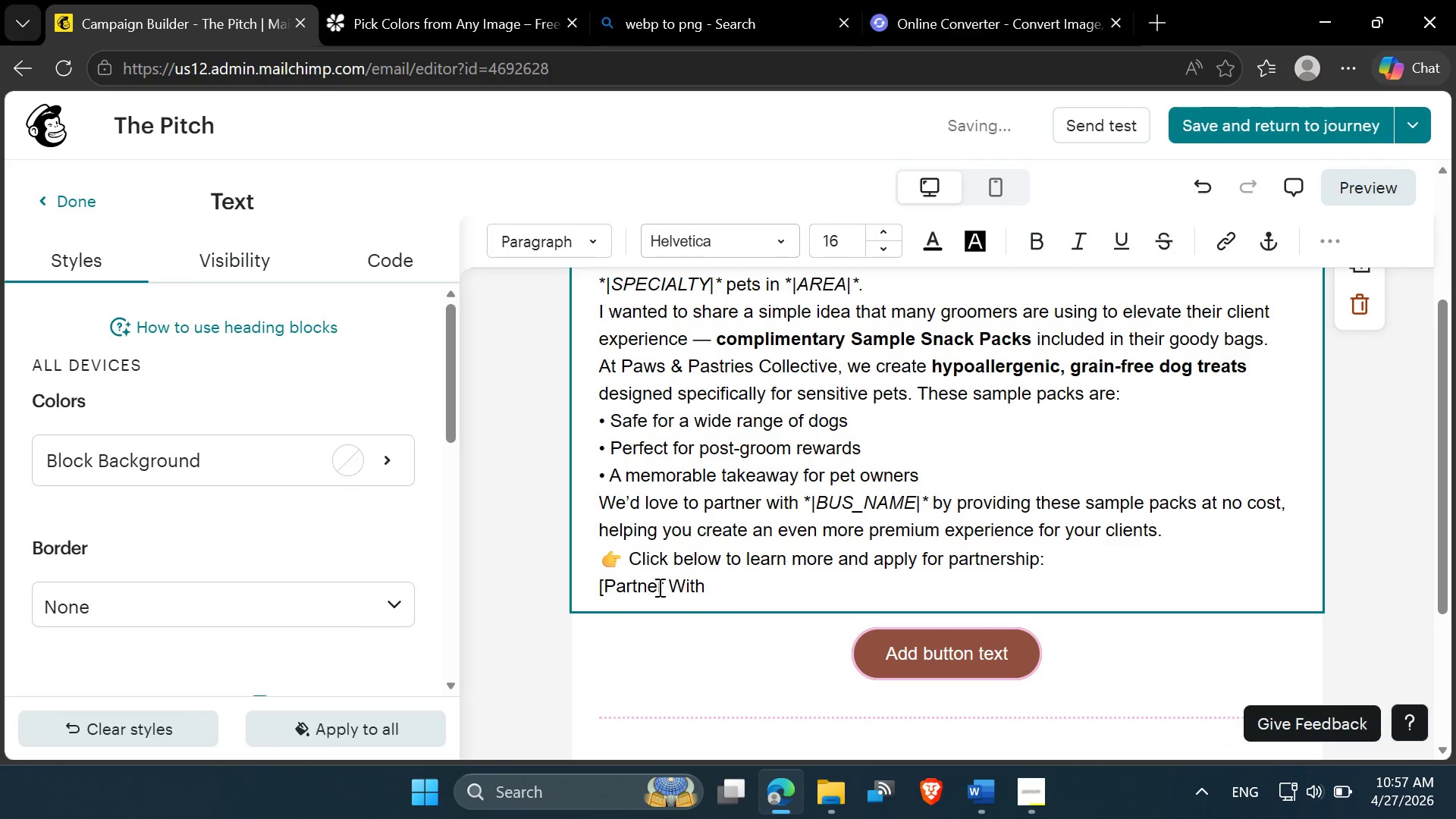 
key(Control+Z)
 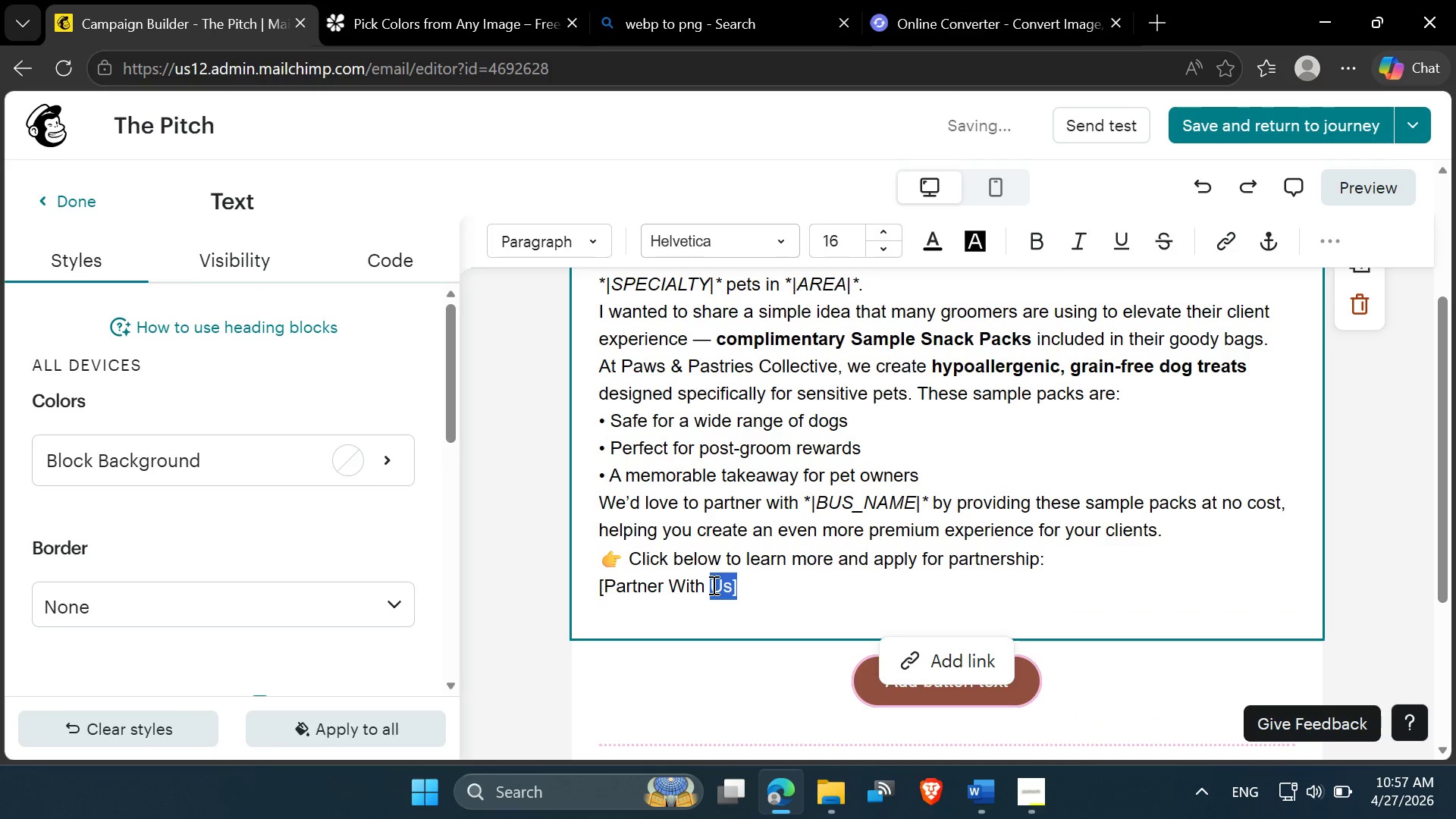 
left_click([712, 585])
 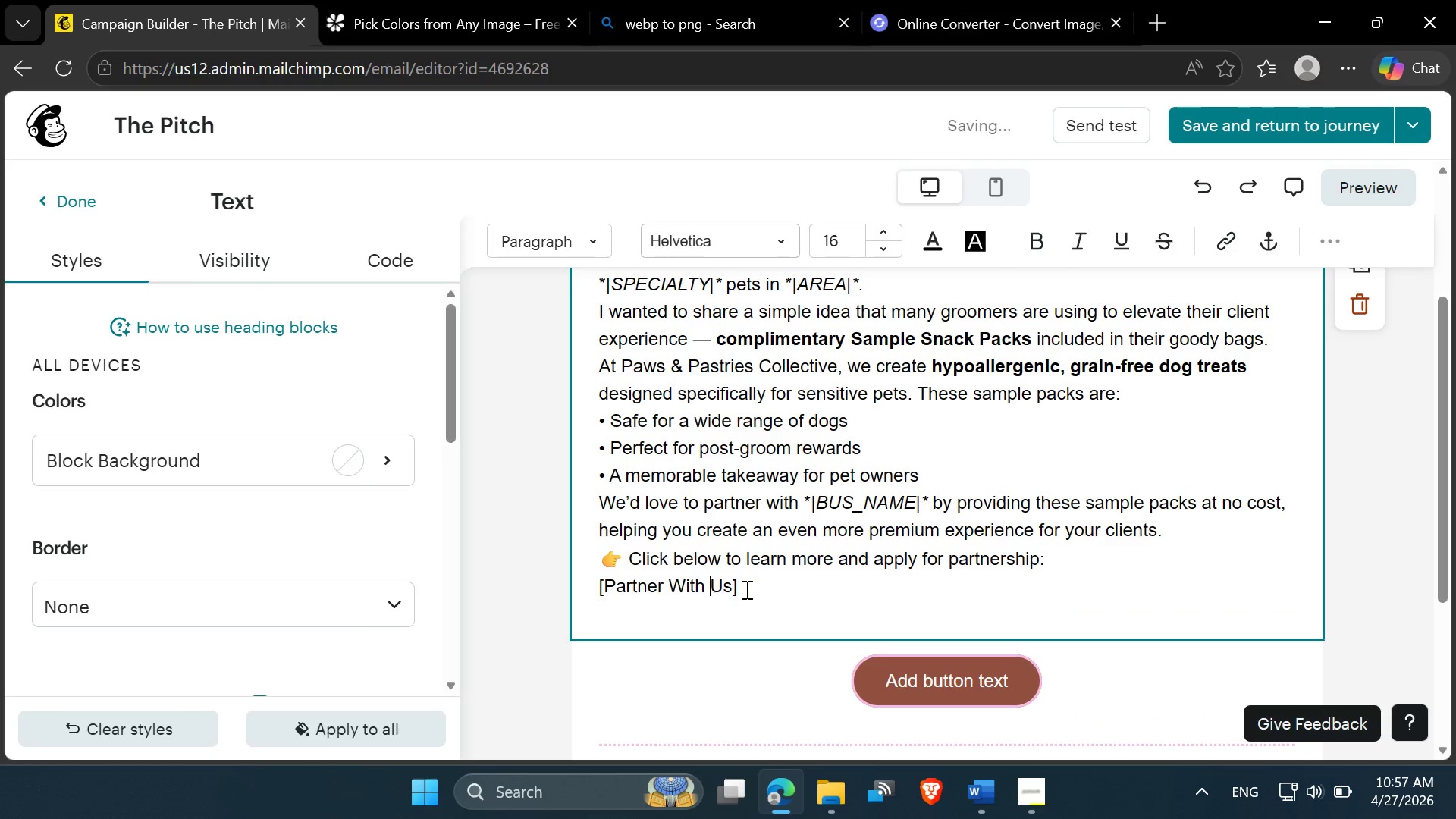 
left_click([745, 589])
 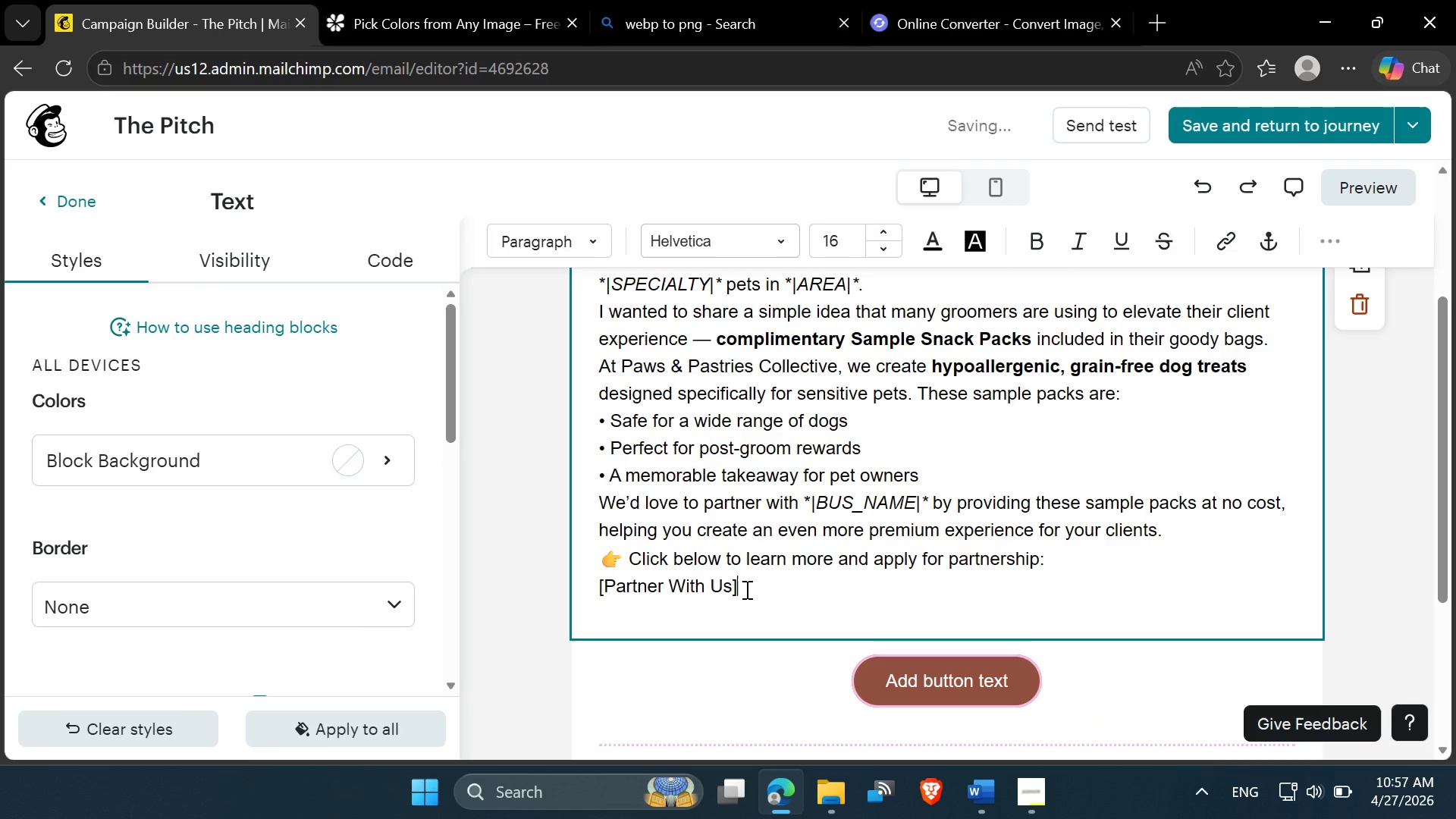 
key(Backspace)
 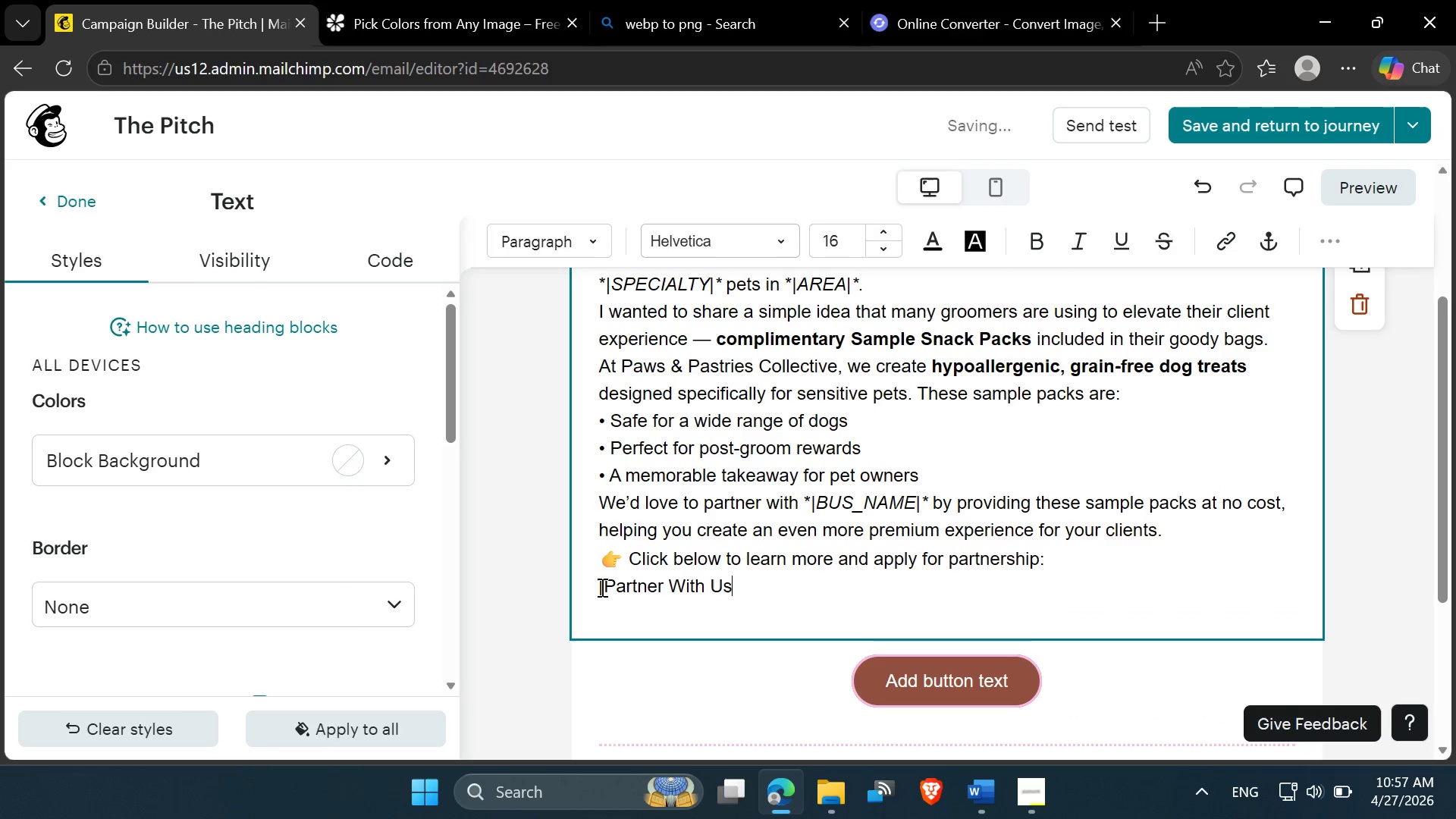 
left_click([605, 586])
 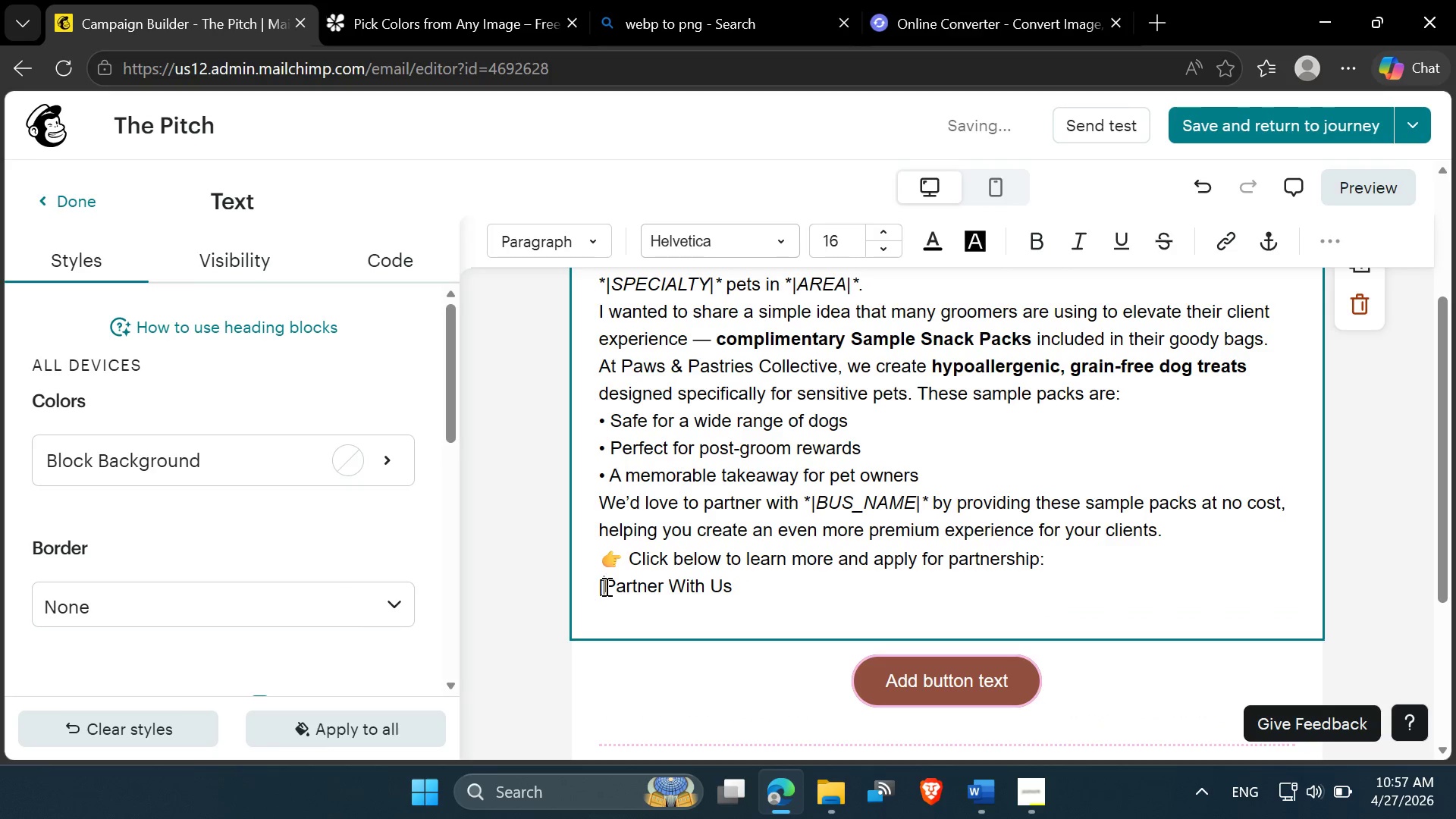 
key(Backspace)
 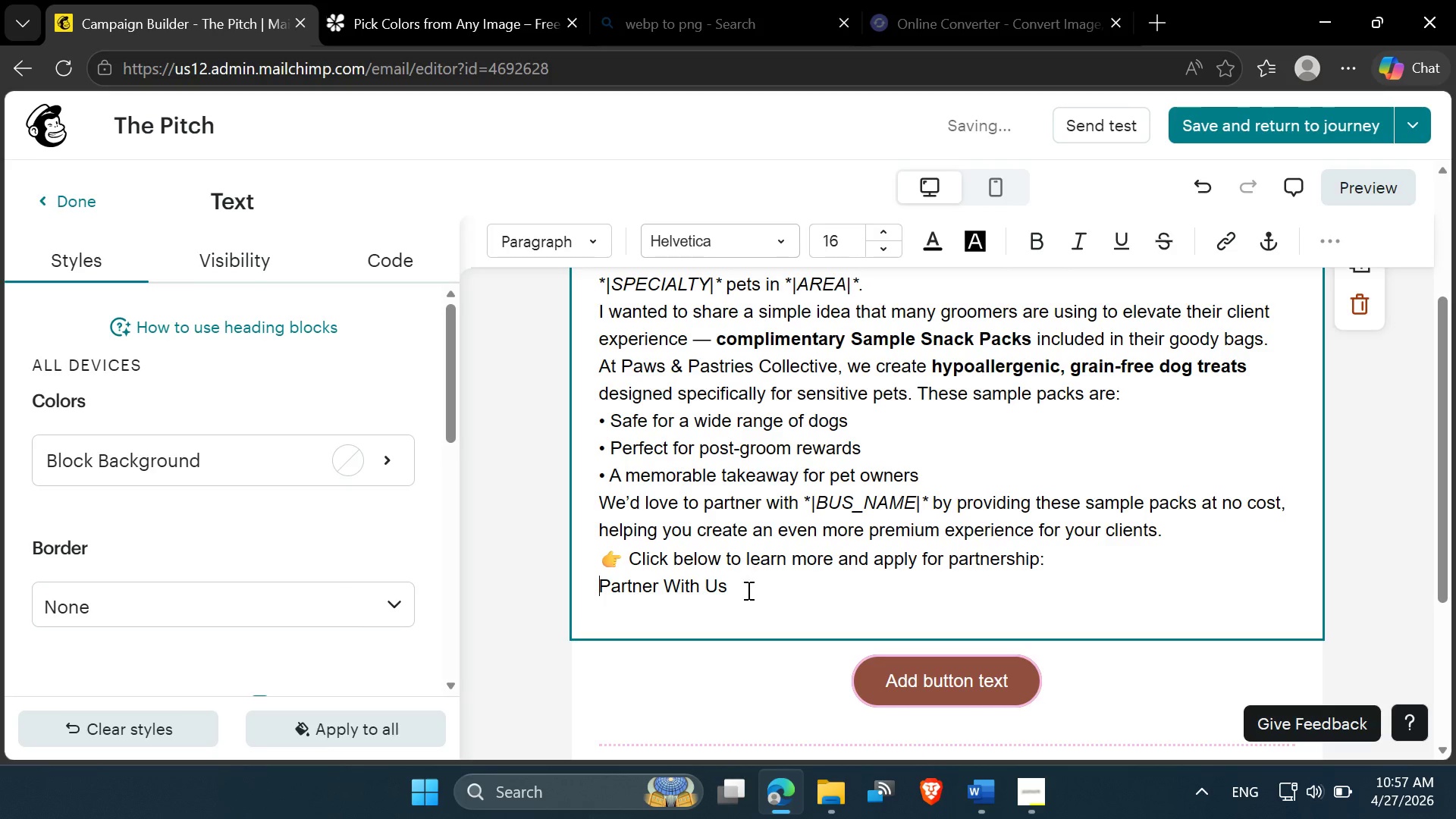 
left_click_drag(start_coordinate=[744, 594], to_coordinate=[597, 586])
 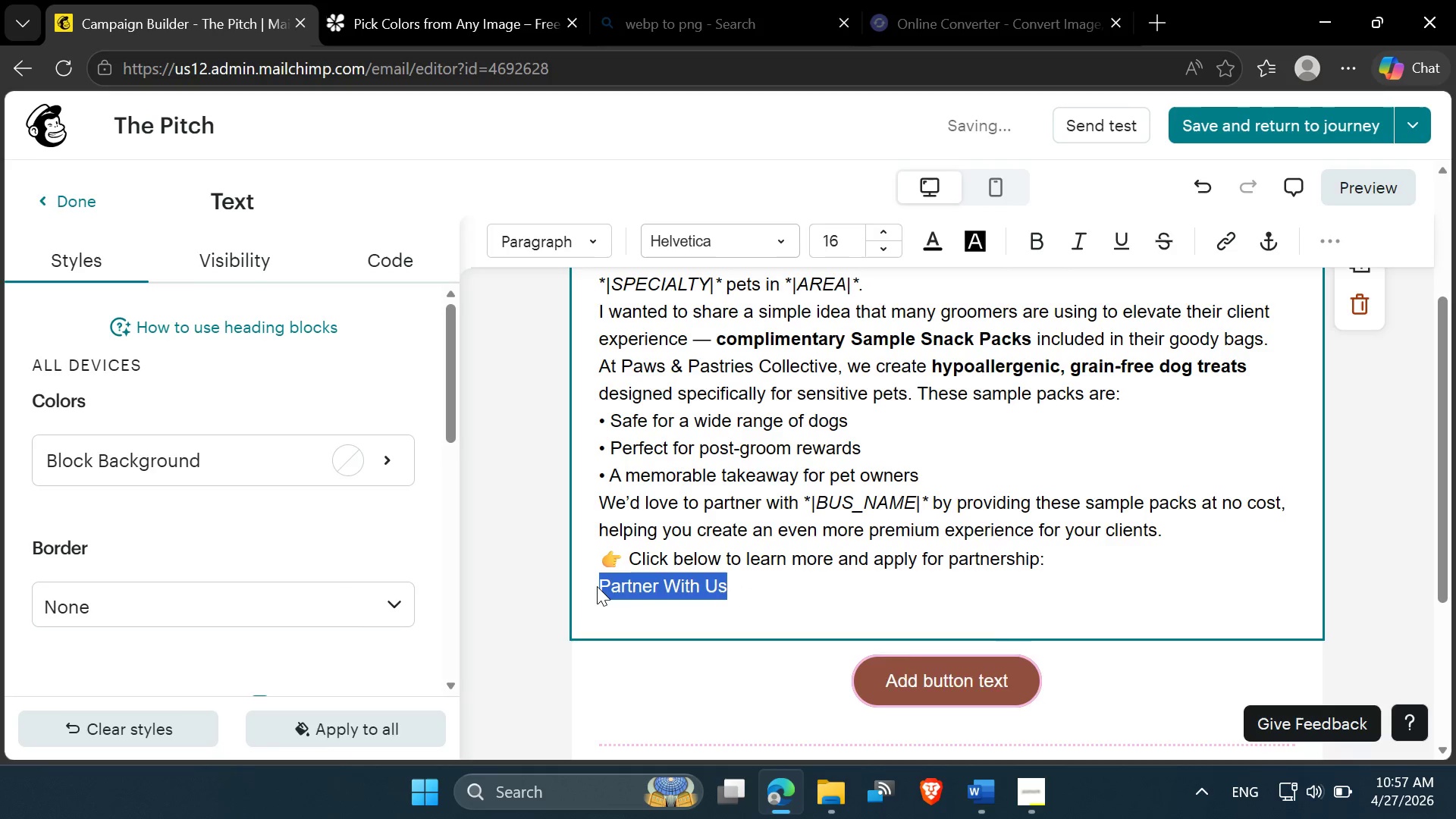 
key(Control+C)
 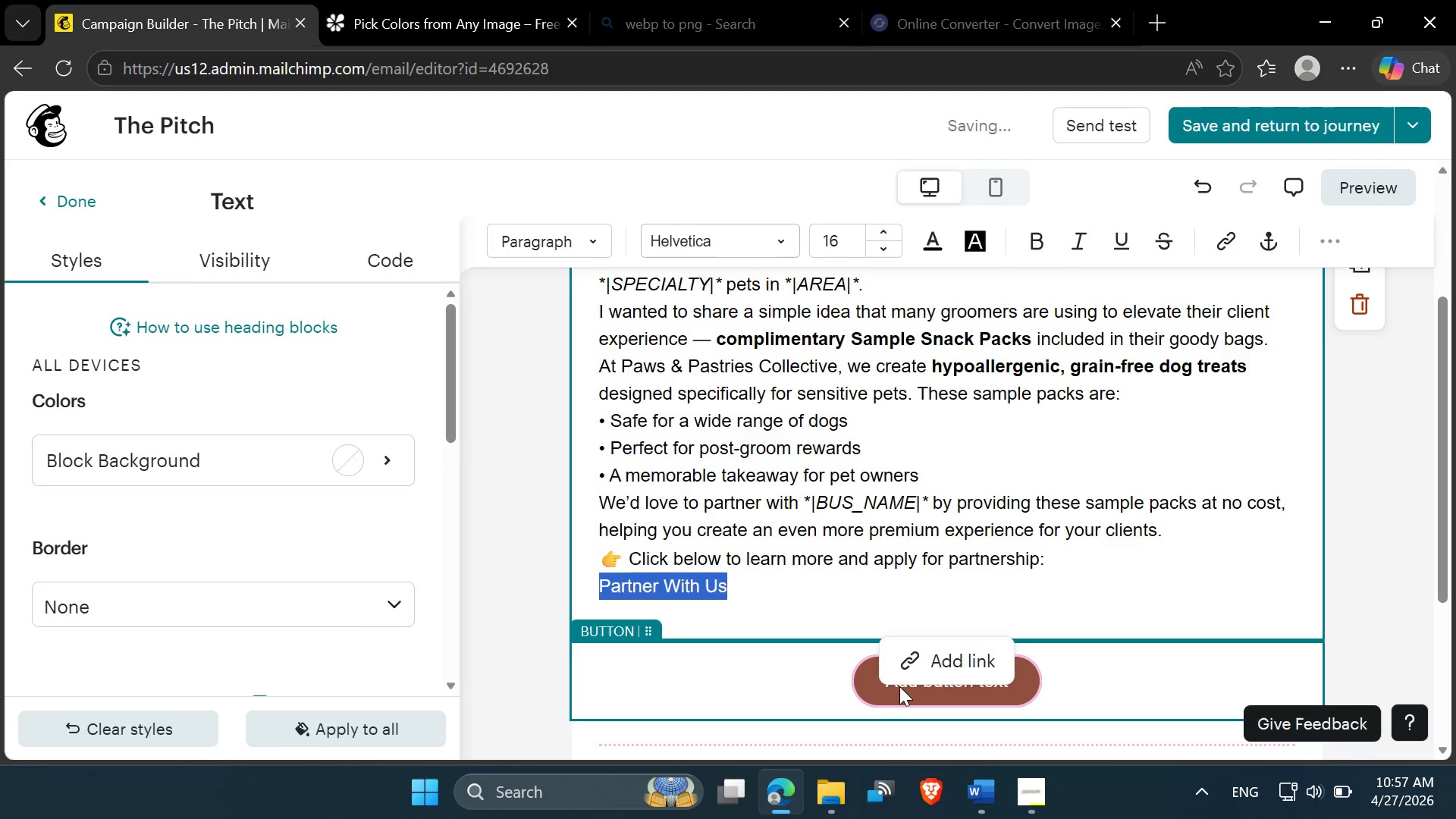 
left_click([902, 687])
 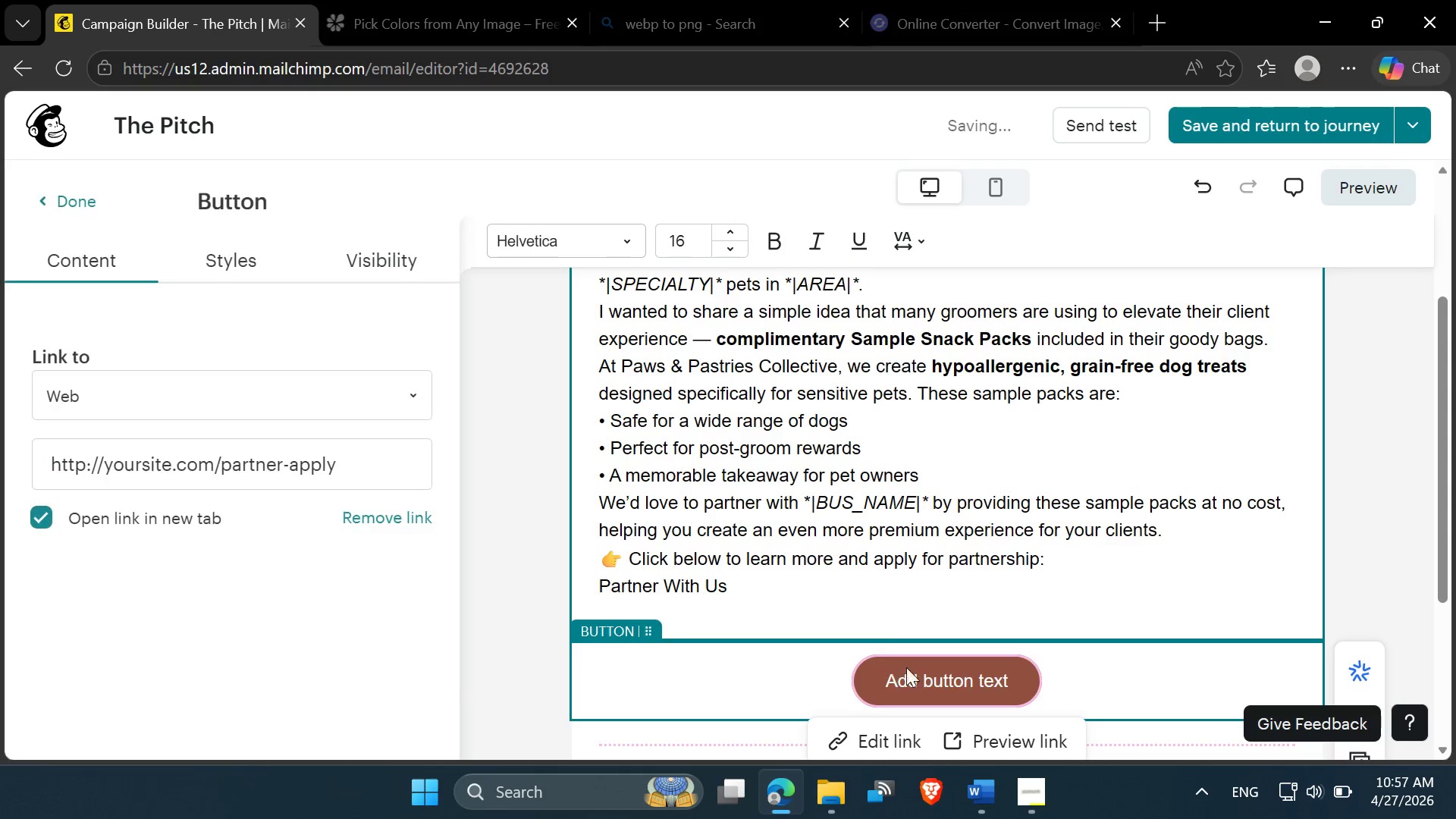 
double_click([924, 675])
 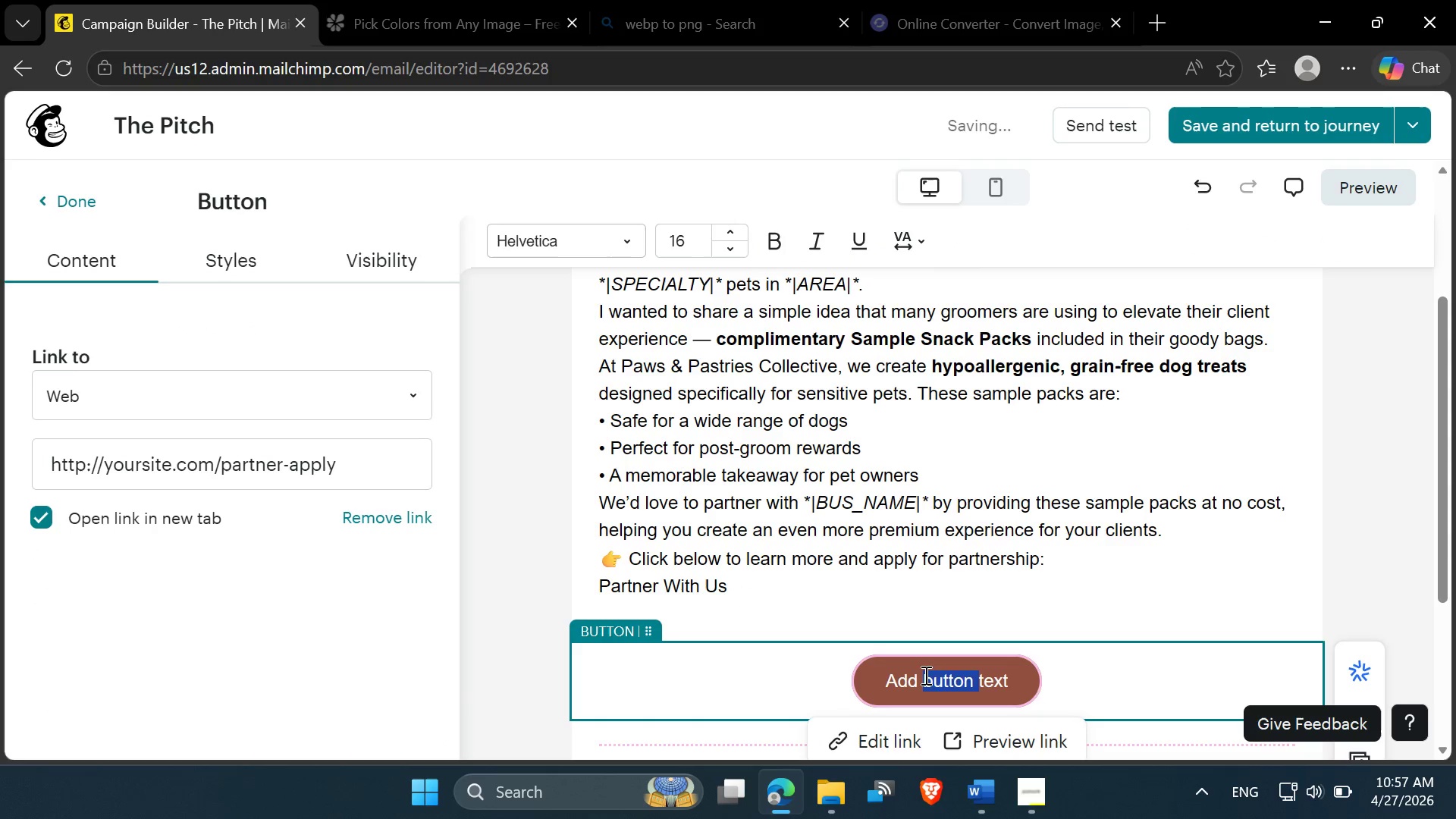 
triple_click([924, 675])
 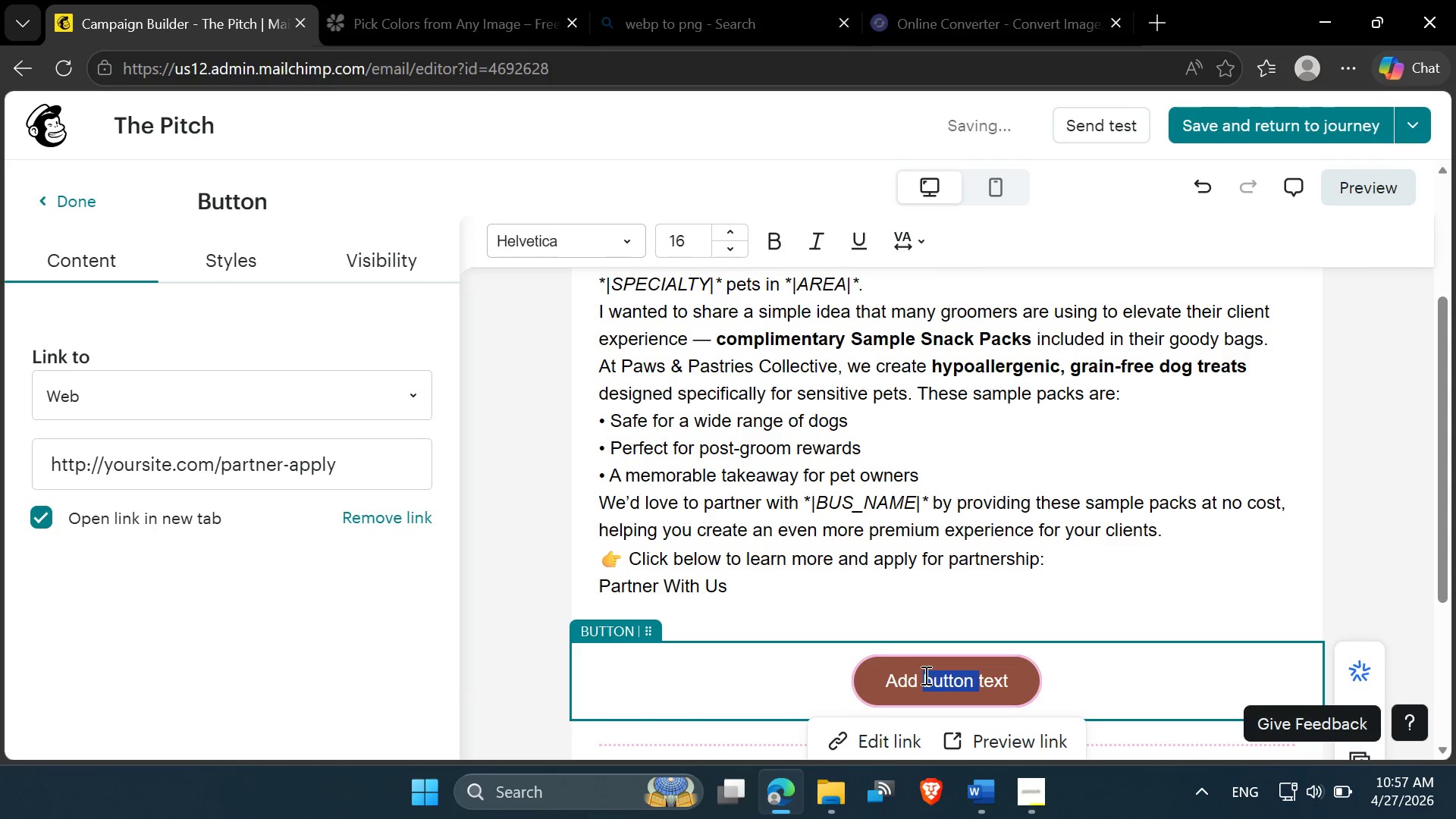 
triple_click([924, 675])
 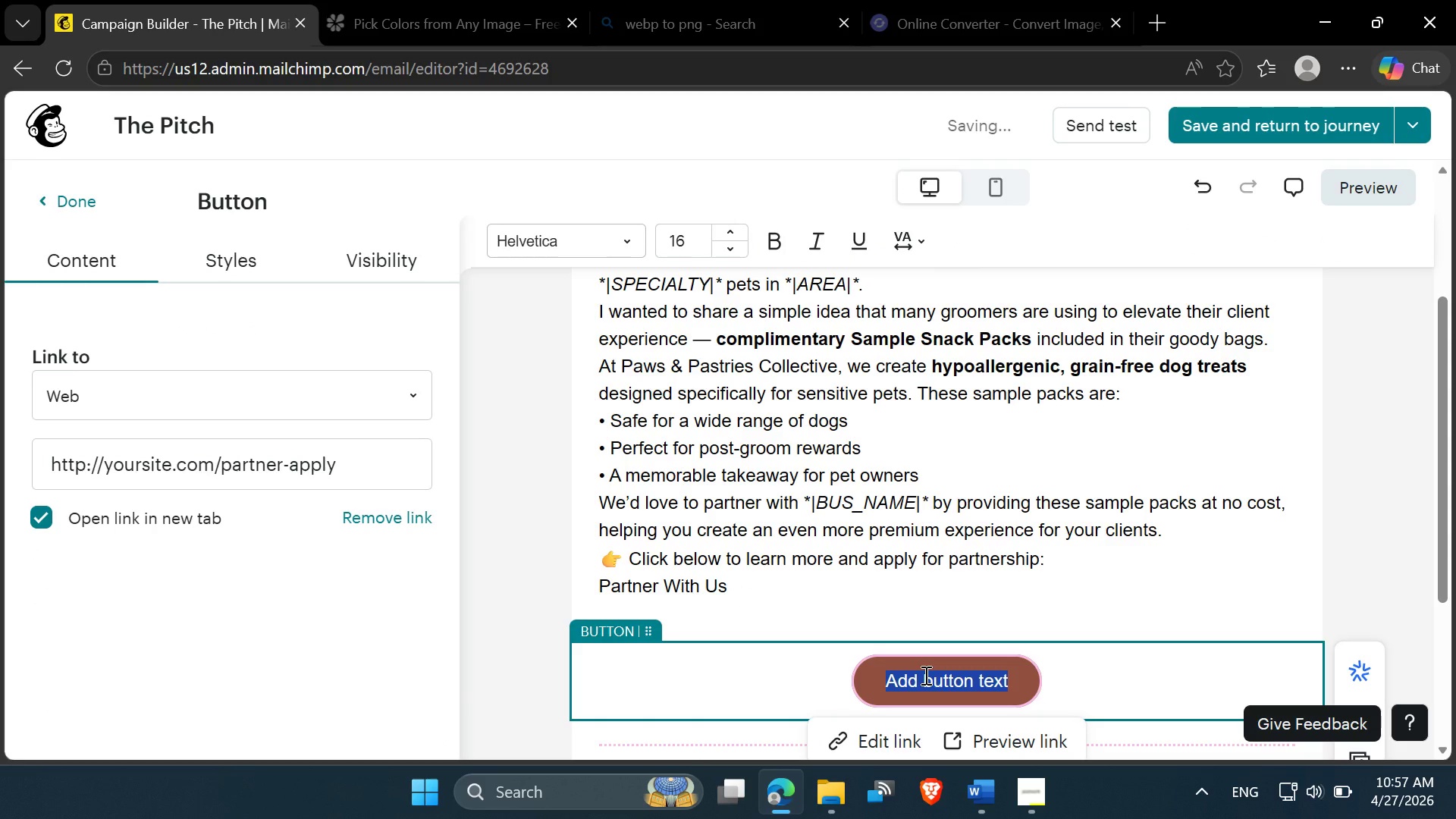 
key(Control+V)
 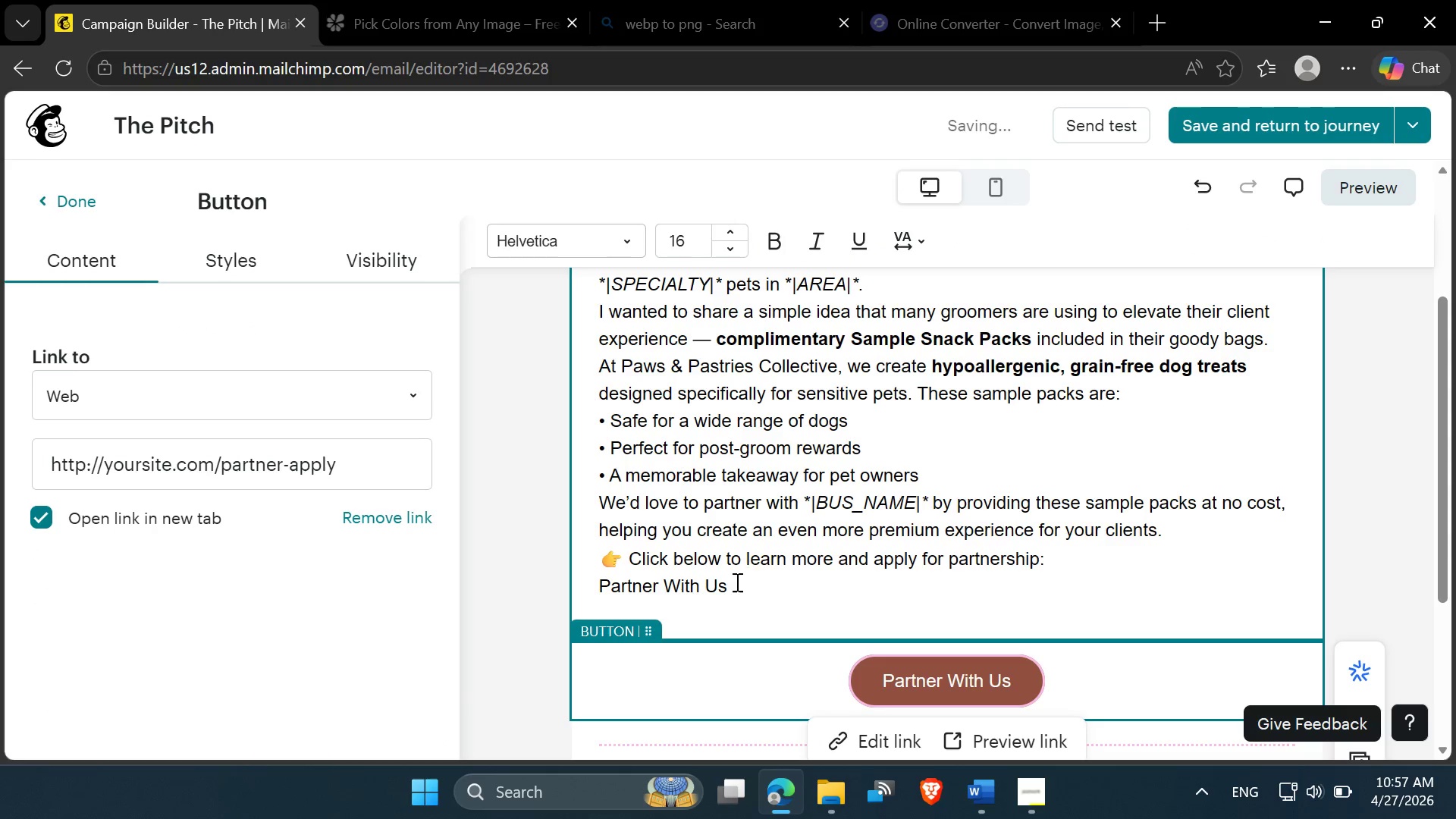 
left_click_drag(start_coordinate=[734, 589], to_coordinate=[588, 588])
 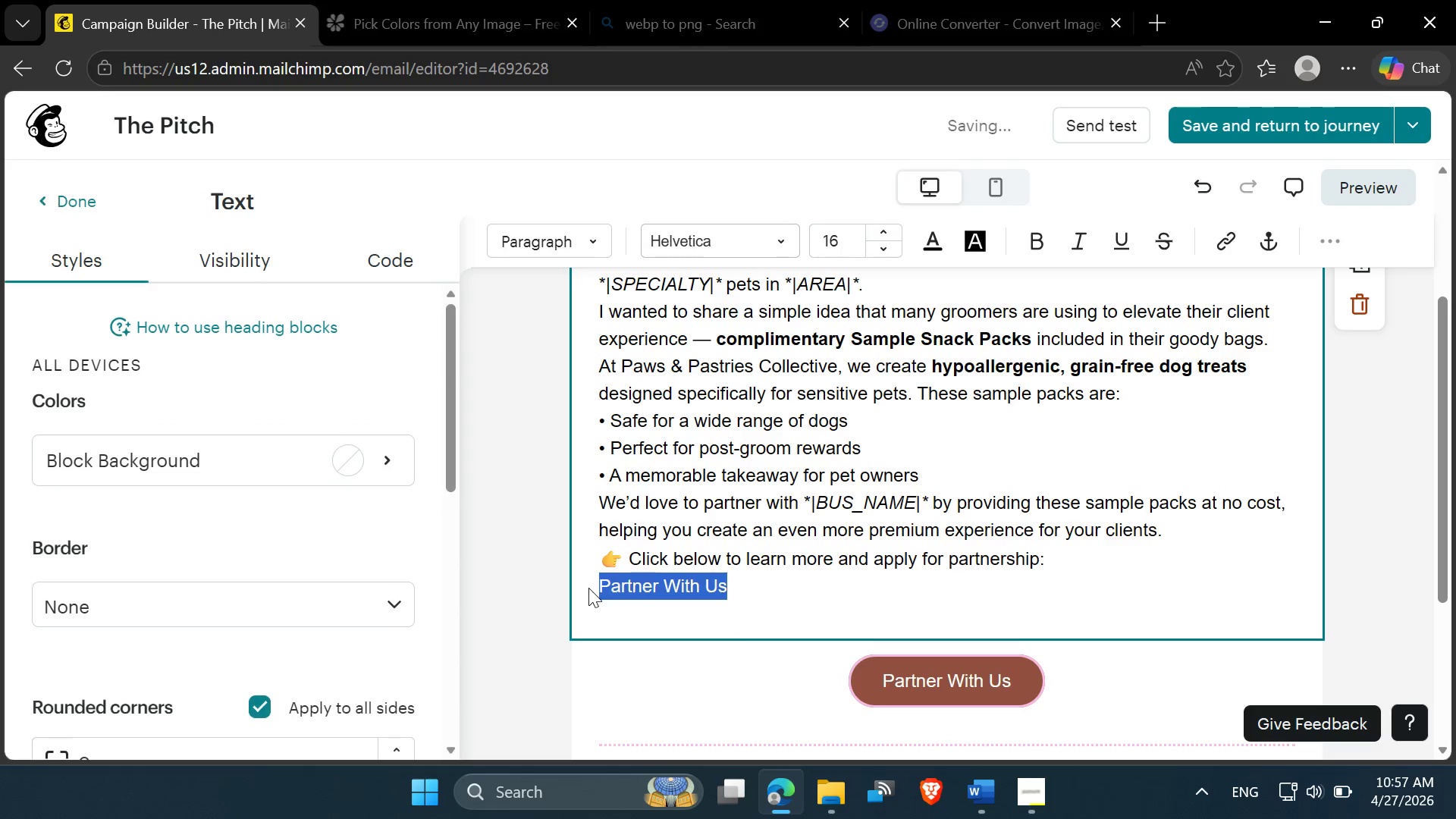 
key(Delete)
 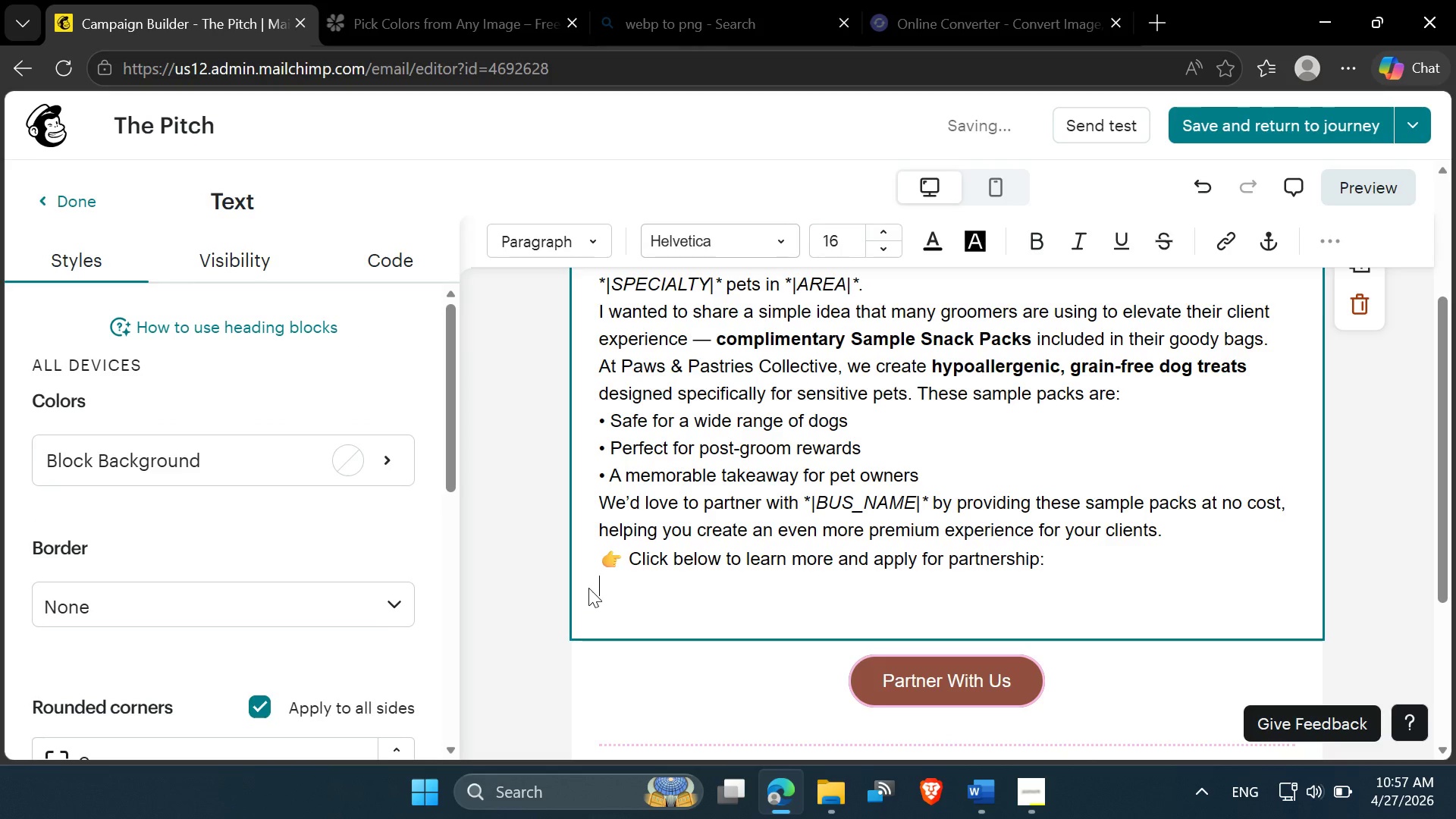 
key(Delete)
 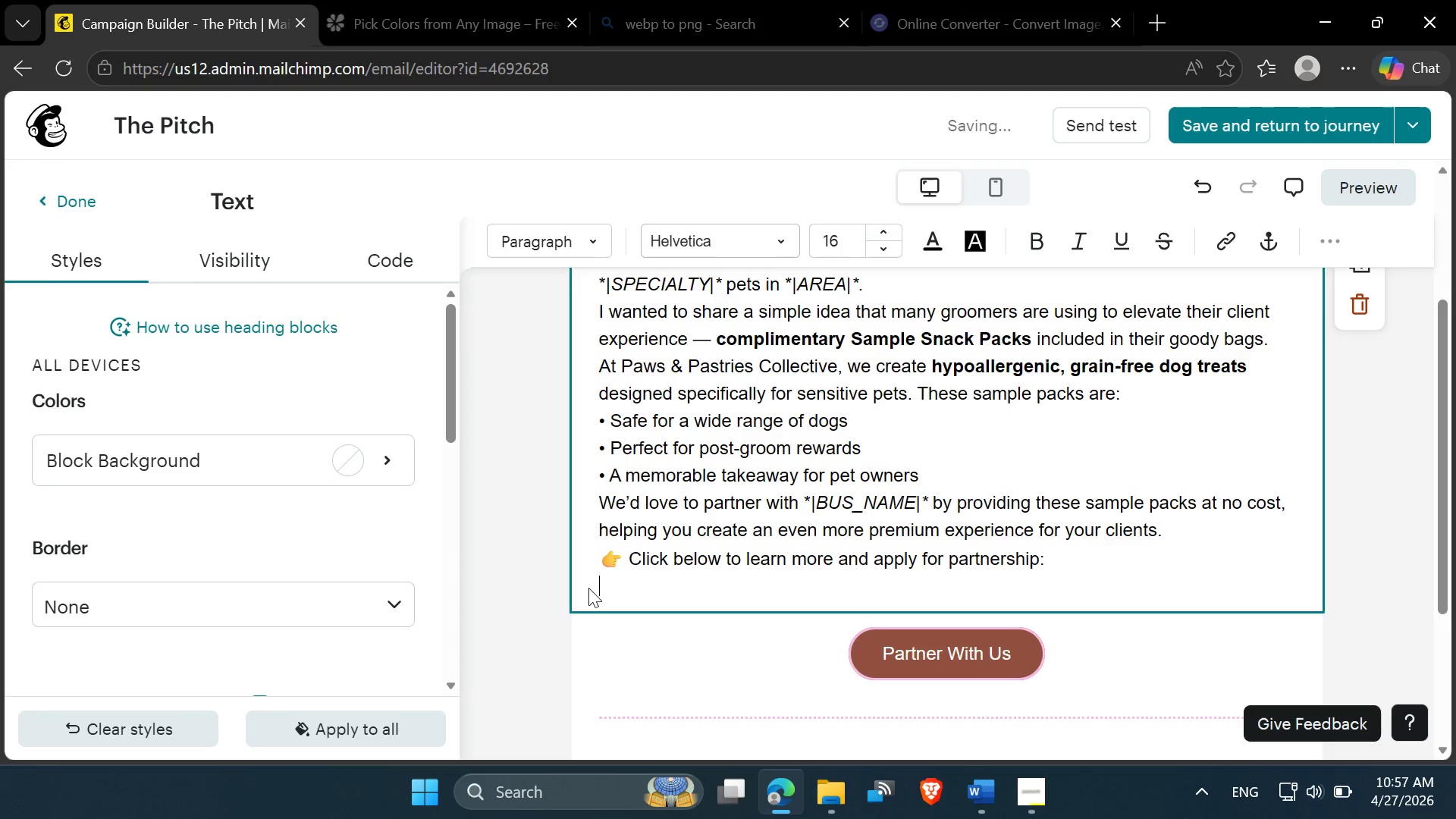 
key(Delete)
 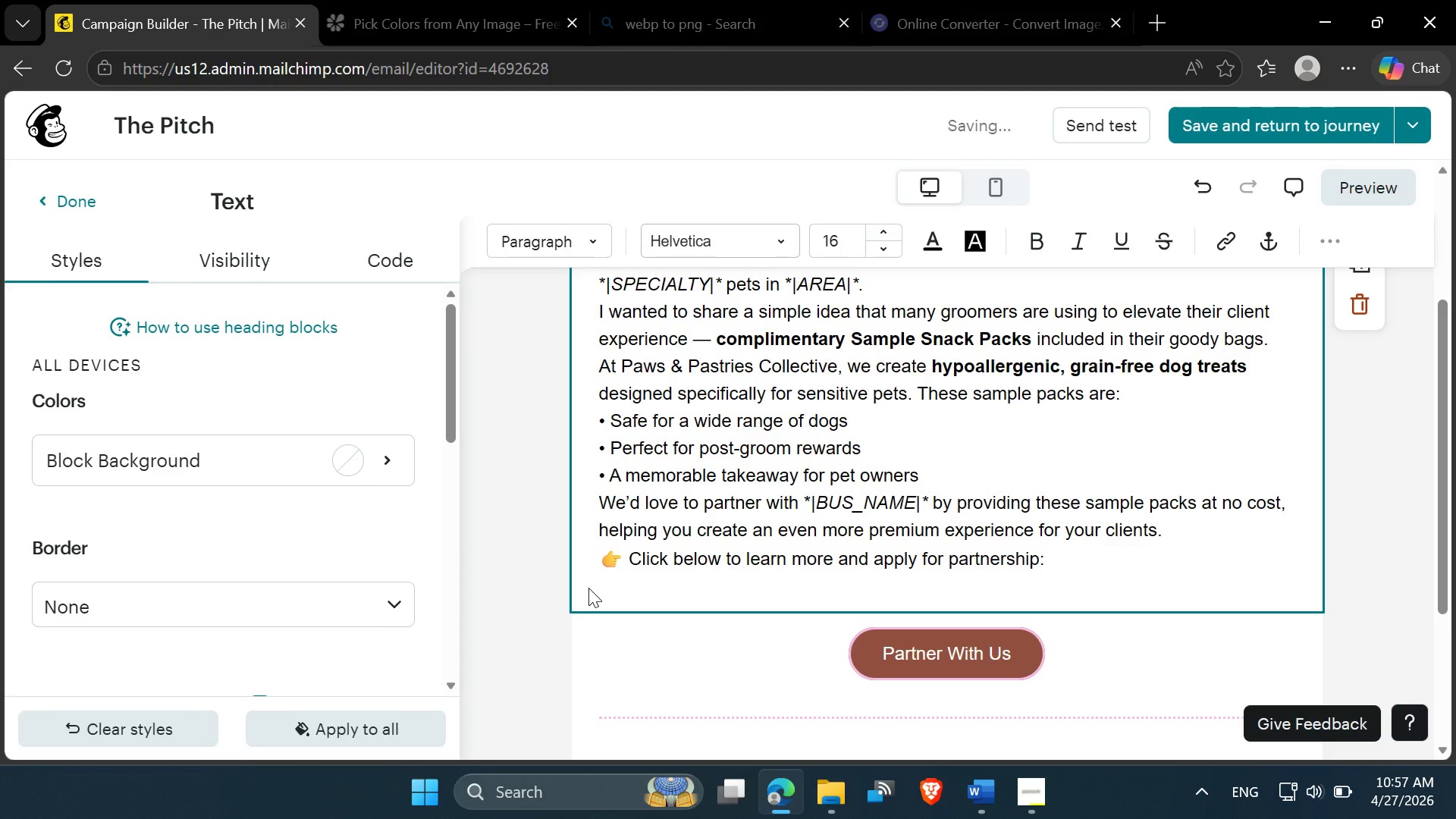 
key(Backspace)
 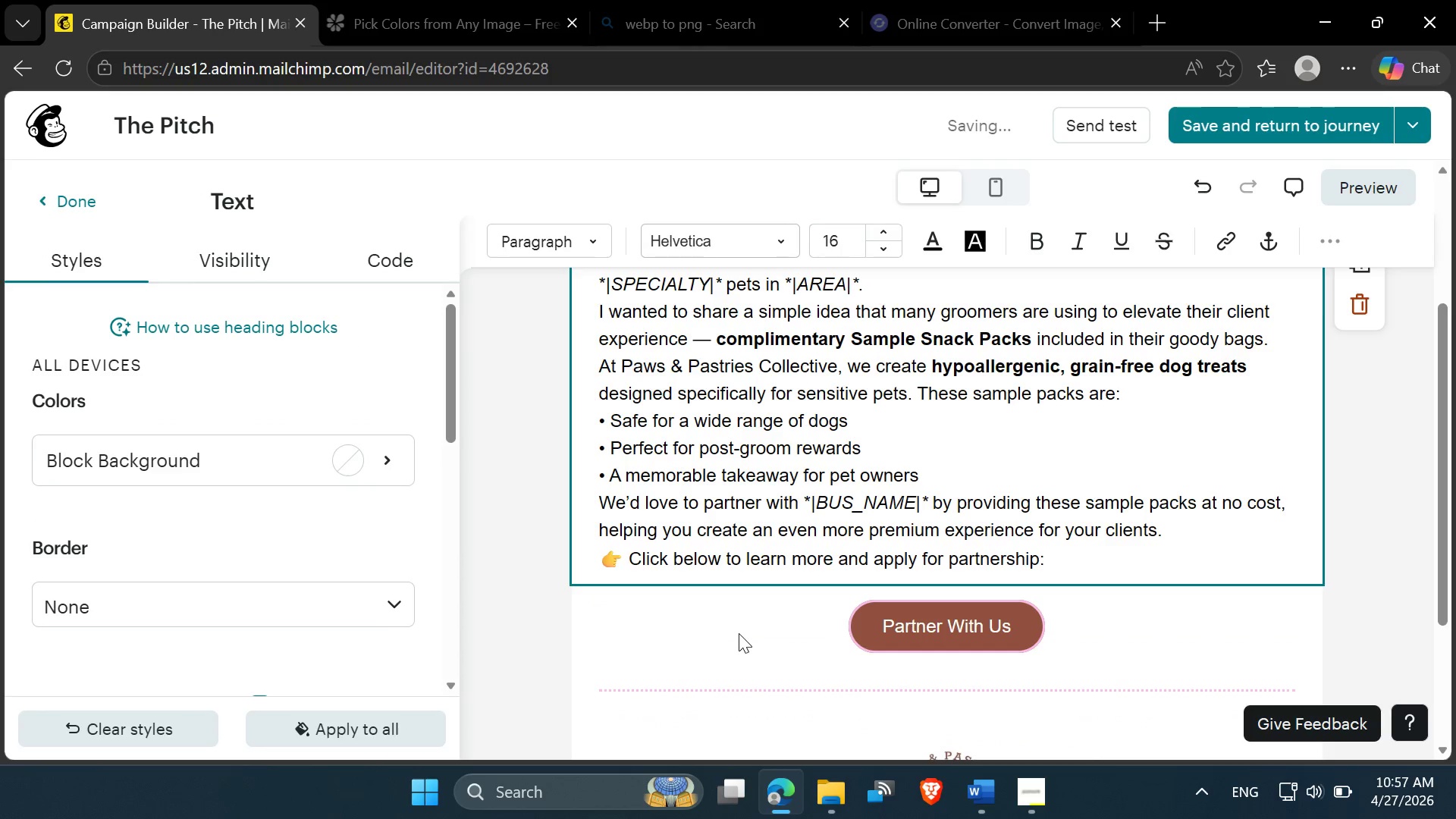 
left_click([742, 655])
 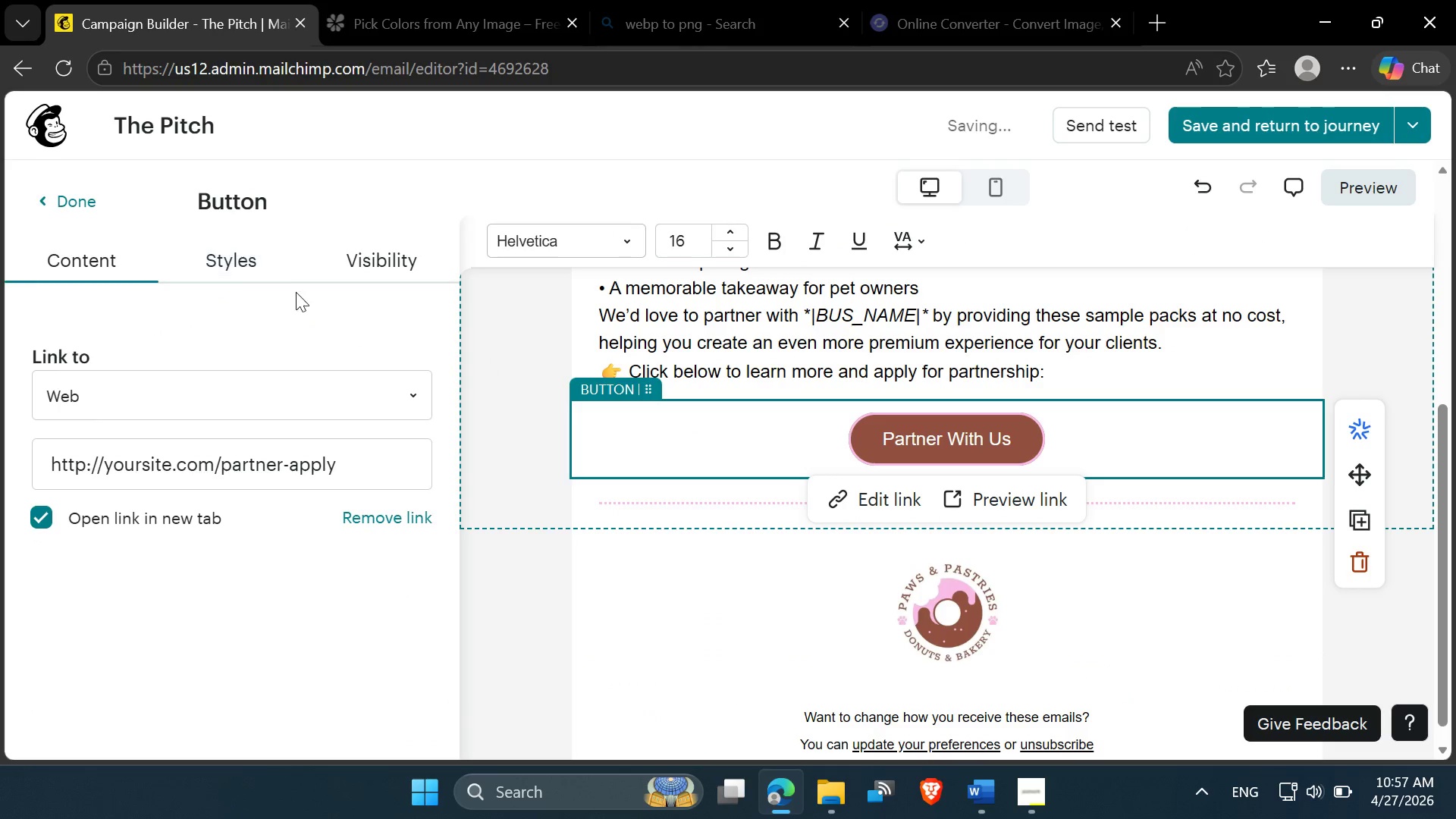 
left_click([67, 209])
 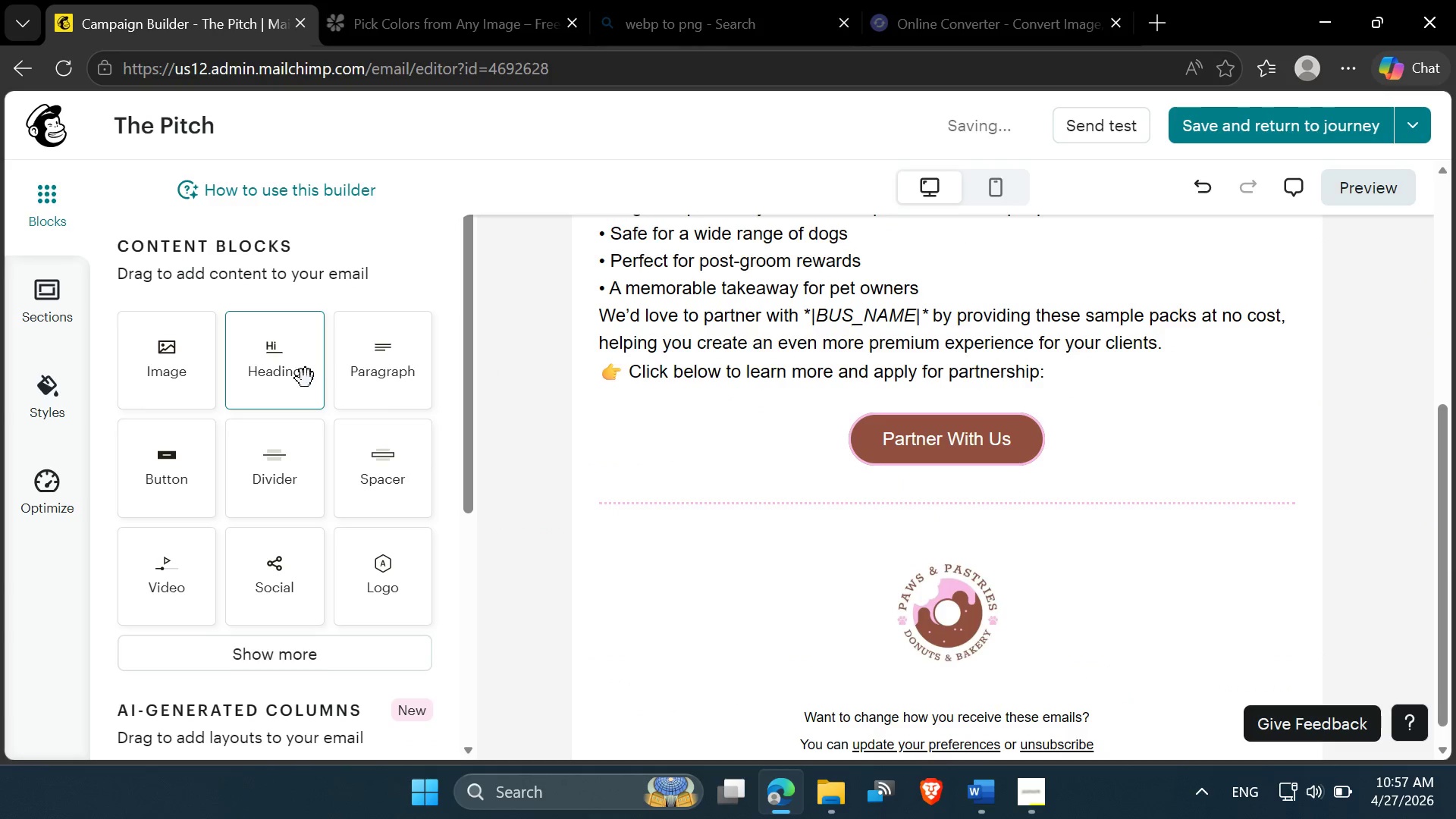 
left_click_drag(start_coordinate=[388, 372], to_coordinate=[799, 470])
 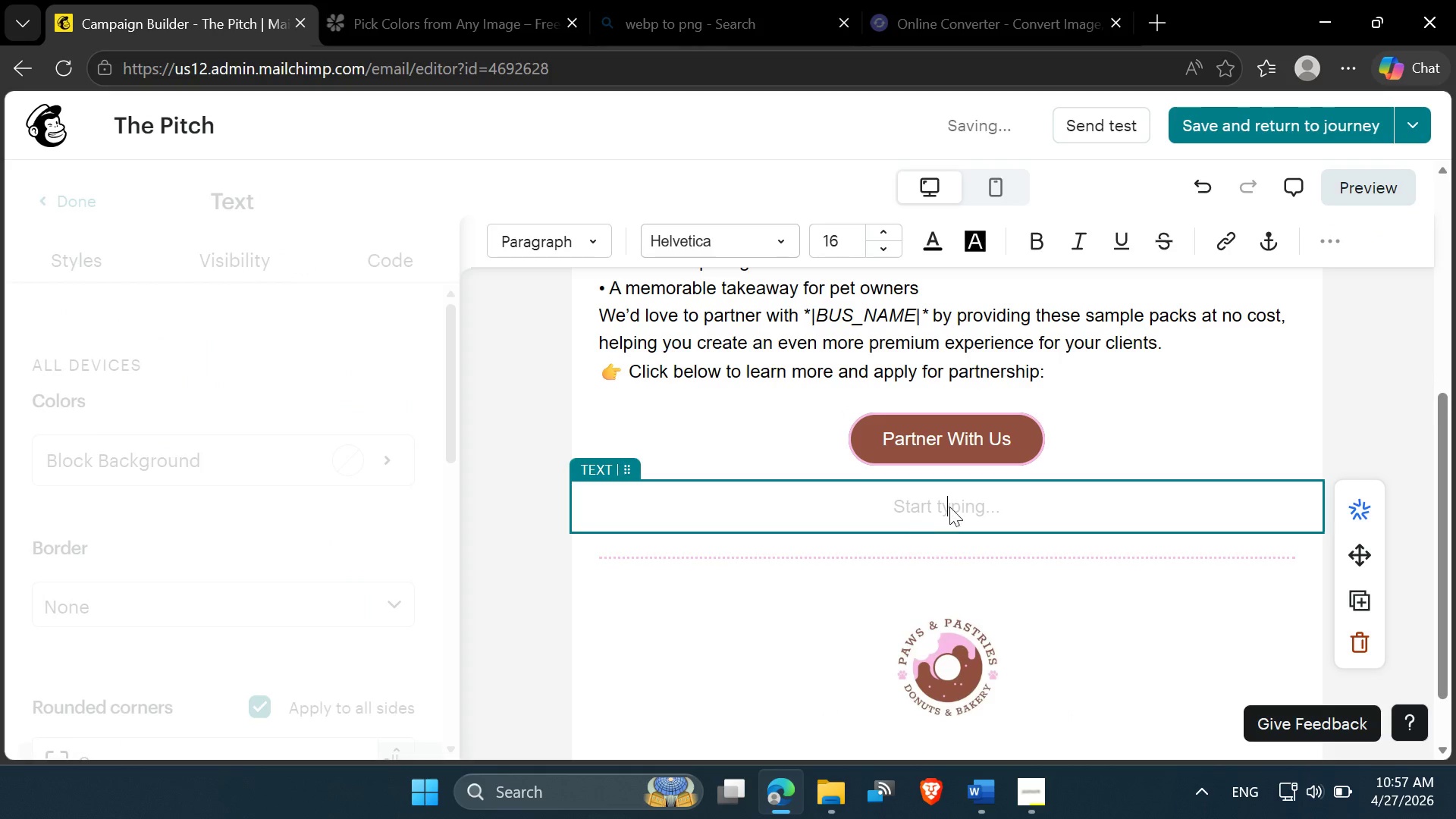 
hold_key(key=ControlLeft, duration=0.61)
 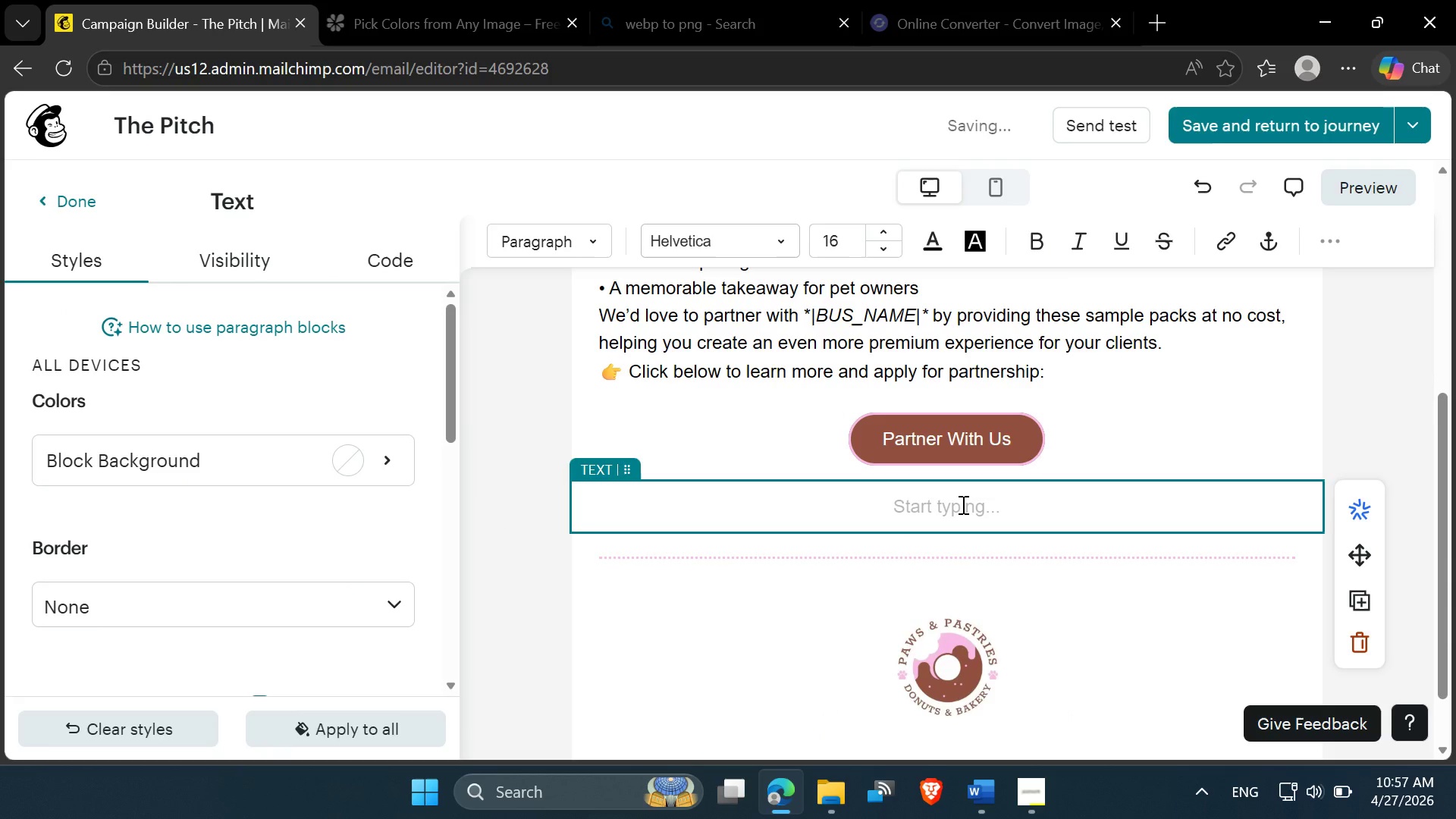 
key(Meta+MetaLeft)
 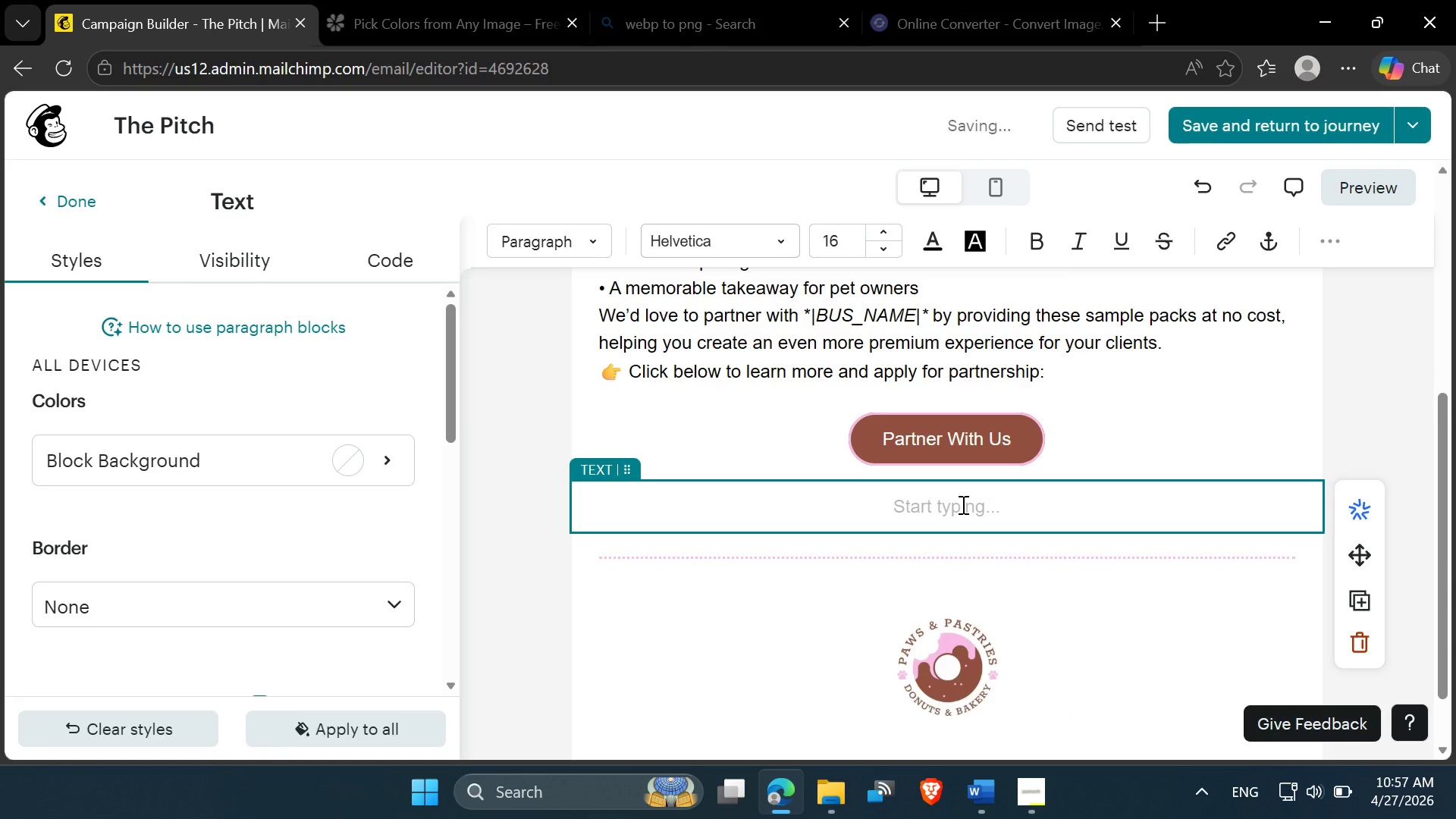 
key(Meta+V)
 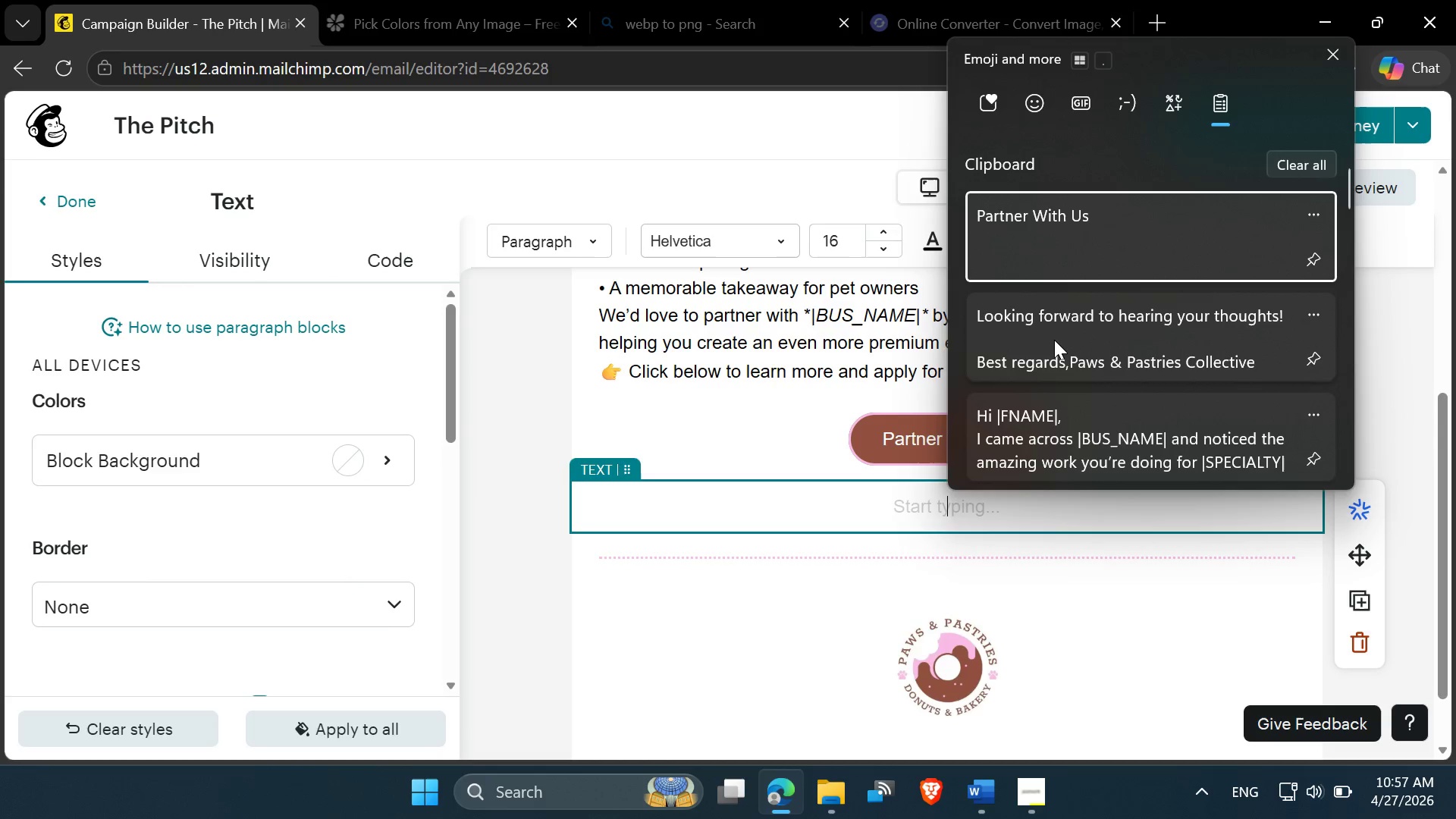 
left_click([1054, 340])
 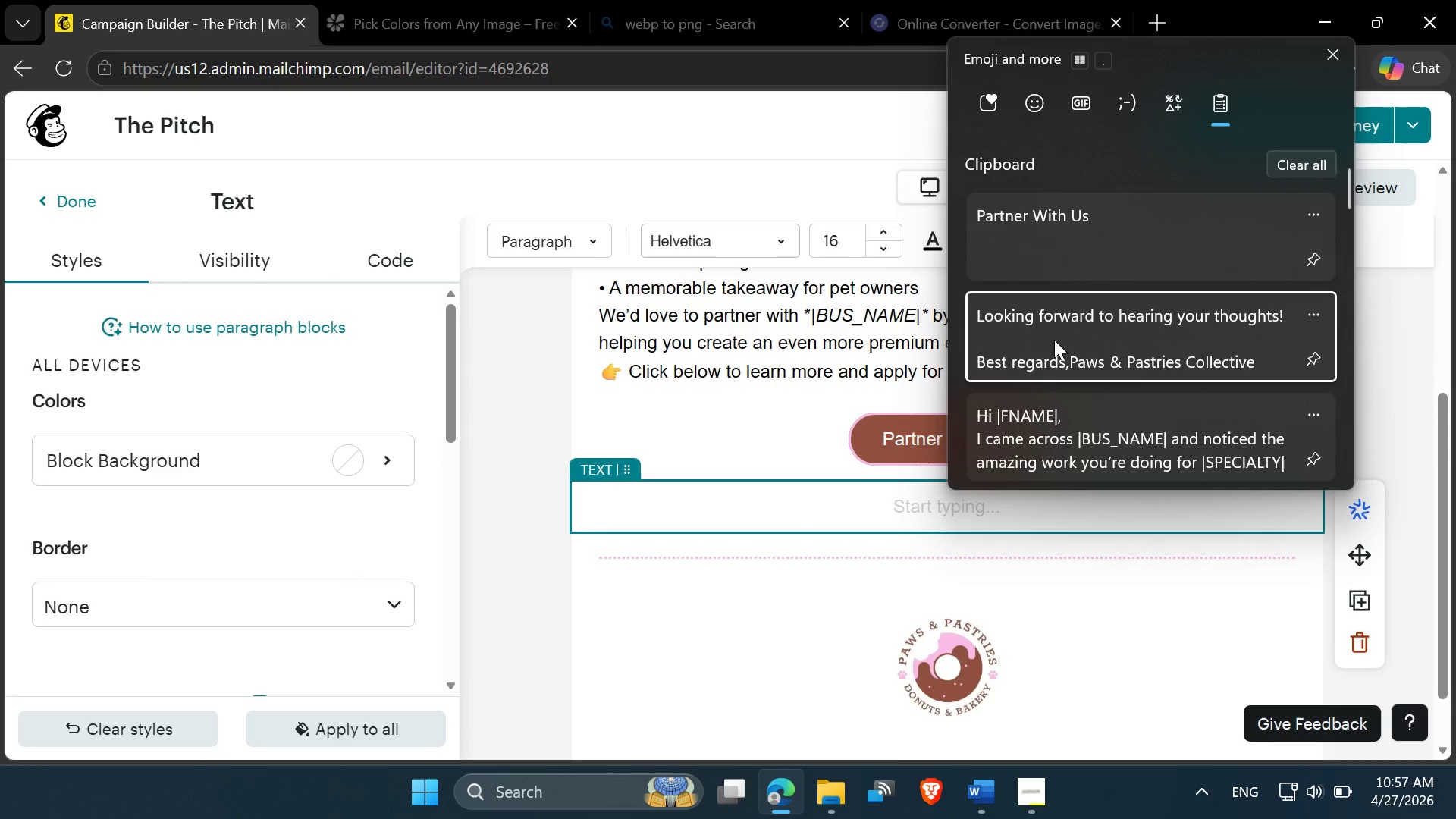 
key(Control+ControlLeft)
 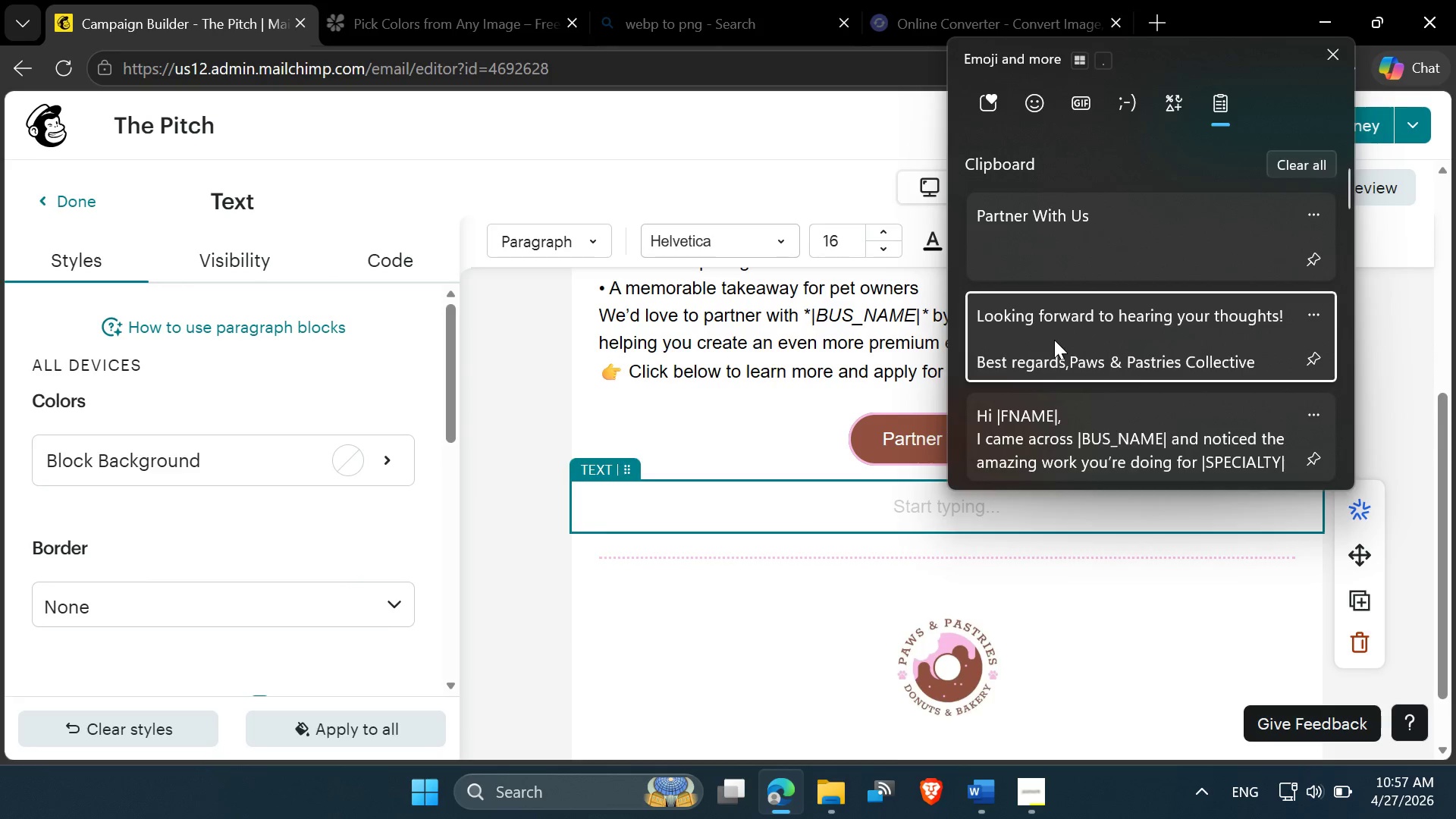 
key(Control+V)
 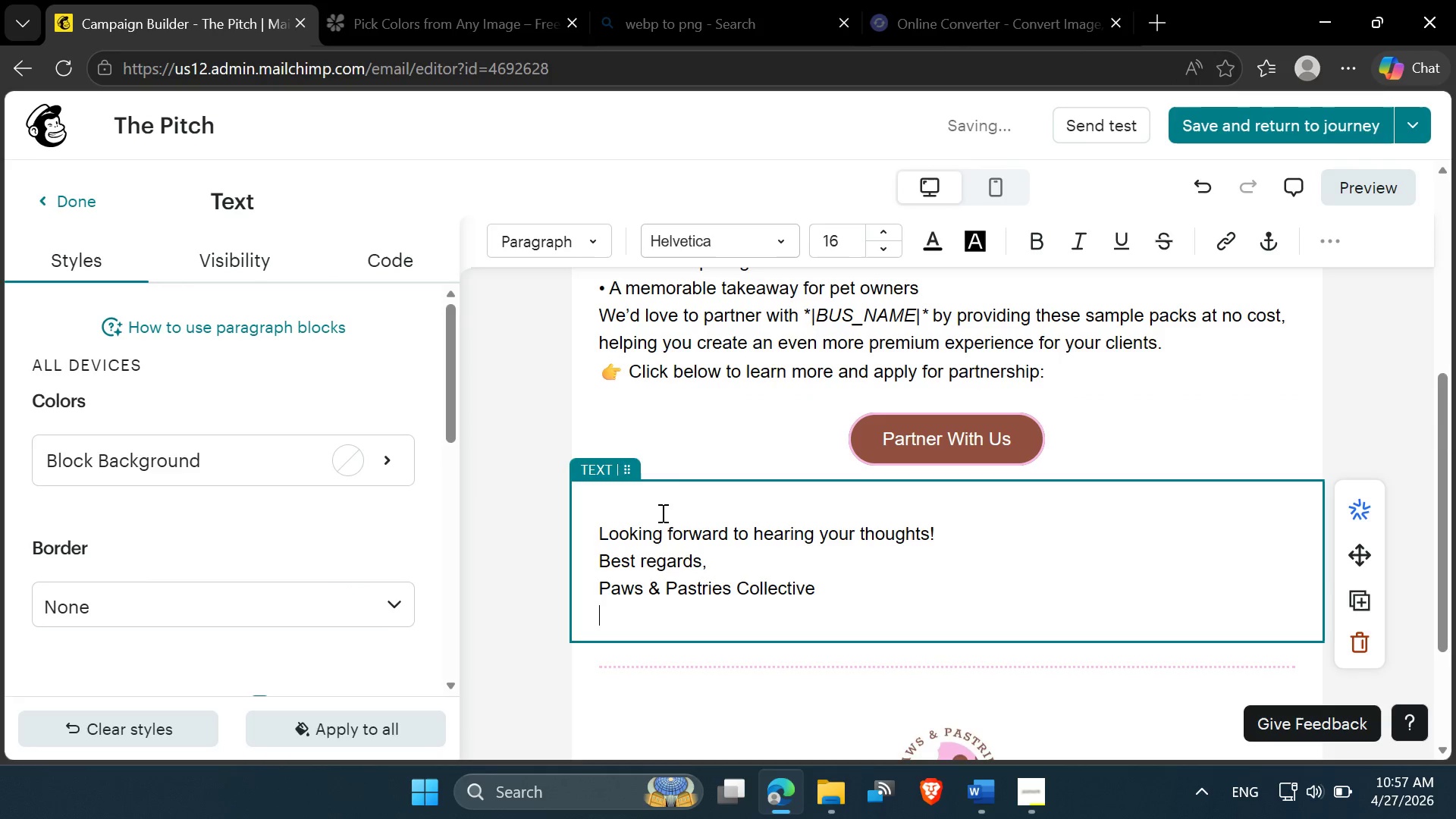 
left_click([661, 513])
 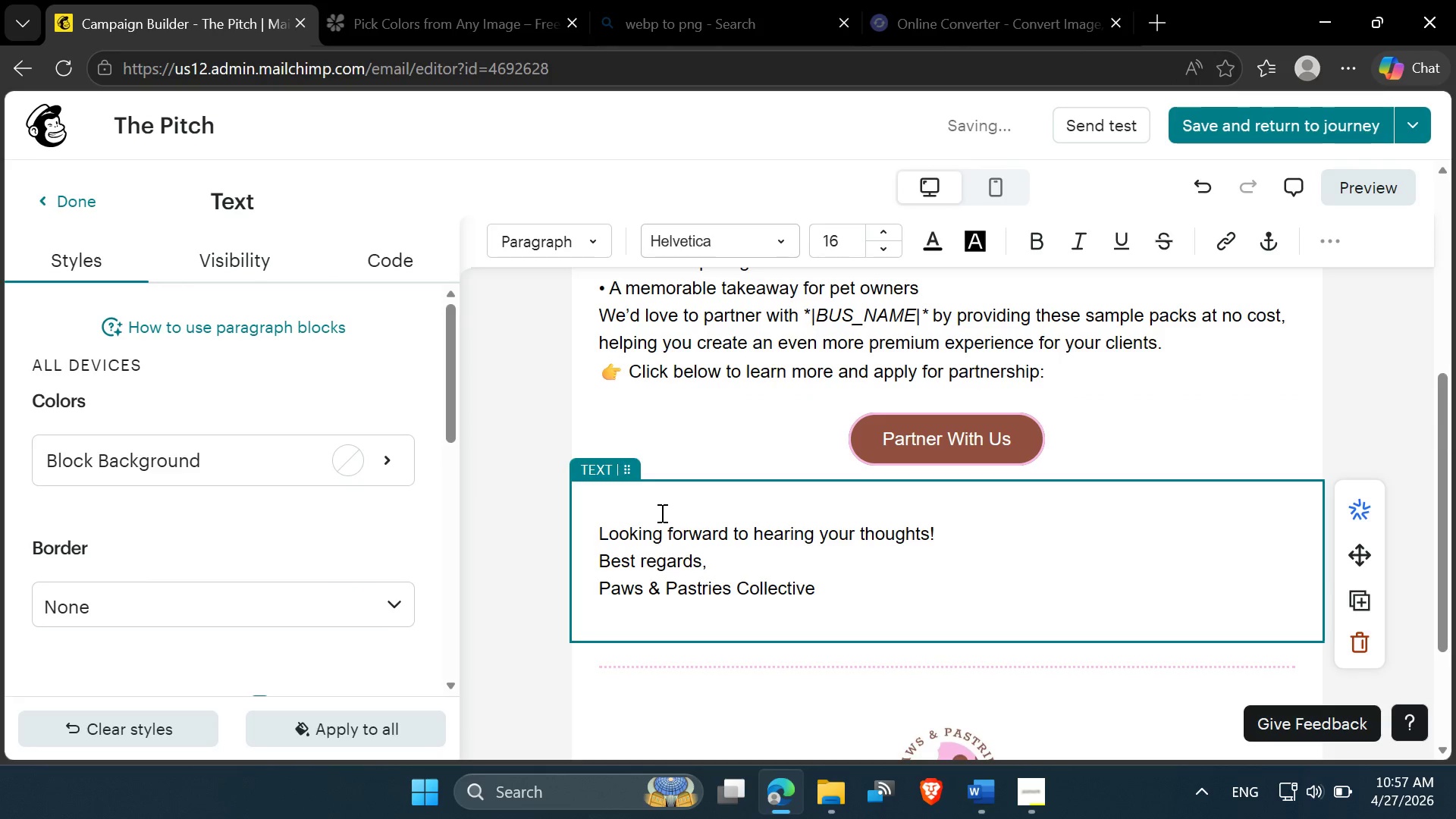 
key(Delete)
 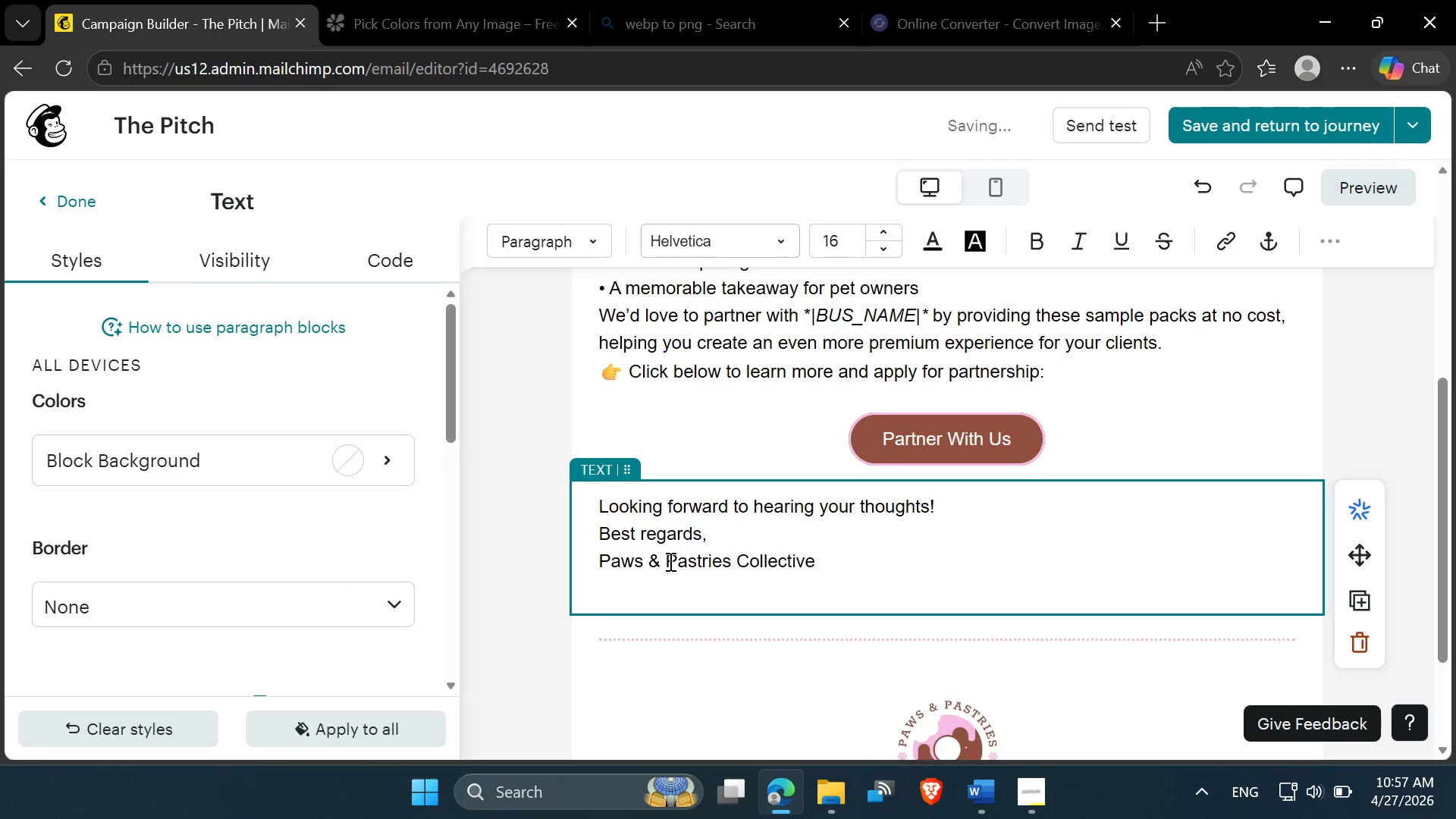 
left_click([669, 567])
 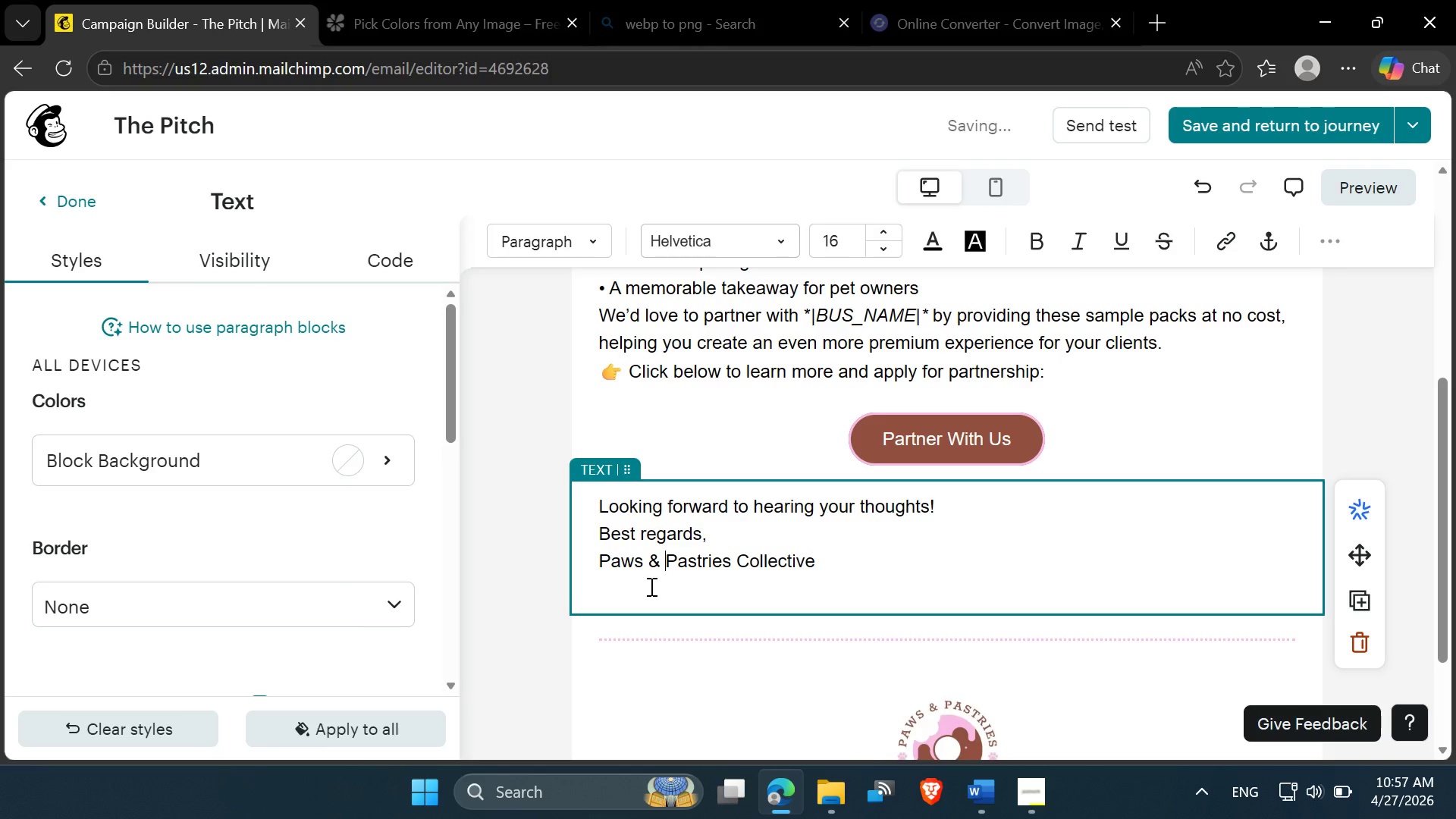 
left_click([650, 586])
 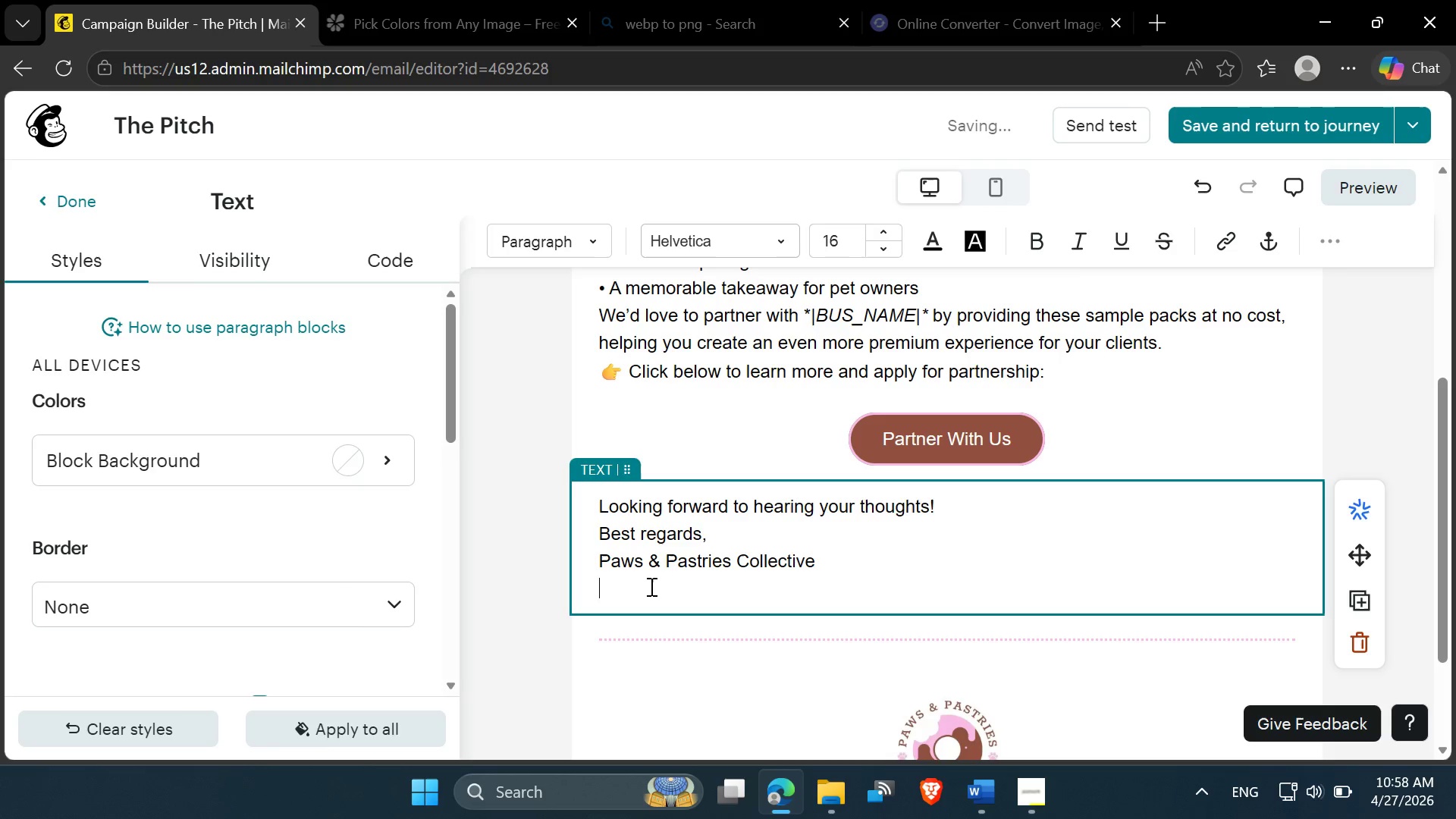 
key(Delete)
 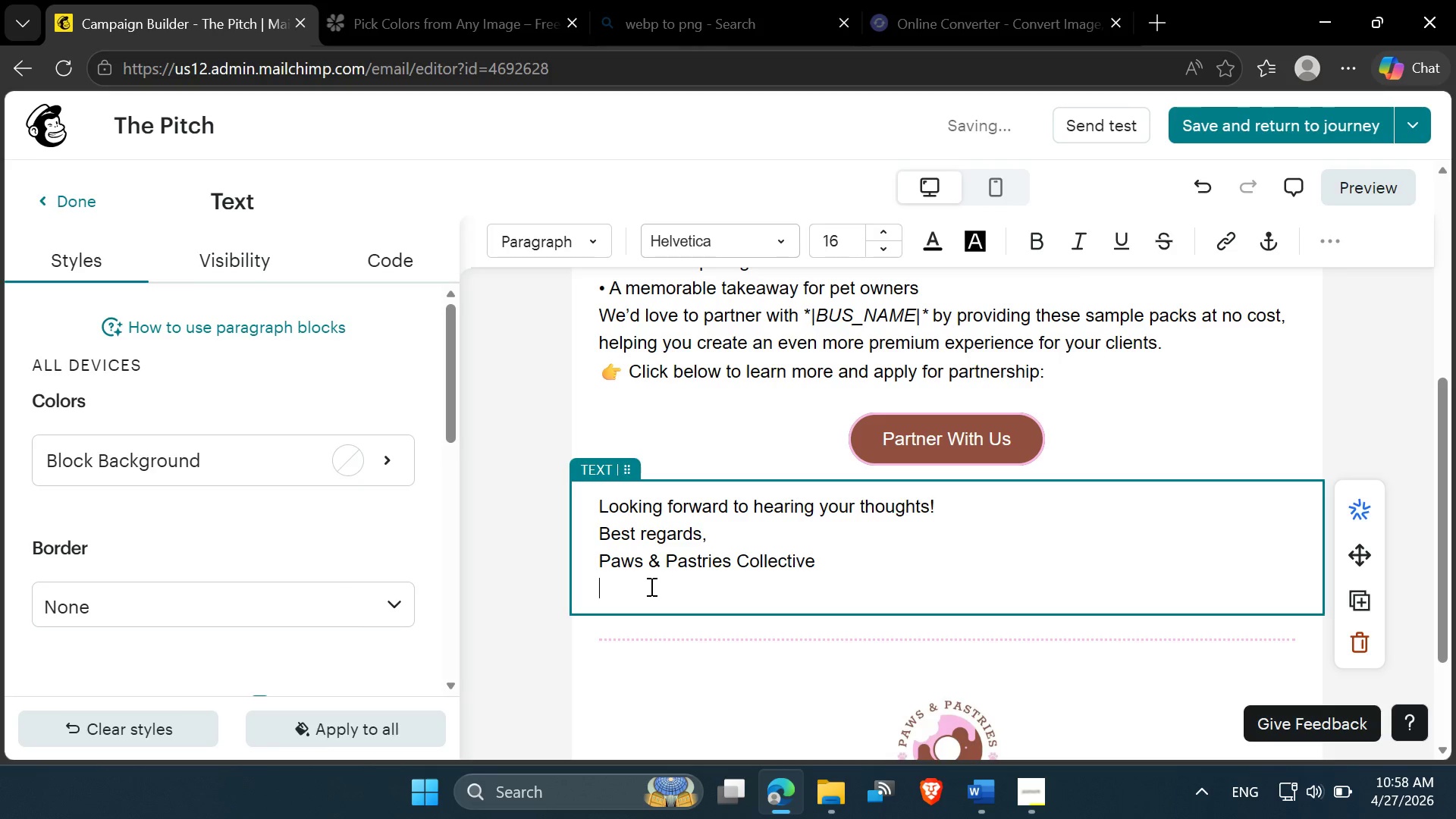 
key(Backspace)
 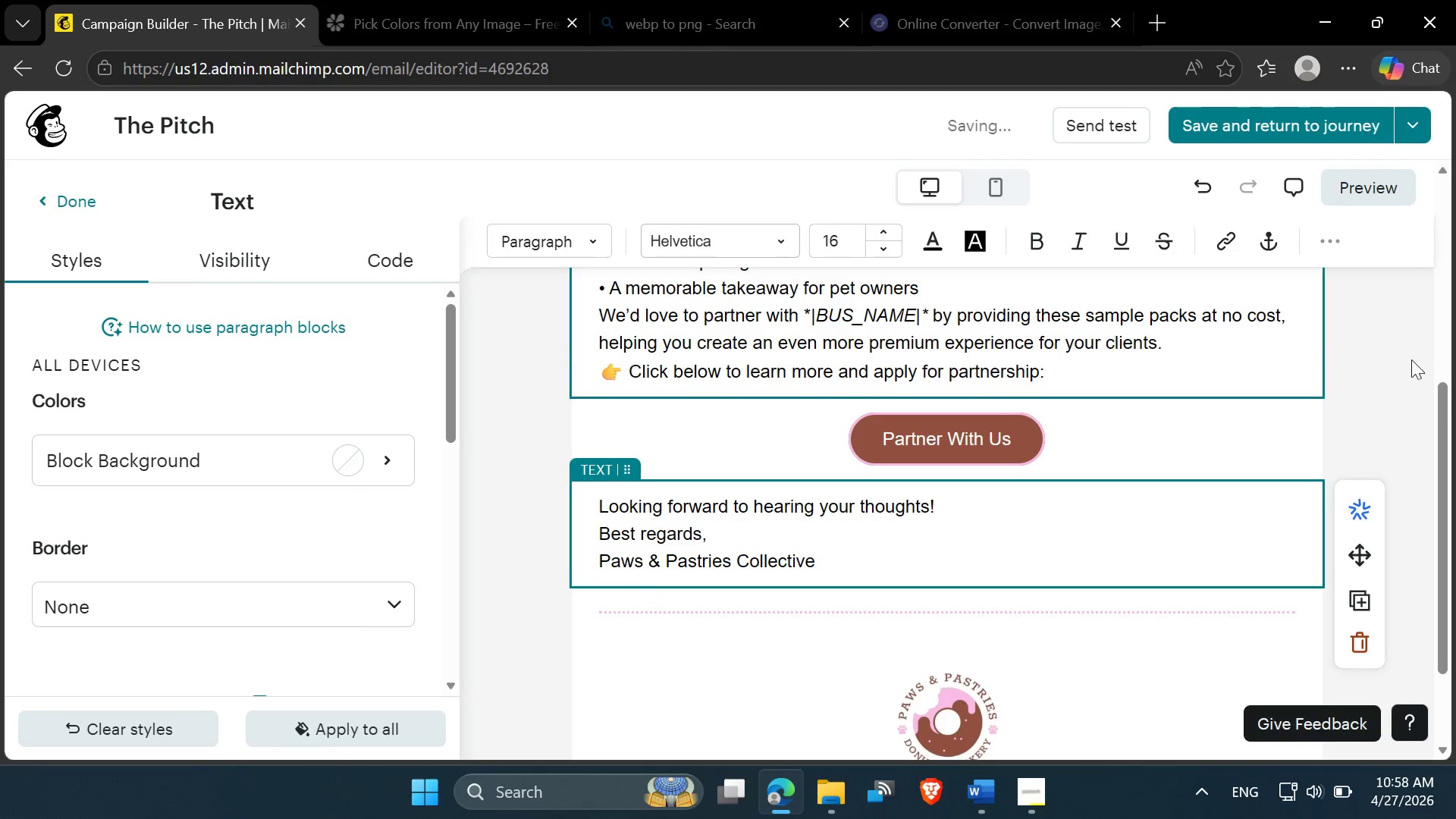 
left_click([1425, 366])
 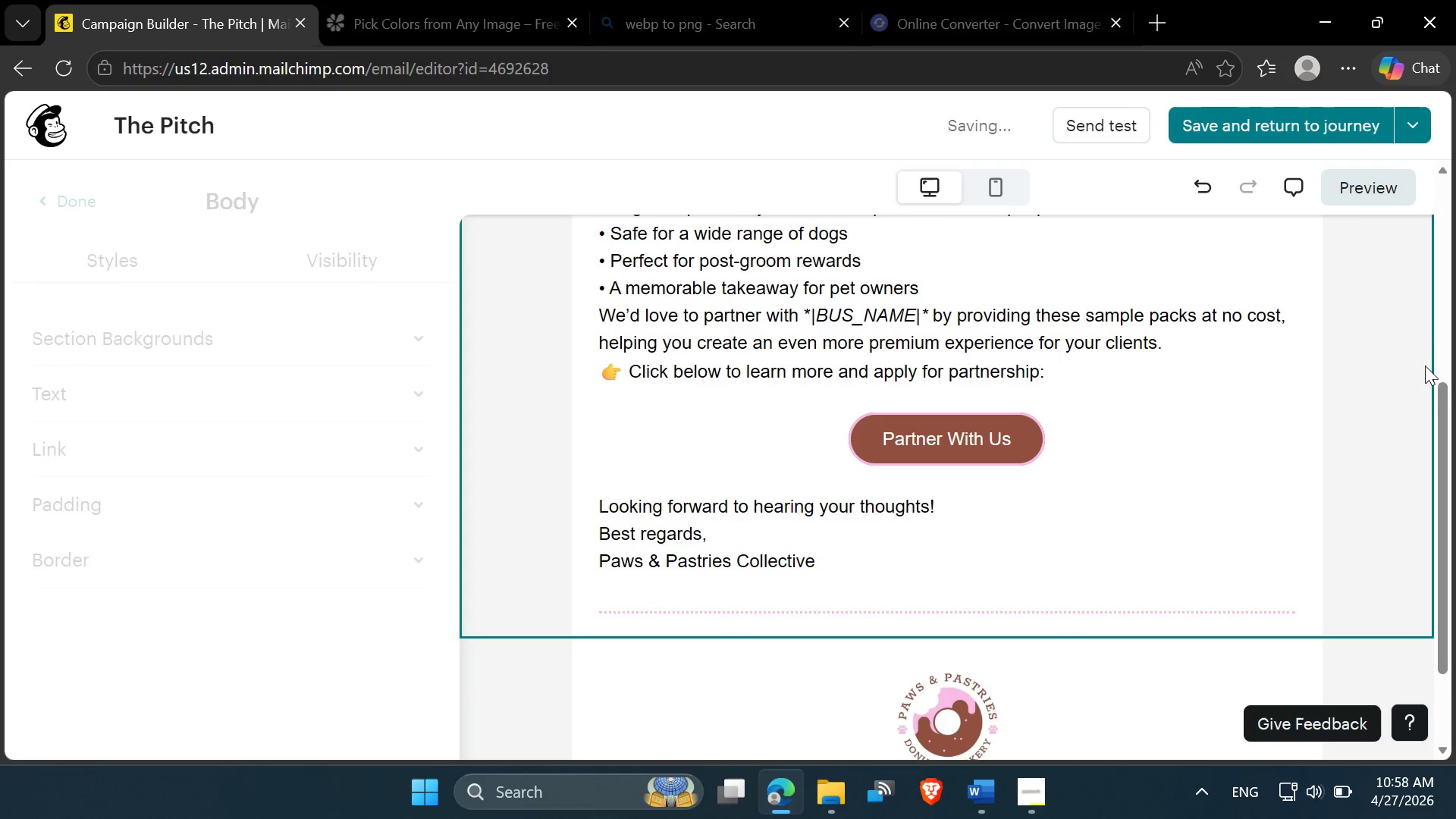 
mouse_move([1343, 391])
 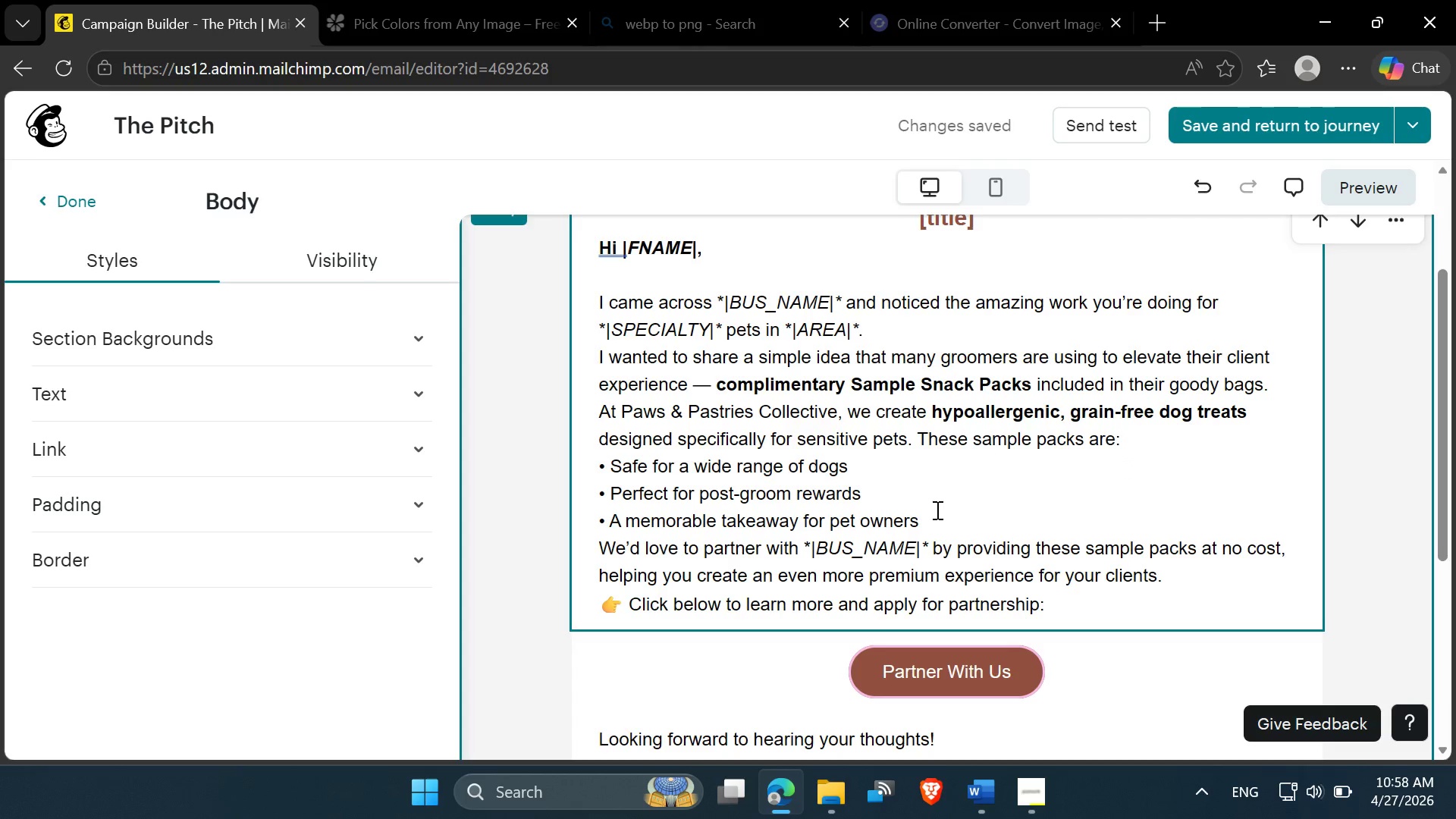 
left_click_drag(start_coordinate=[928, 515], to_coordinate=[624, 475])
 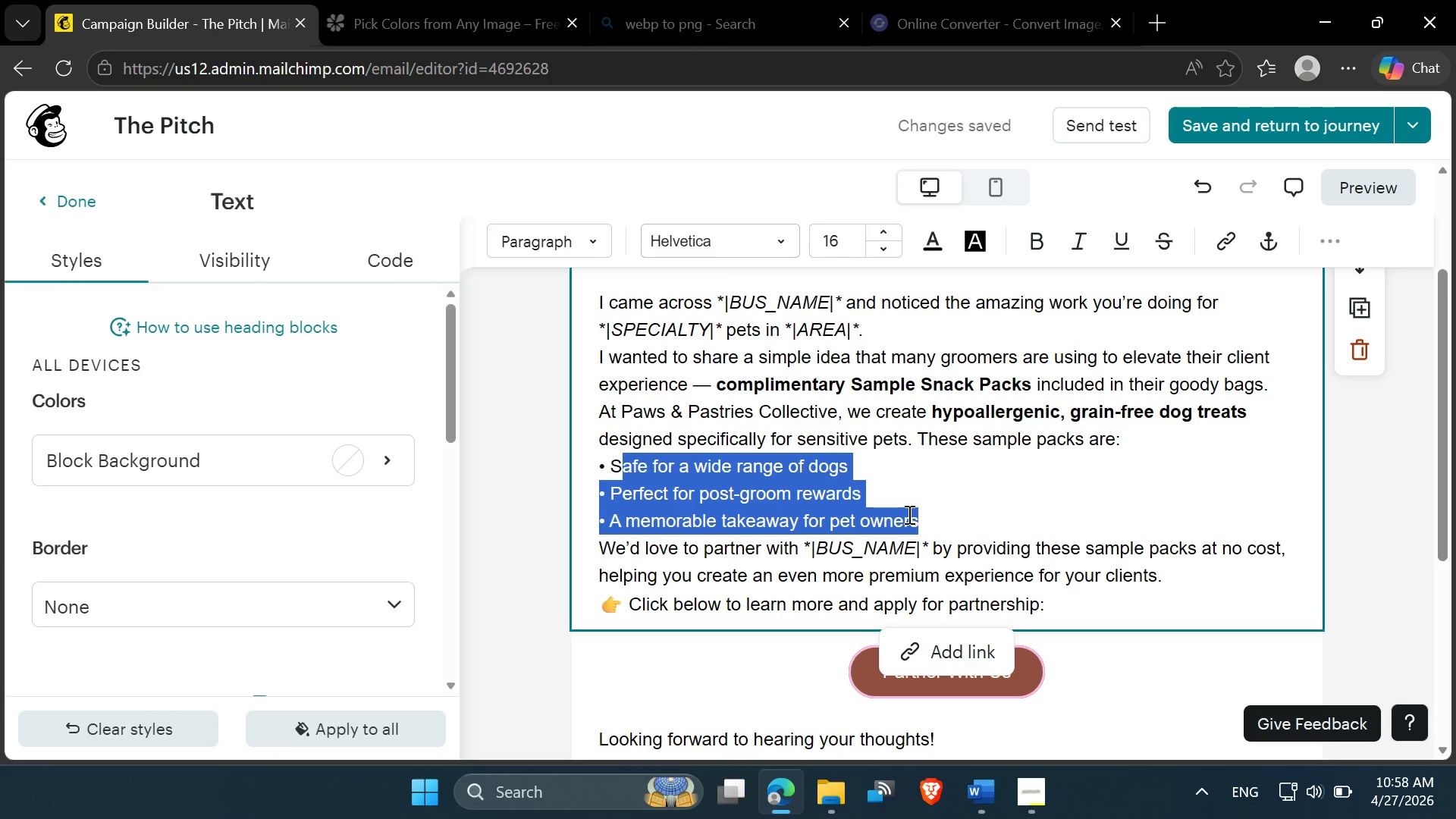 
left_click([920, 522])
 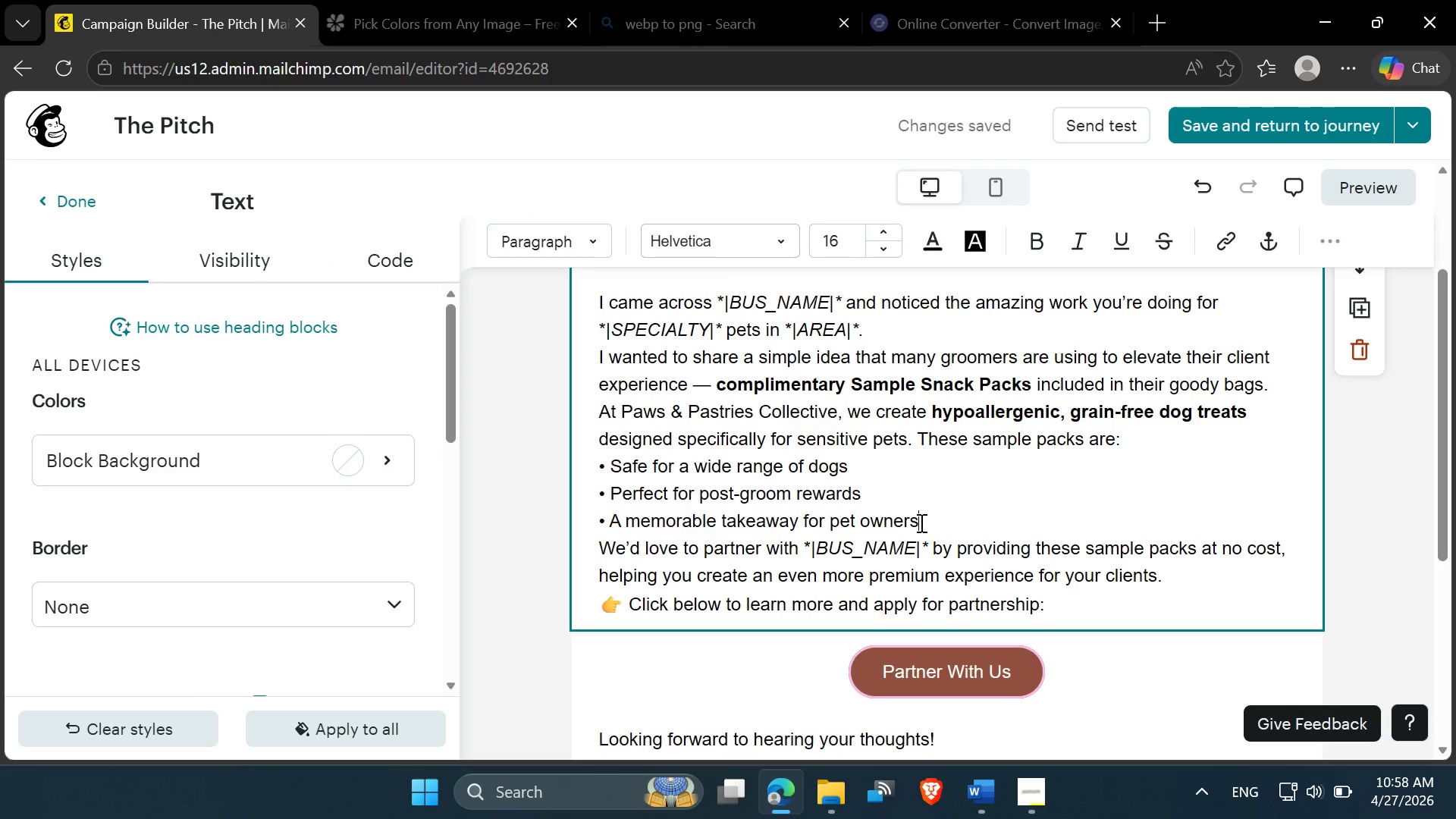 
left_click_drag(start_coordinate=[920, 522], to_coordinate=[584, 471])
 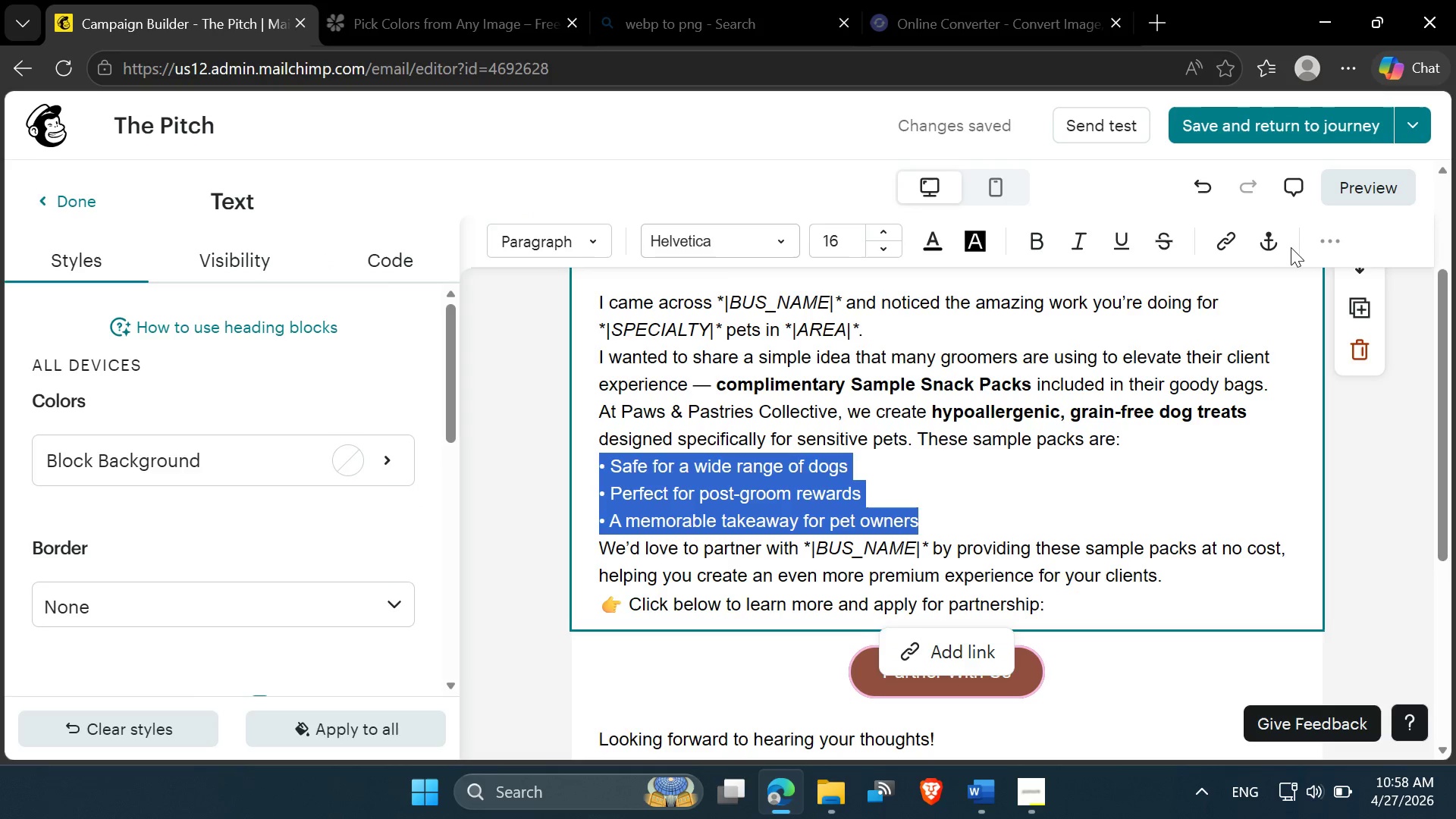 
left_click([1313, 250])
 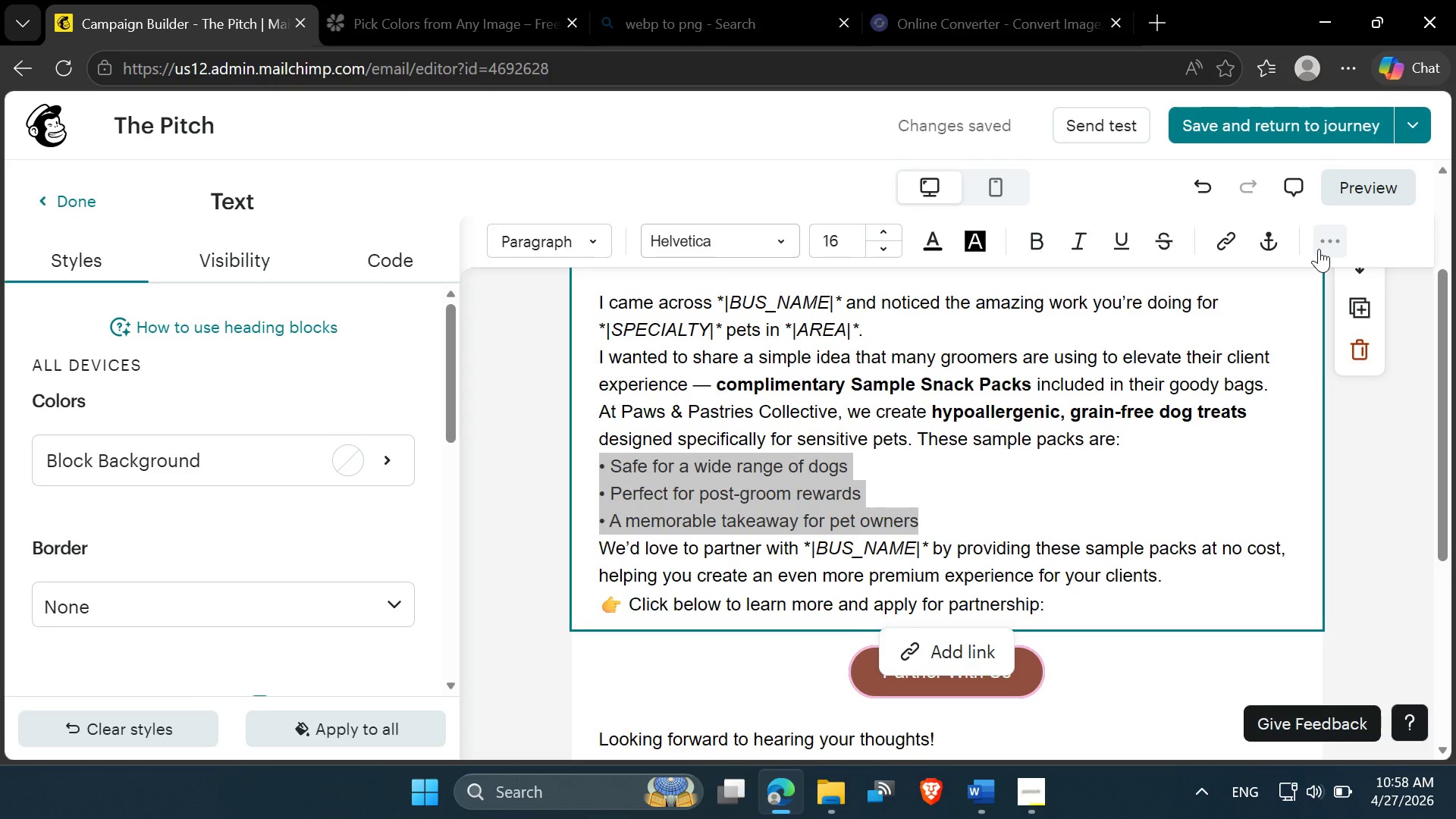 
left_click([1319, 249])
 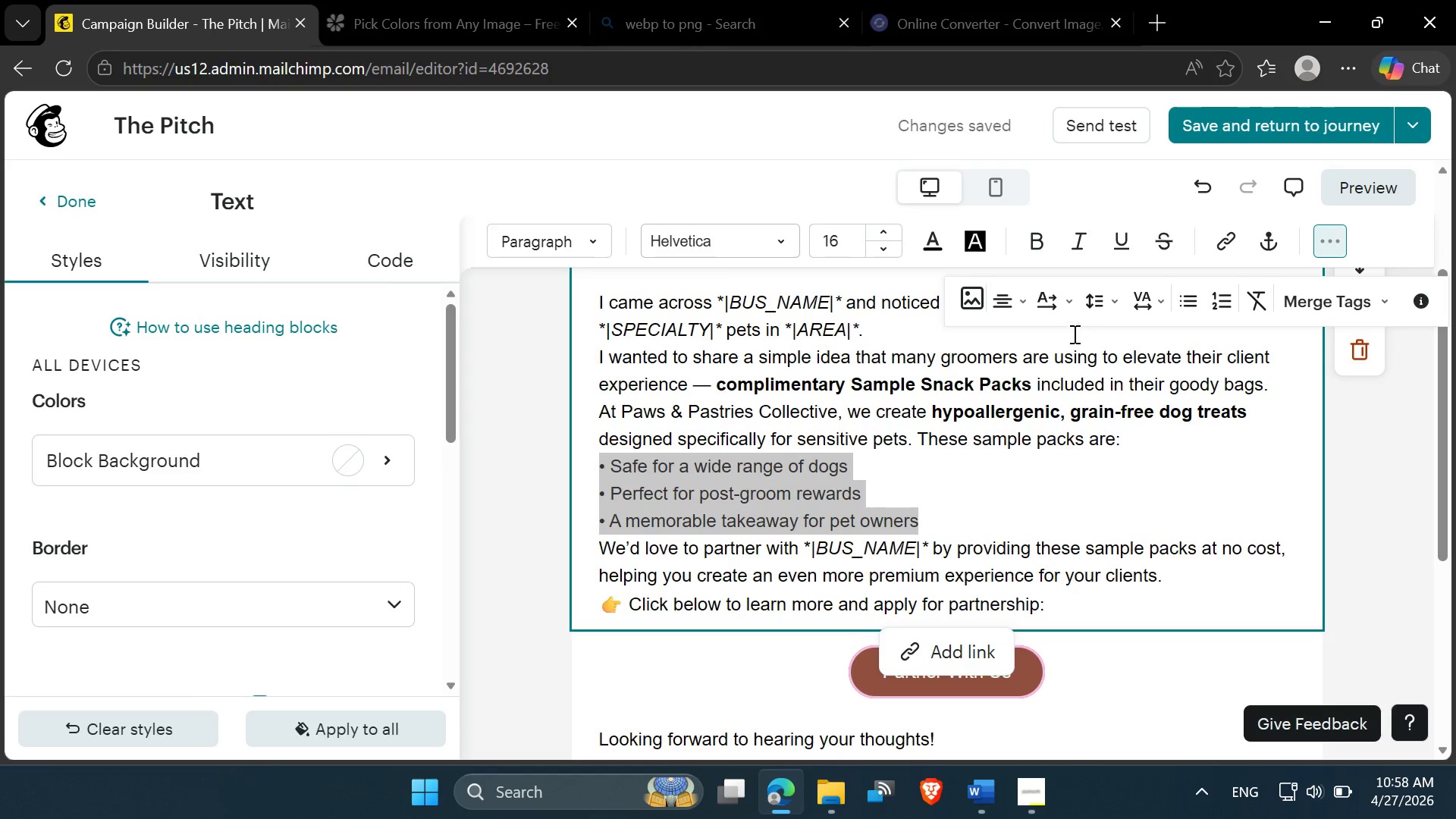 
mouse_move([1031, 304])
 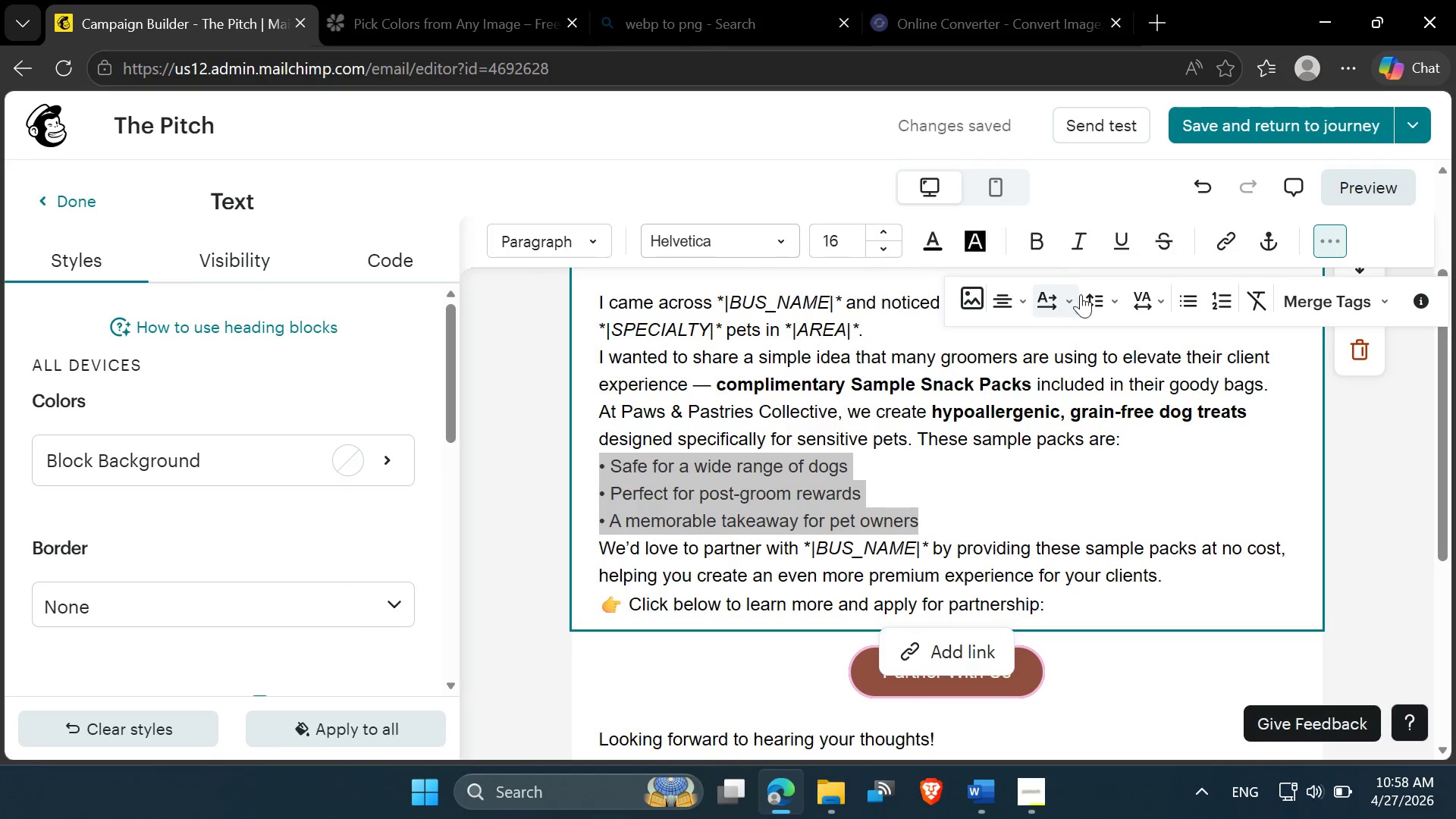 
mouse_move([1113, 300])
 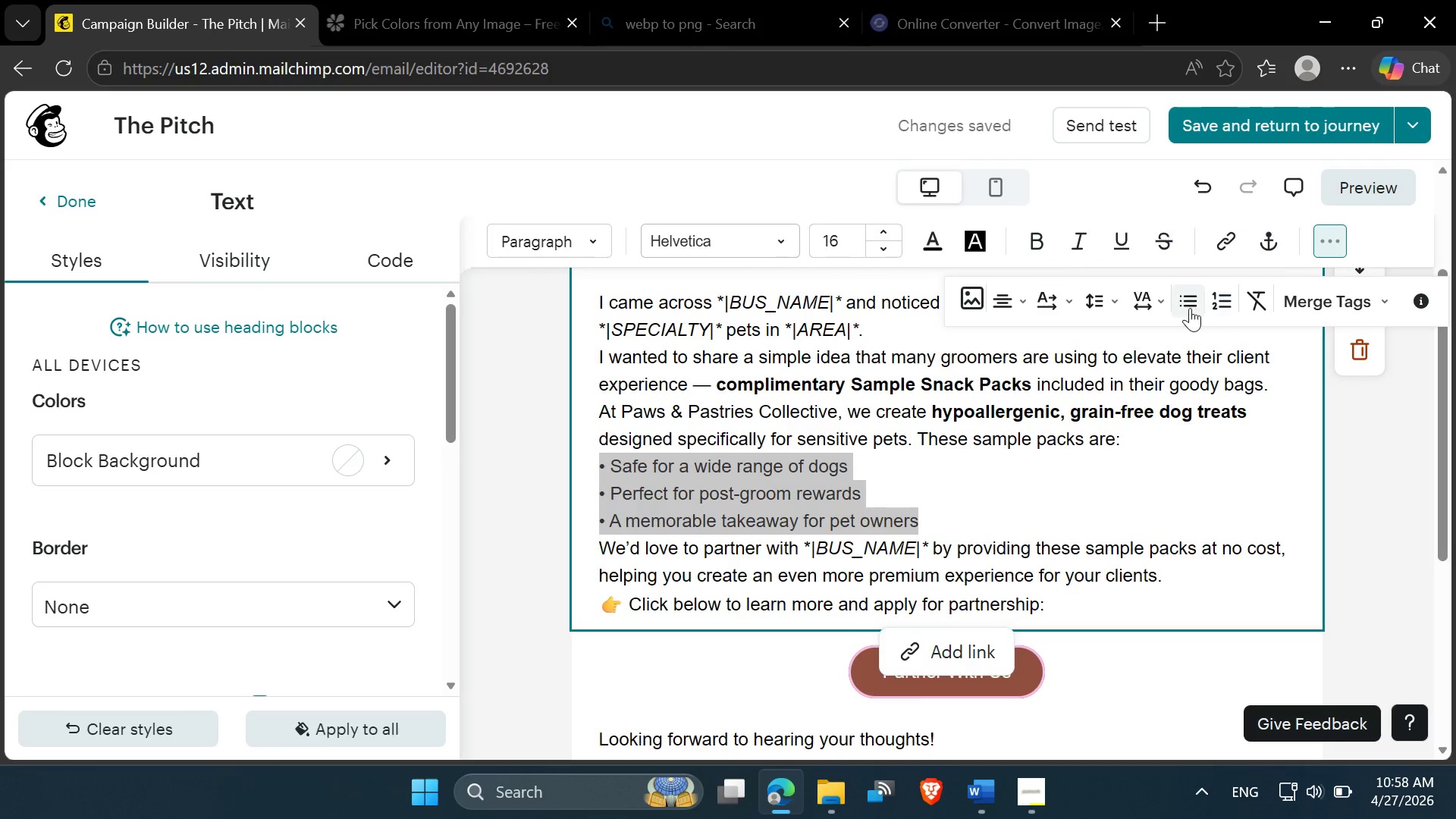 
left_click([1185, 308])
 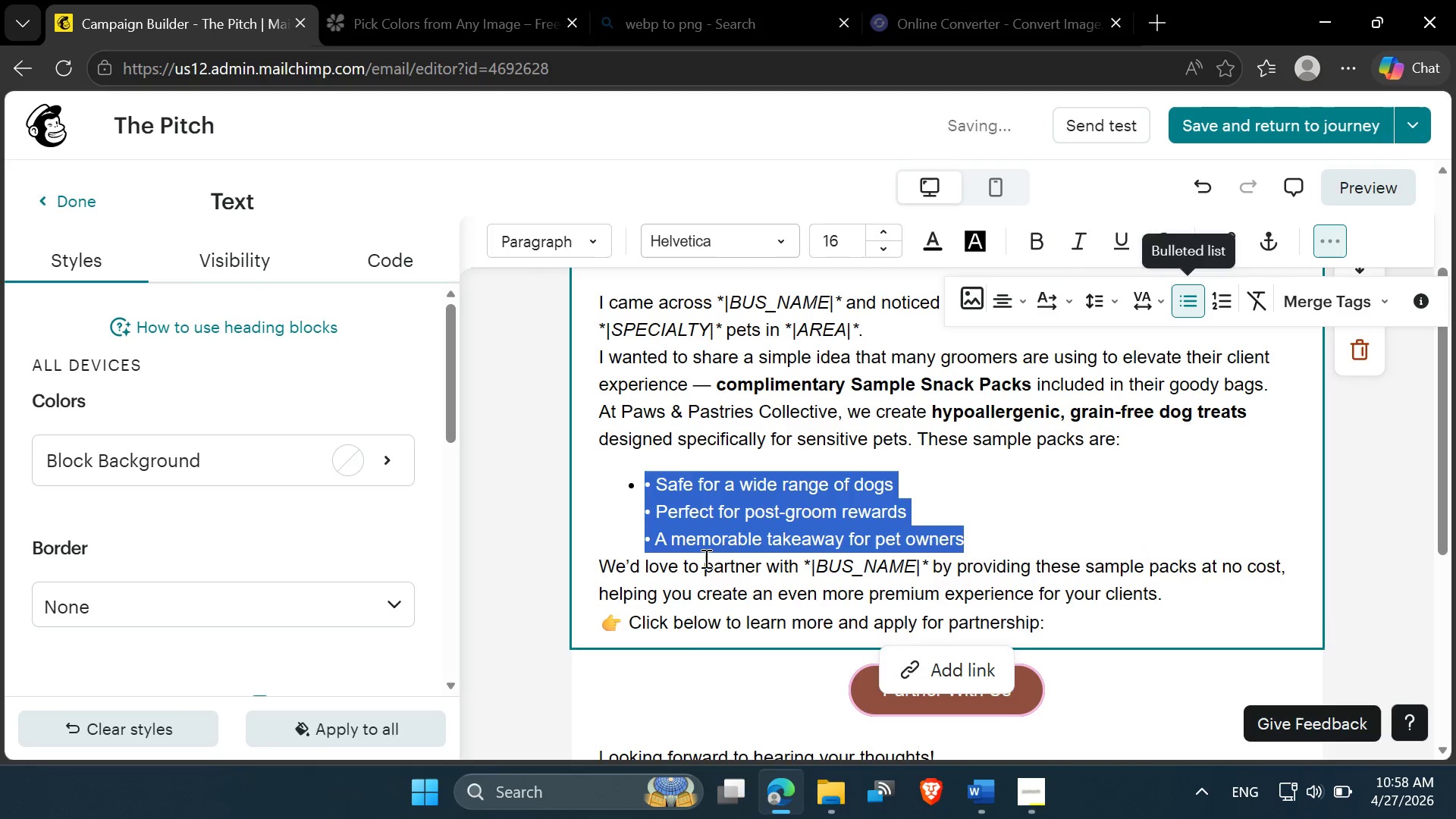 
left_click([662, 455])
 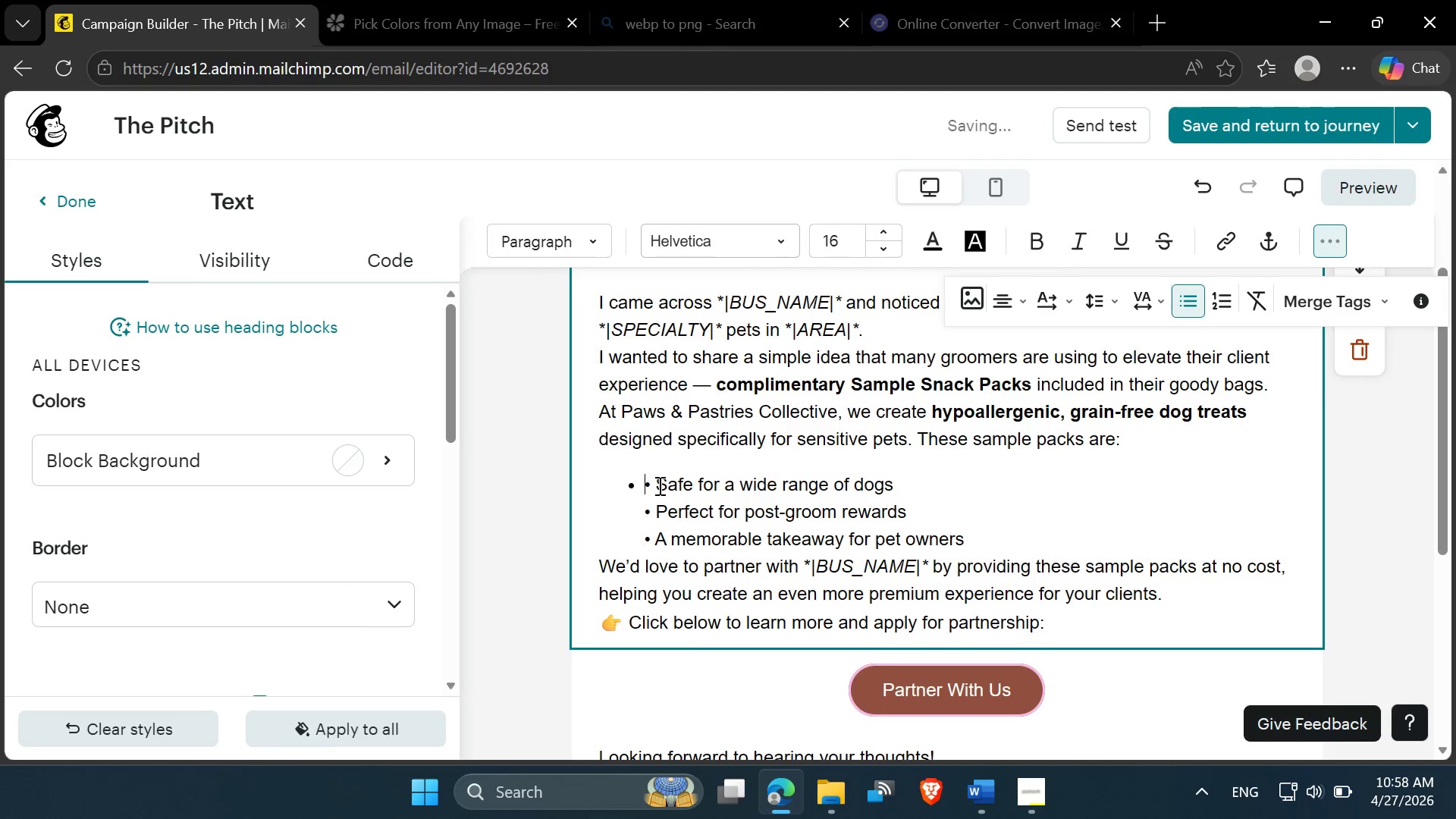 
key(Delete)
 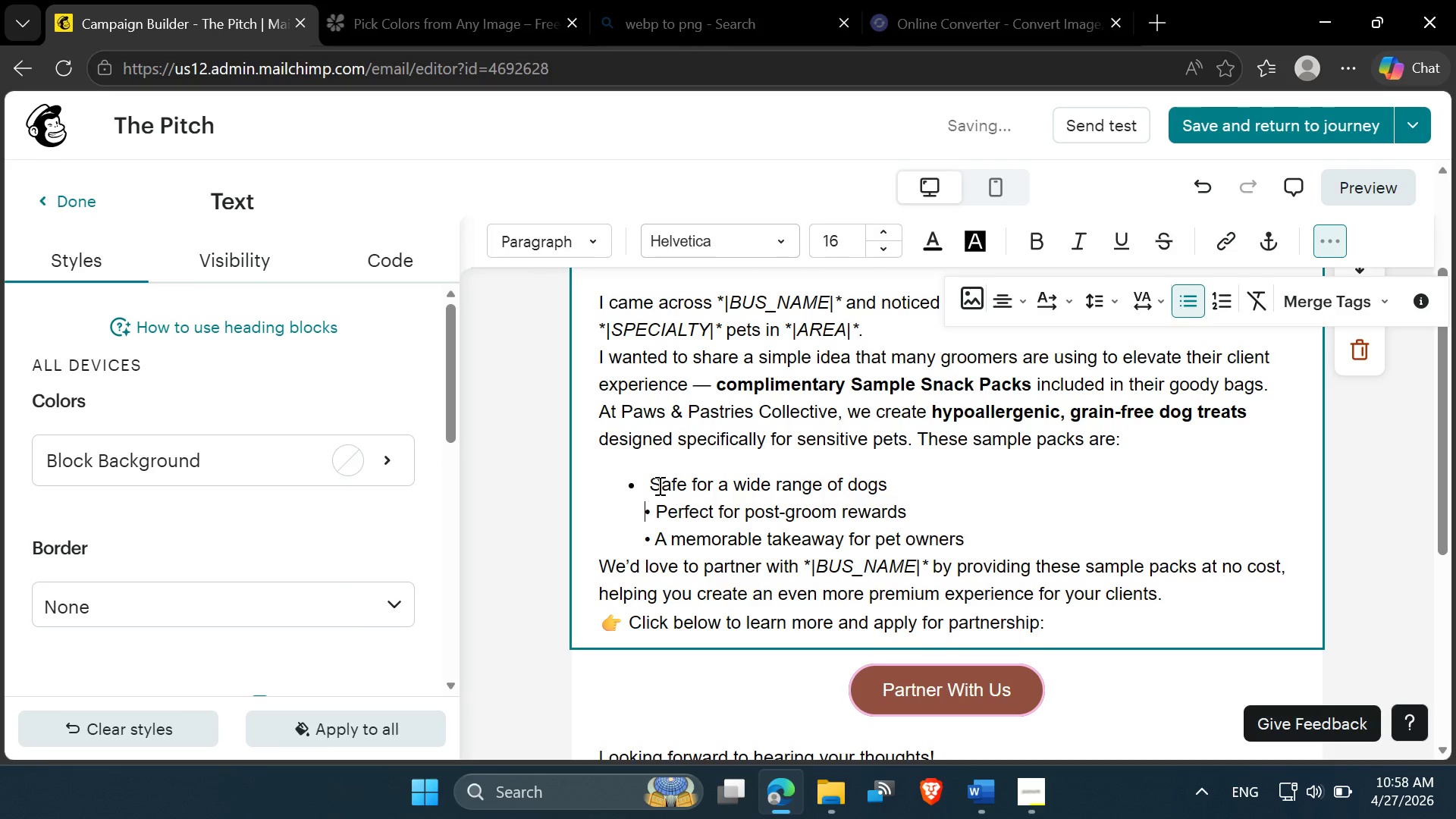 
key(ArrowDown)
 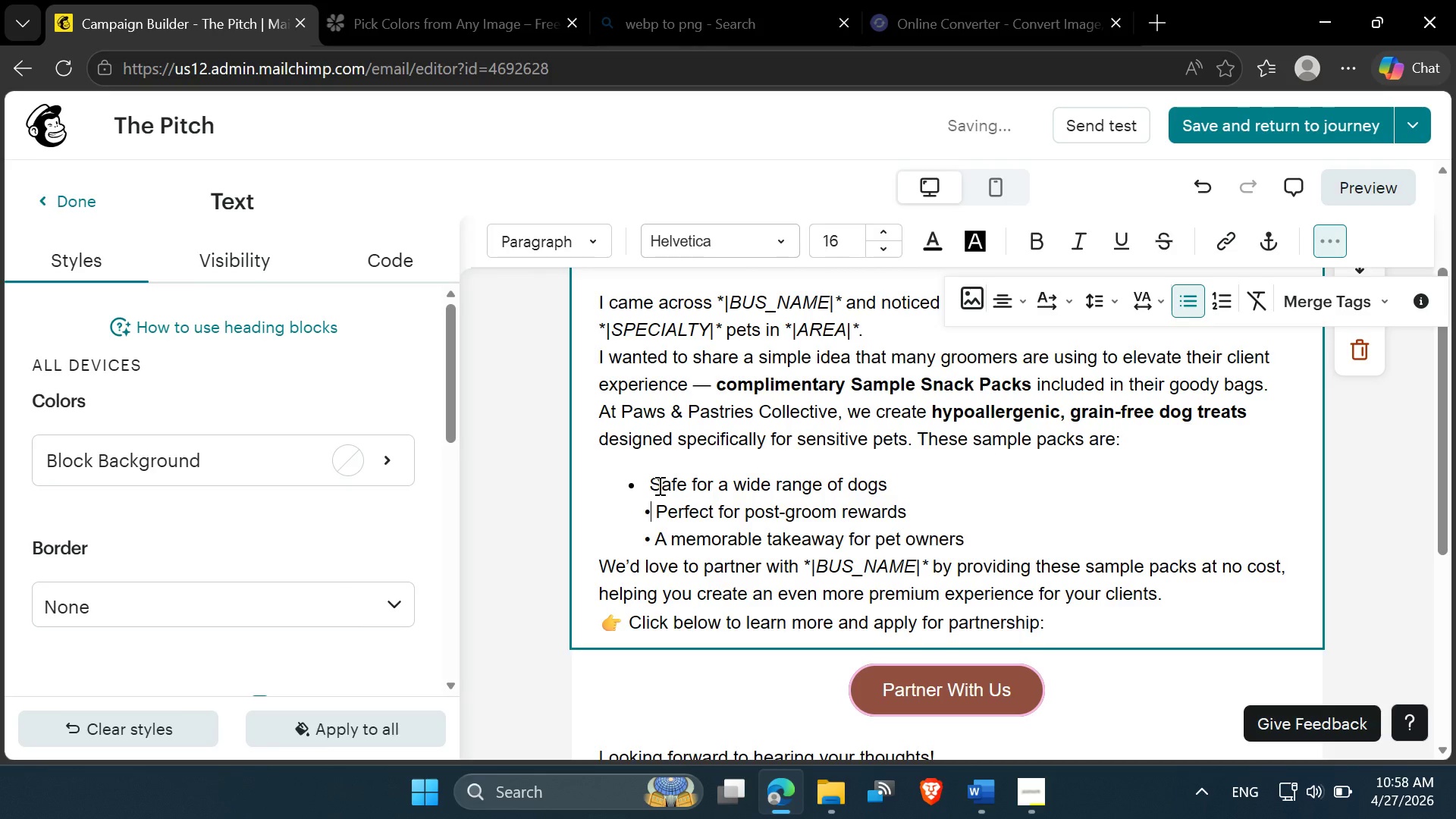 
key(ArrowRight)
 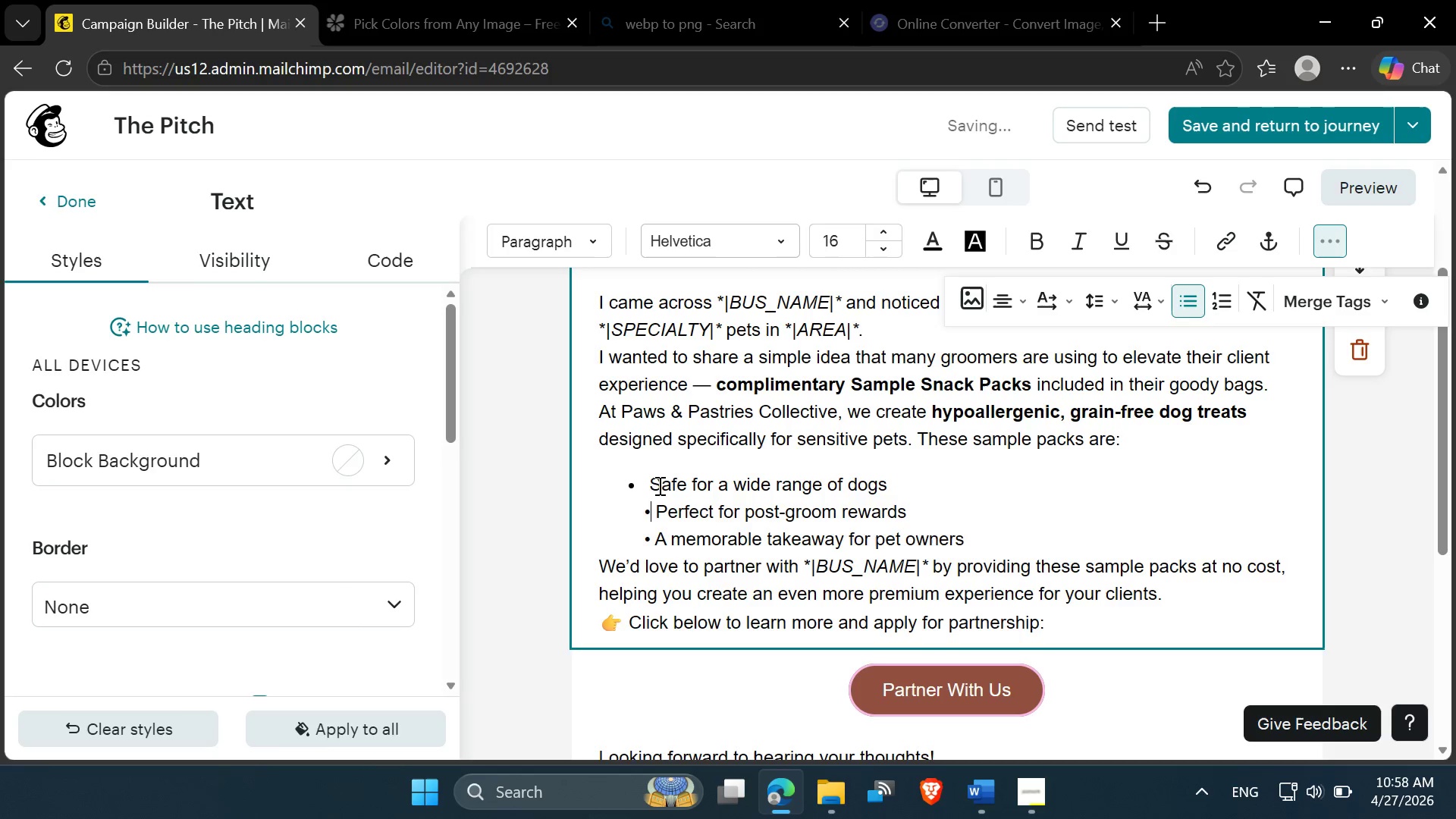 
key(ArrowRight)
 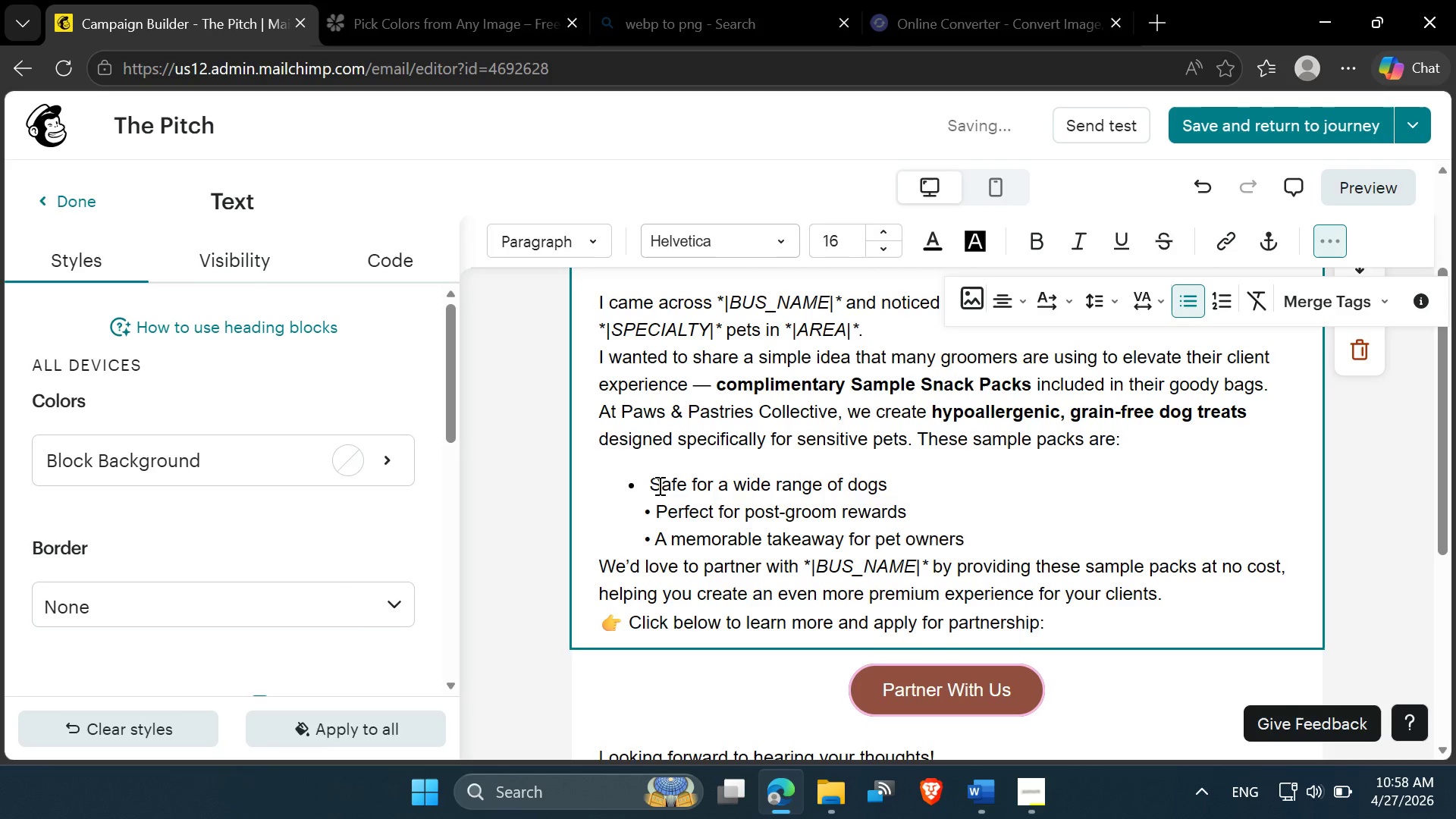 
key(Backspace)
 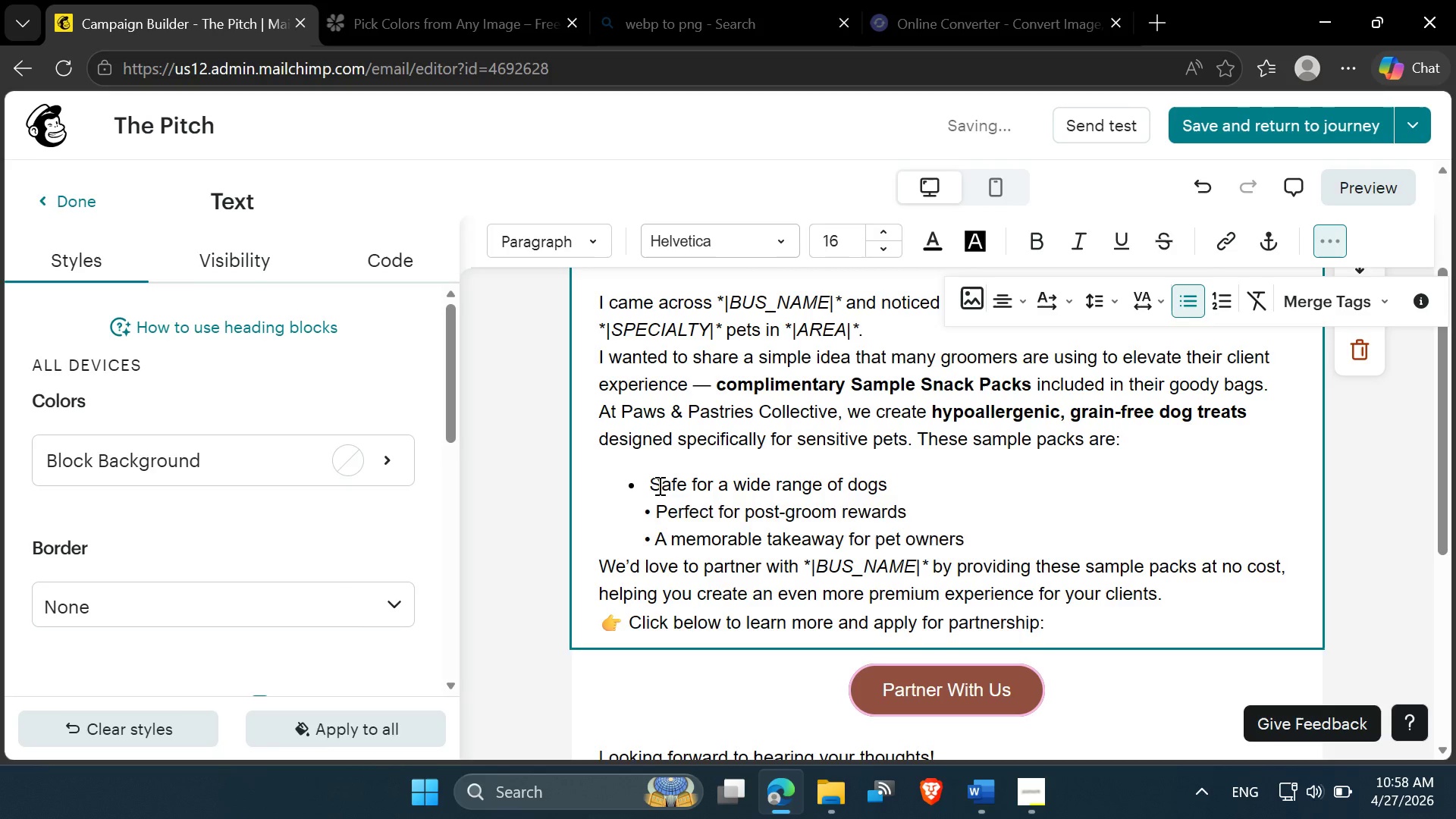 
key(Backspace)
 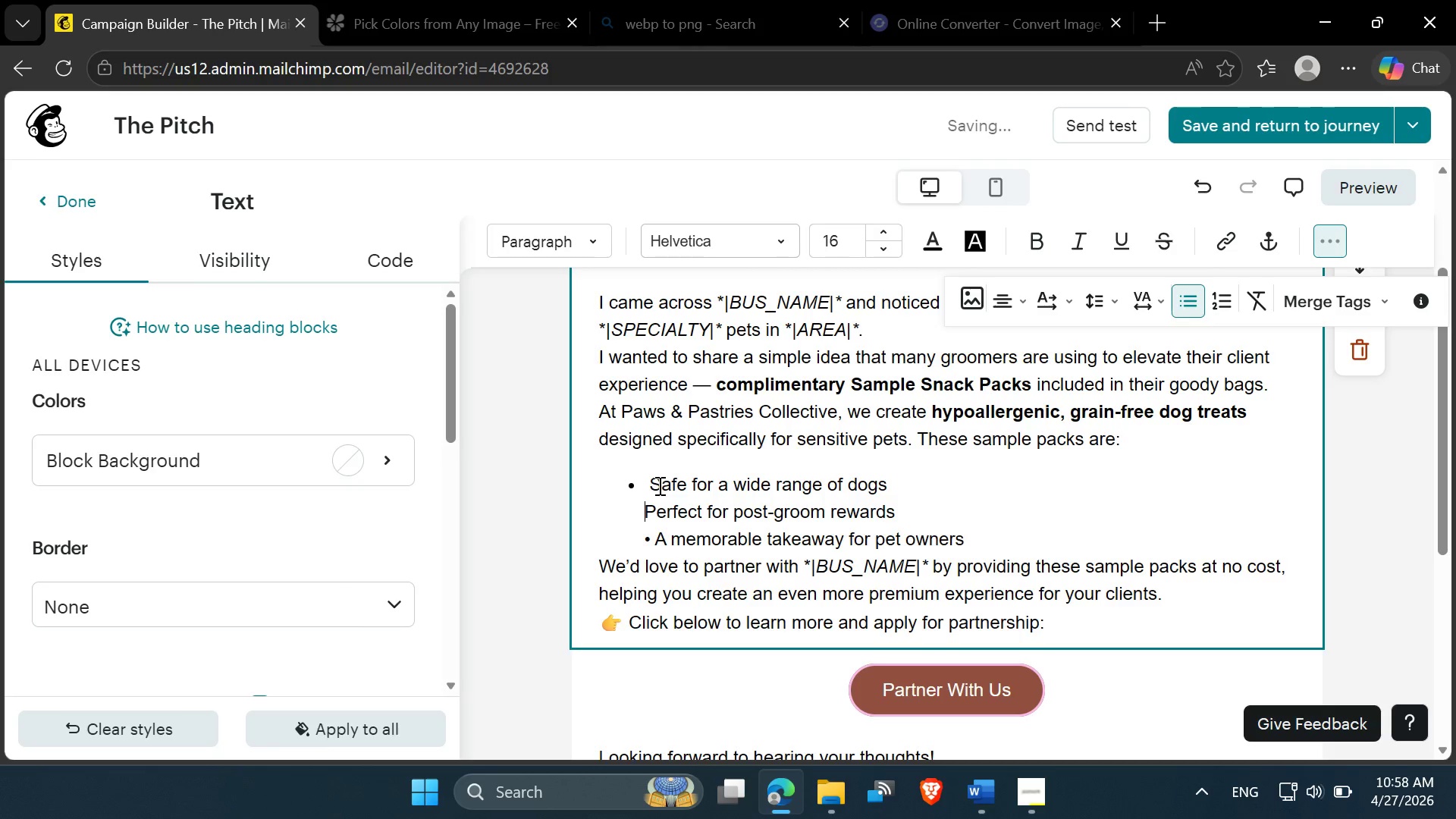 
key(Backspace)
 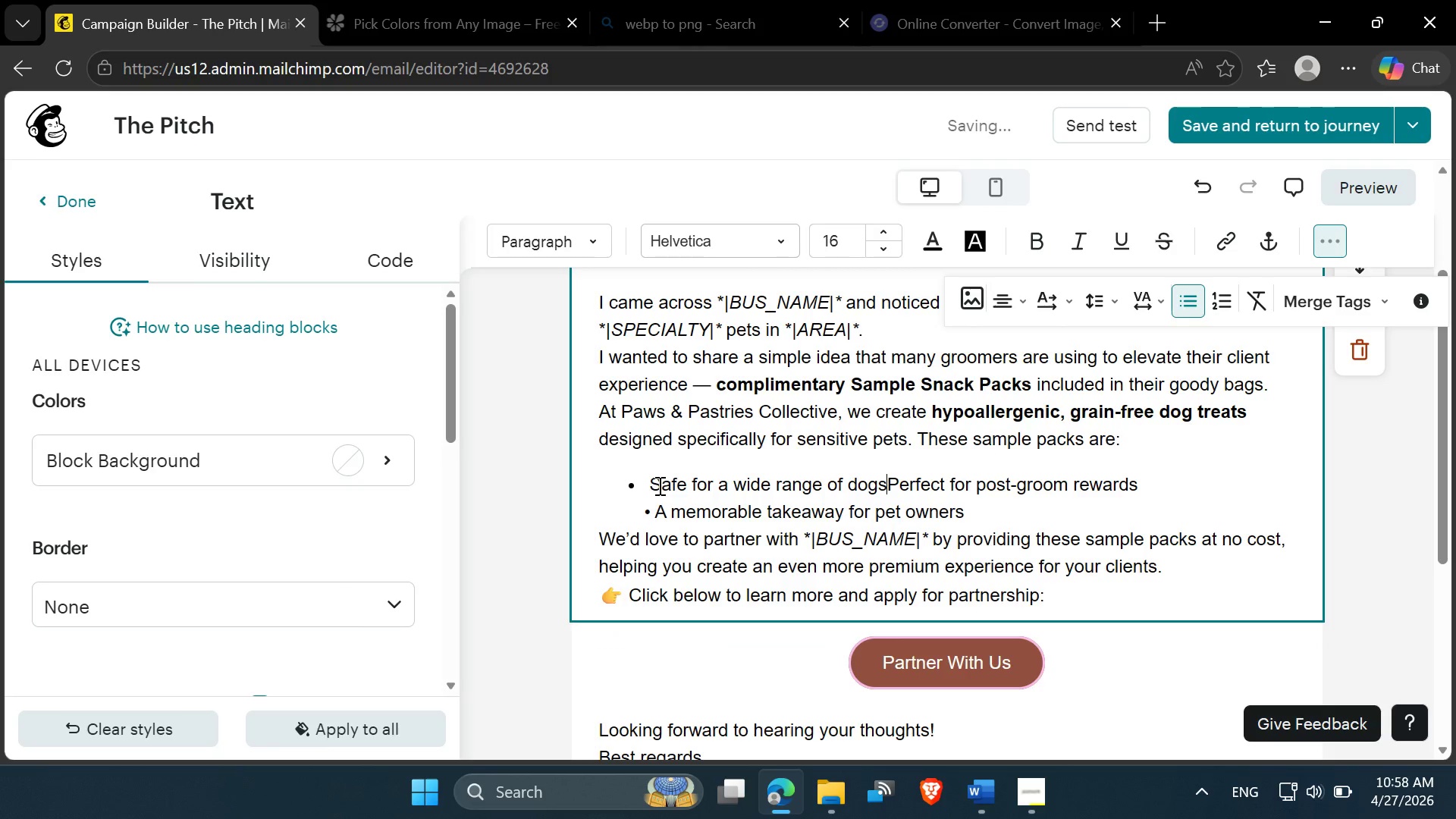 
key(Enter)
 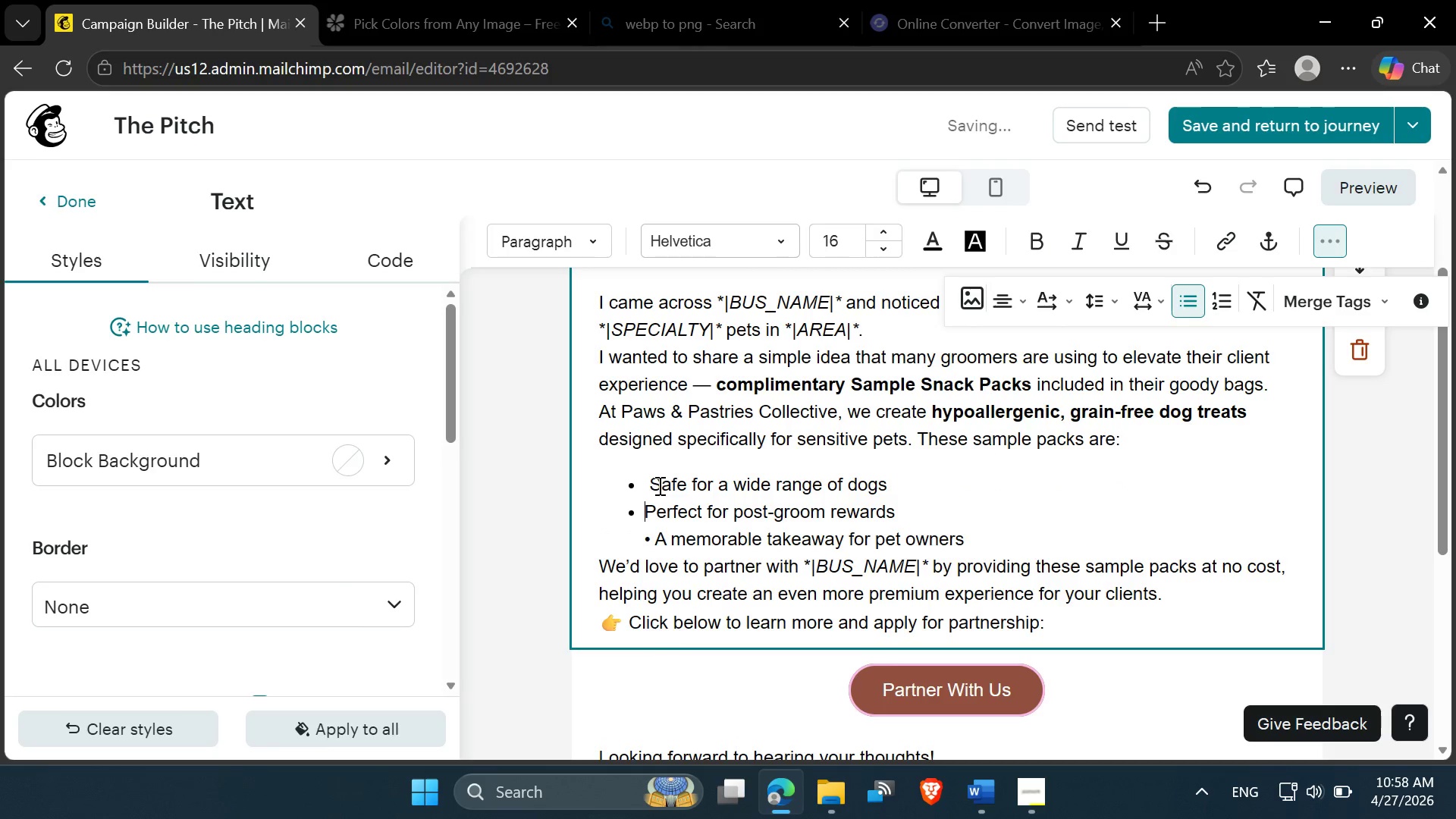 
key(ArrowDown)
 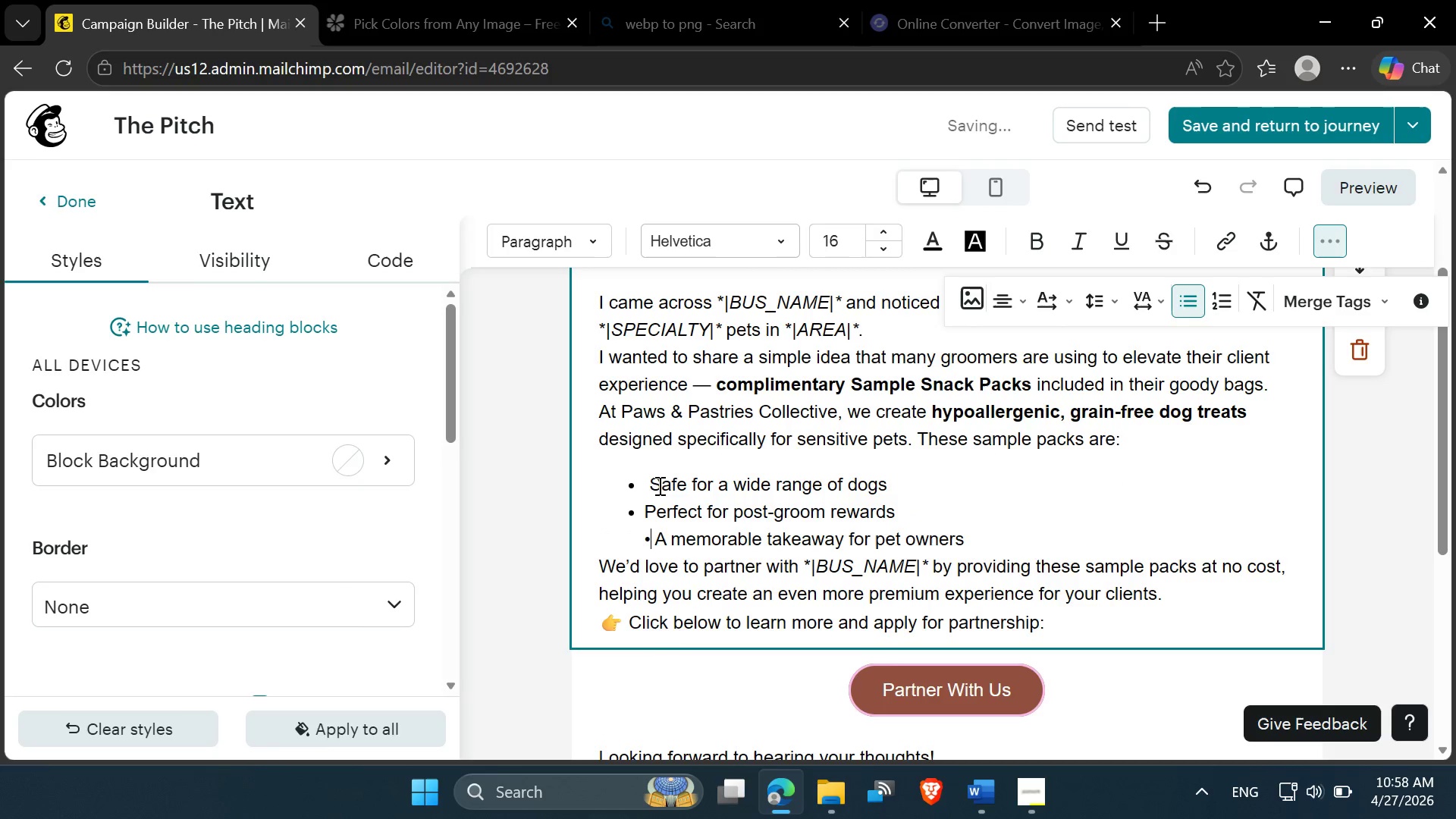 
key(ArrowRight)
 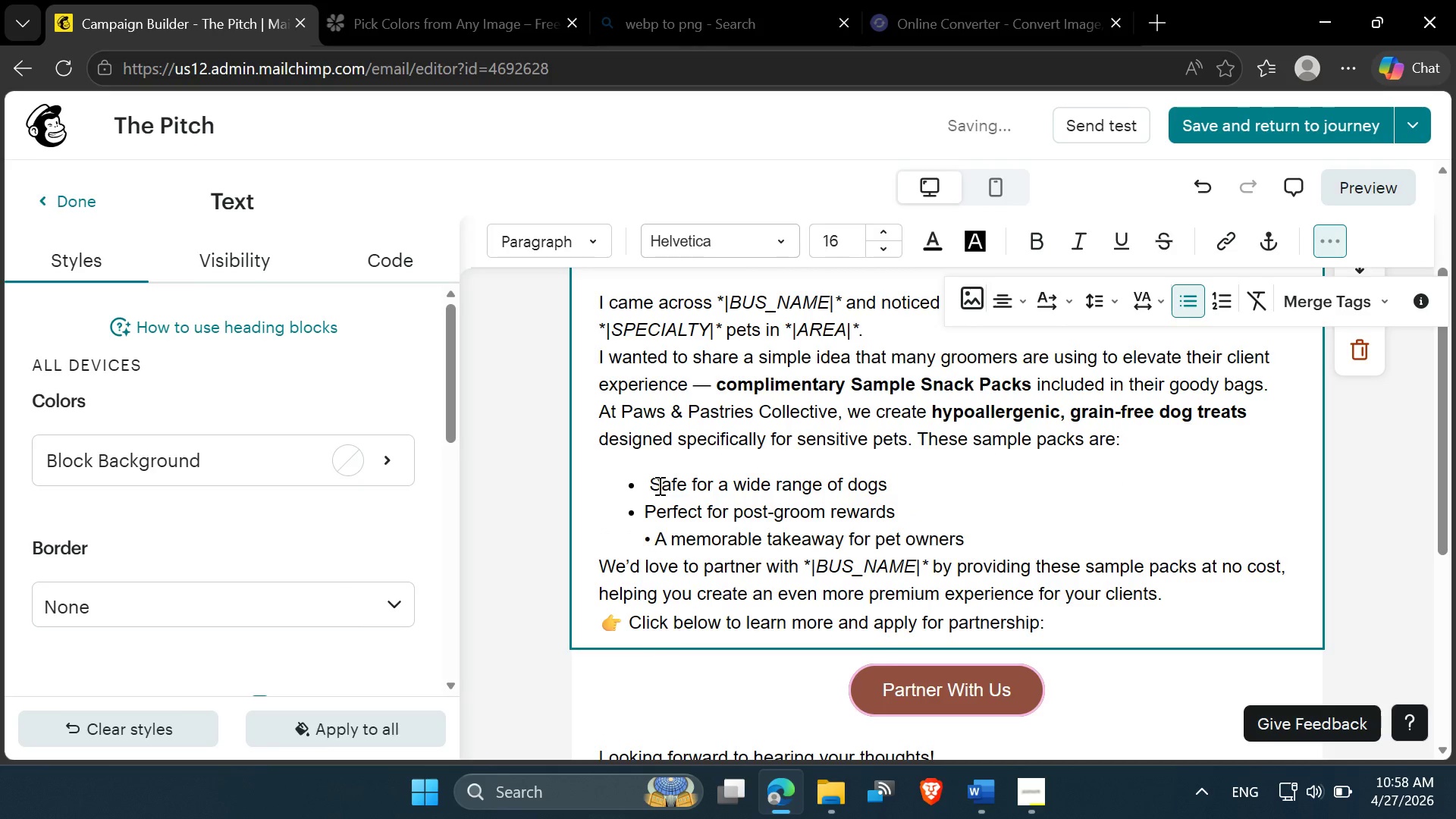 
key(Backspace)
 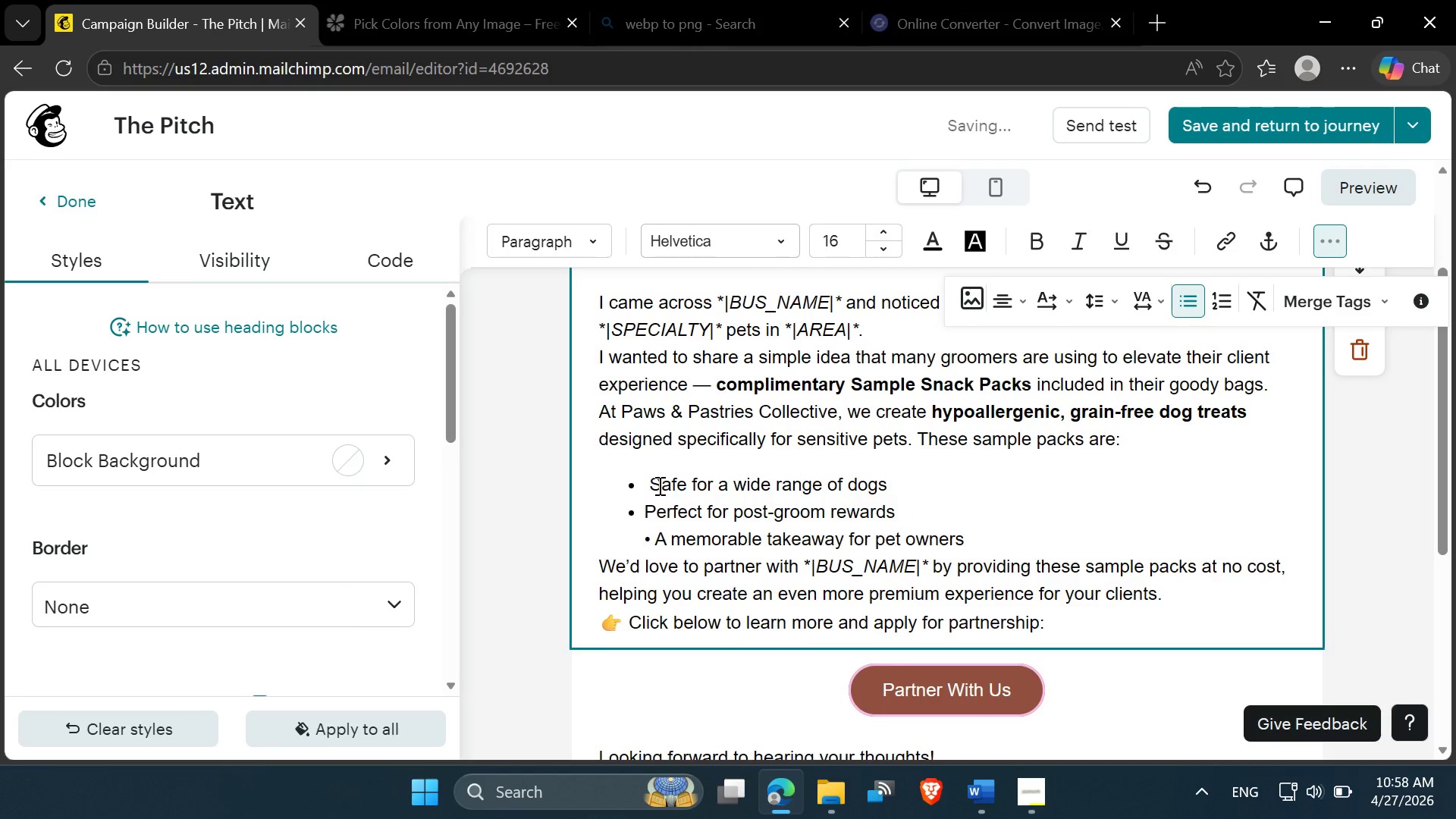 
key(Backspace)
 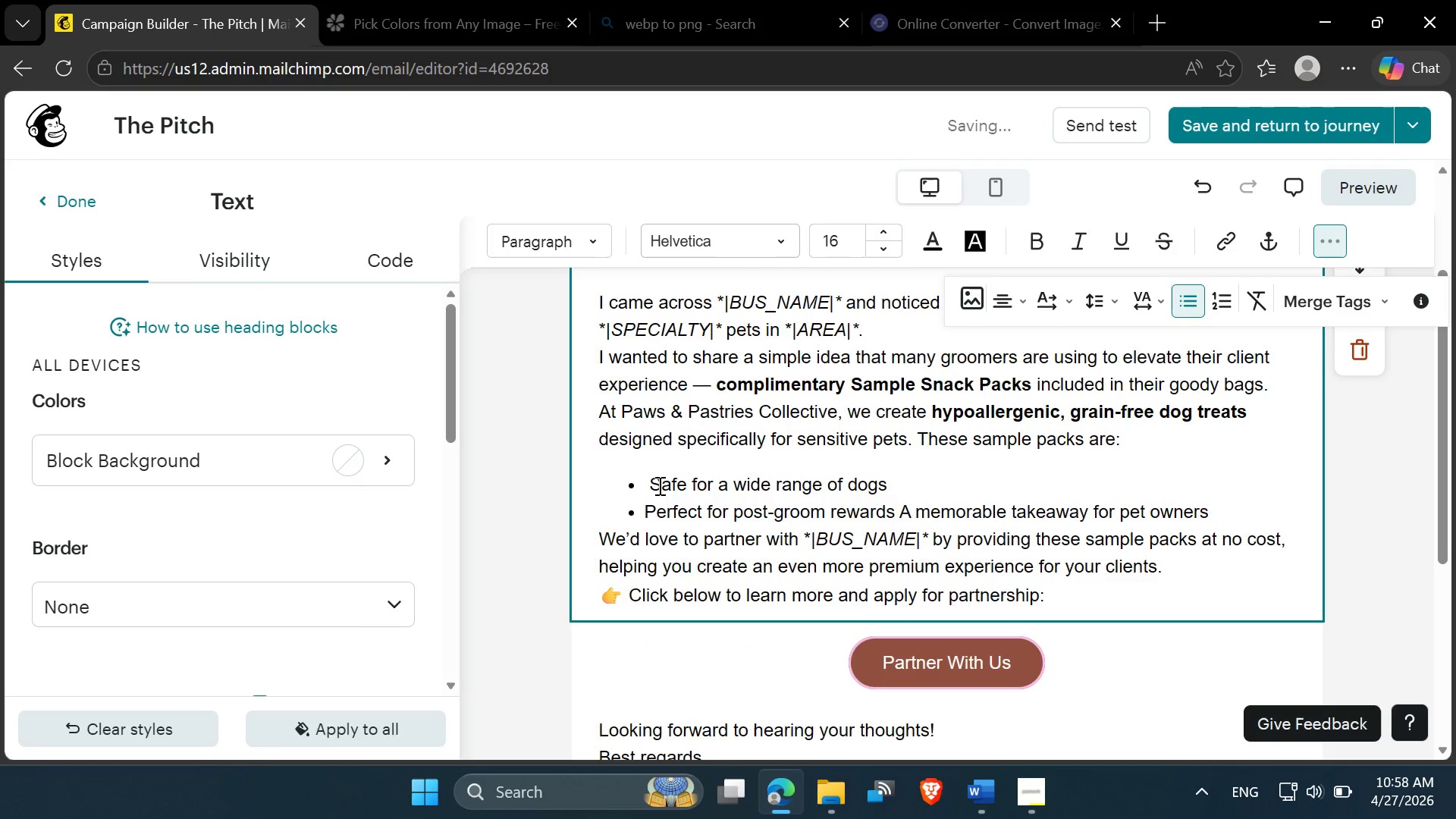 
key(Enter)
 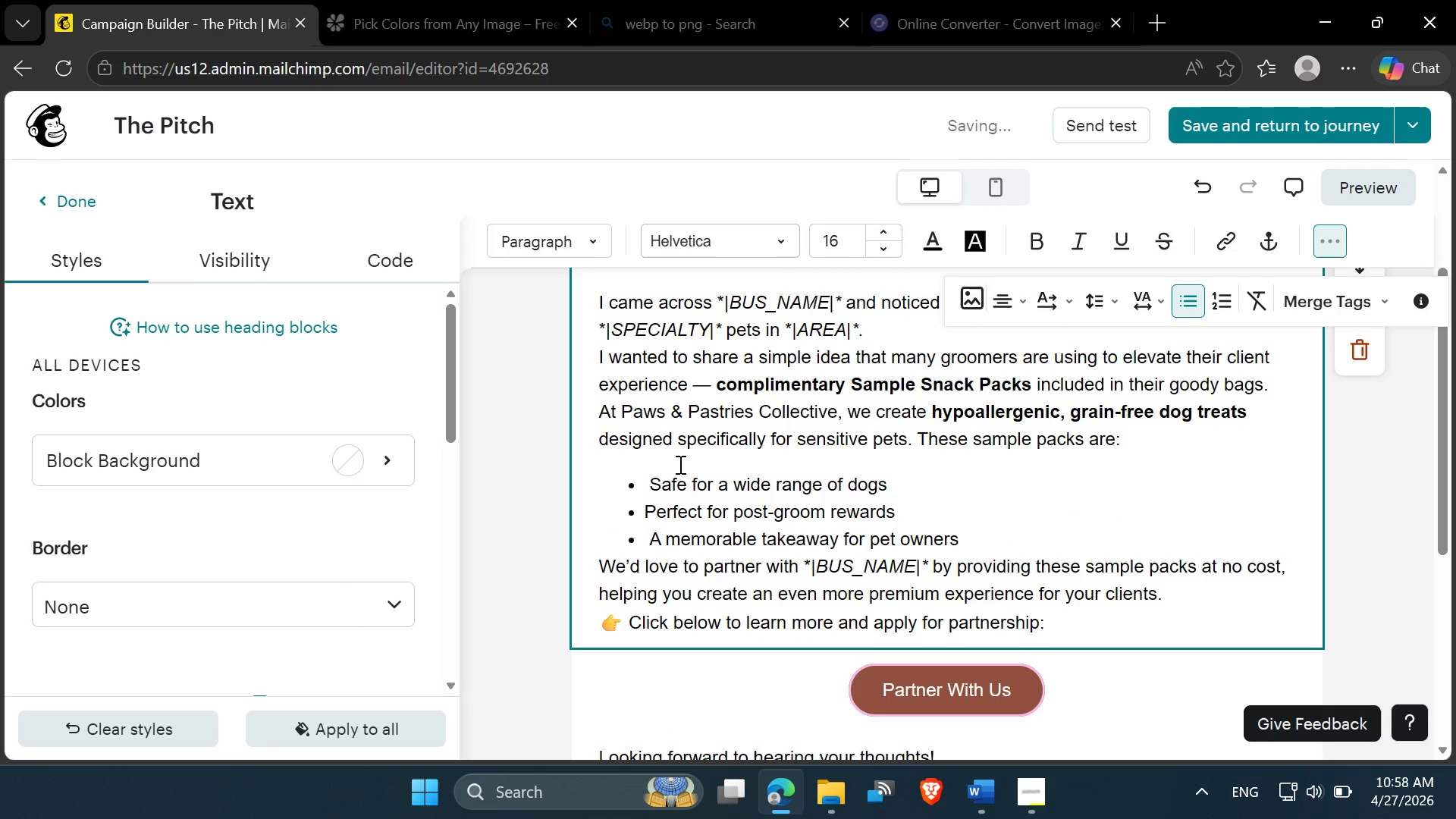 
left_click([680, 464])
 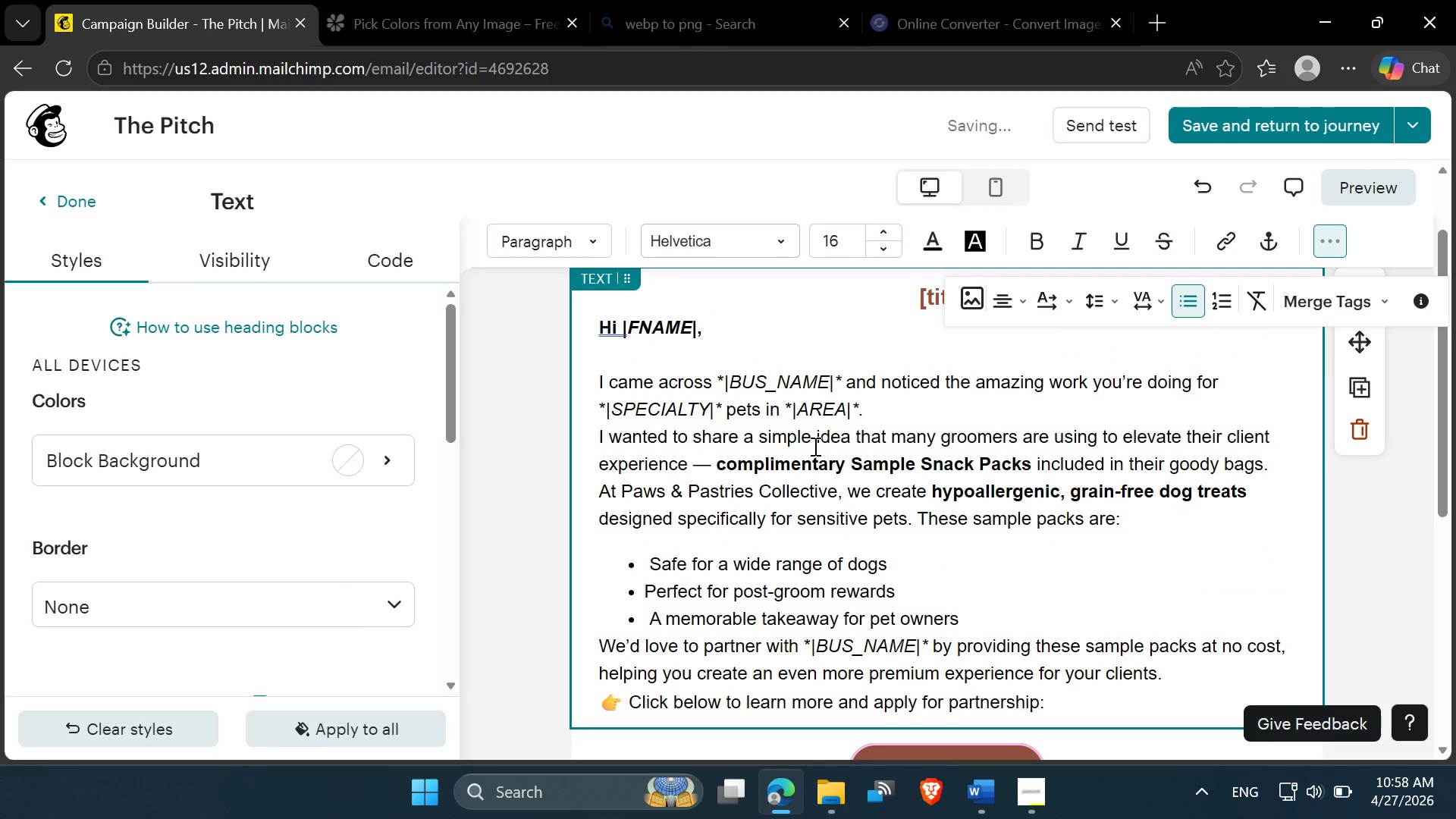 
left_click([867, 406])
 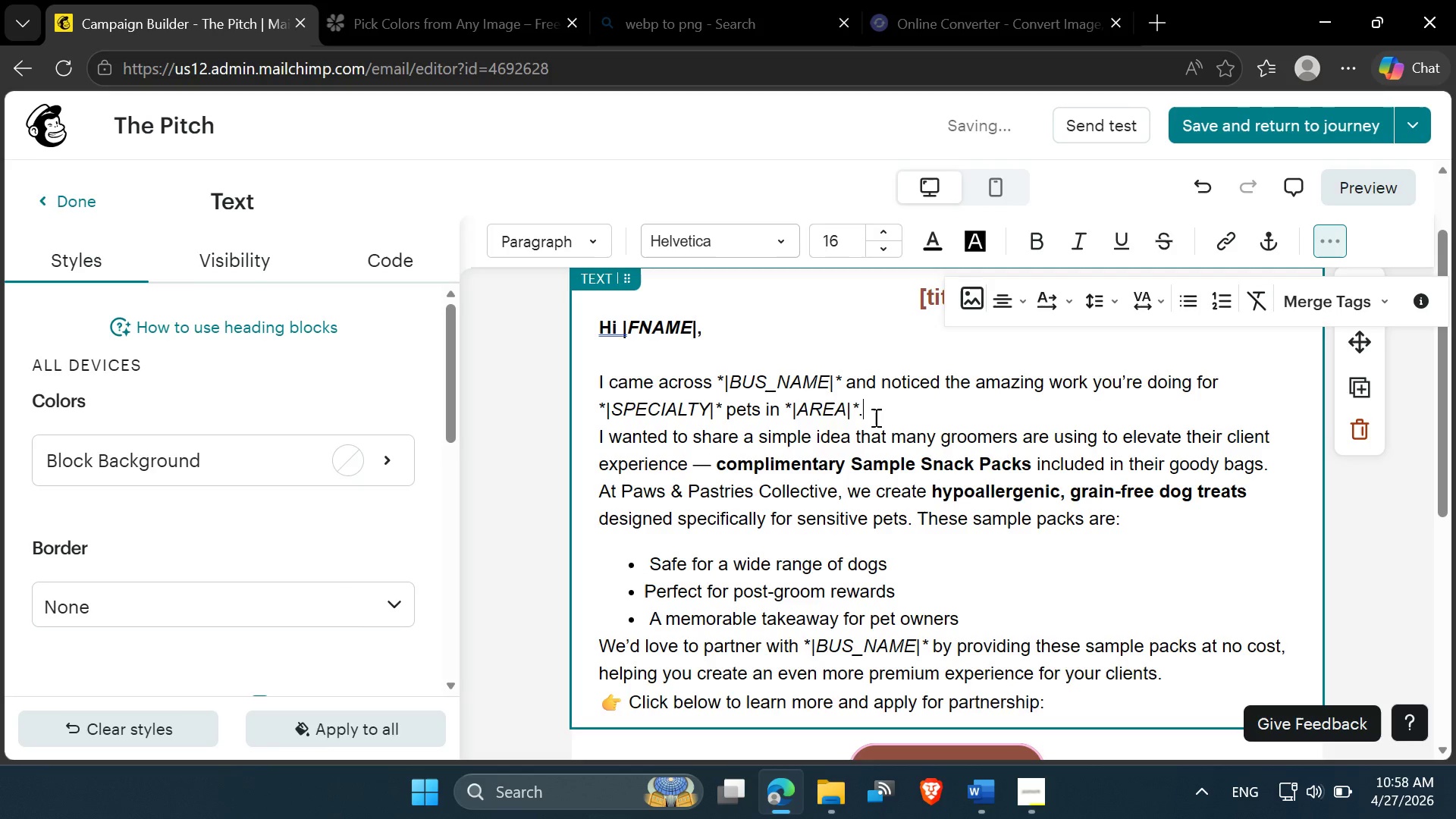 
key(Control+A)
 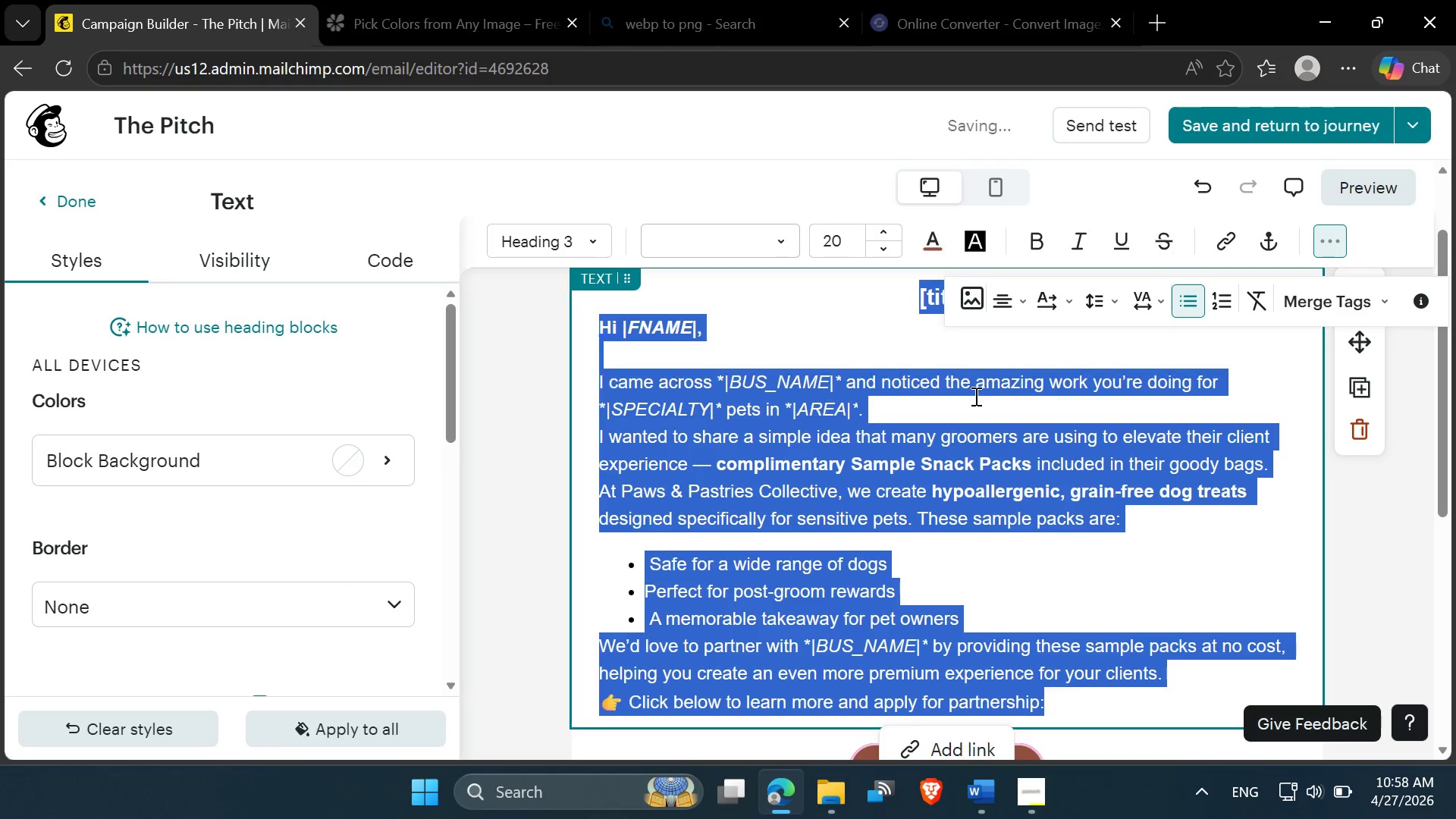 
left_click([802, 416])
 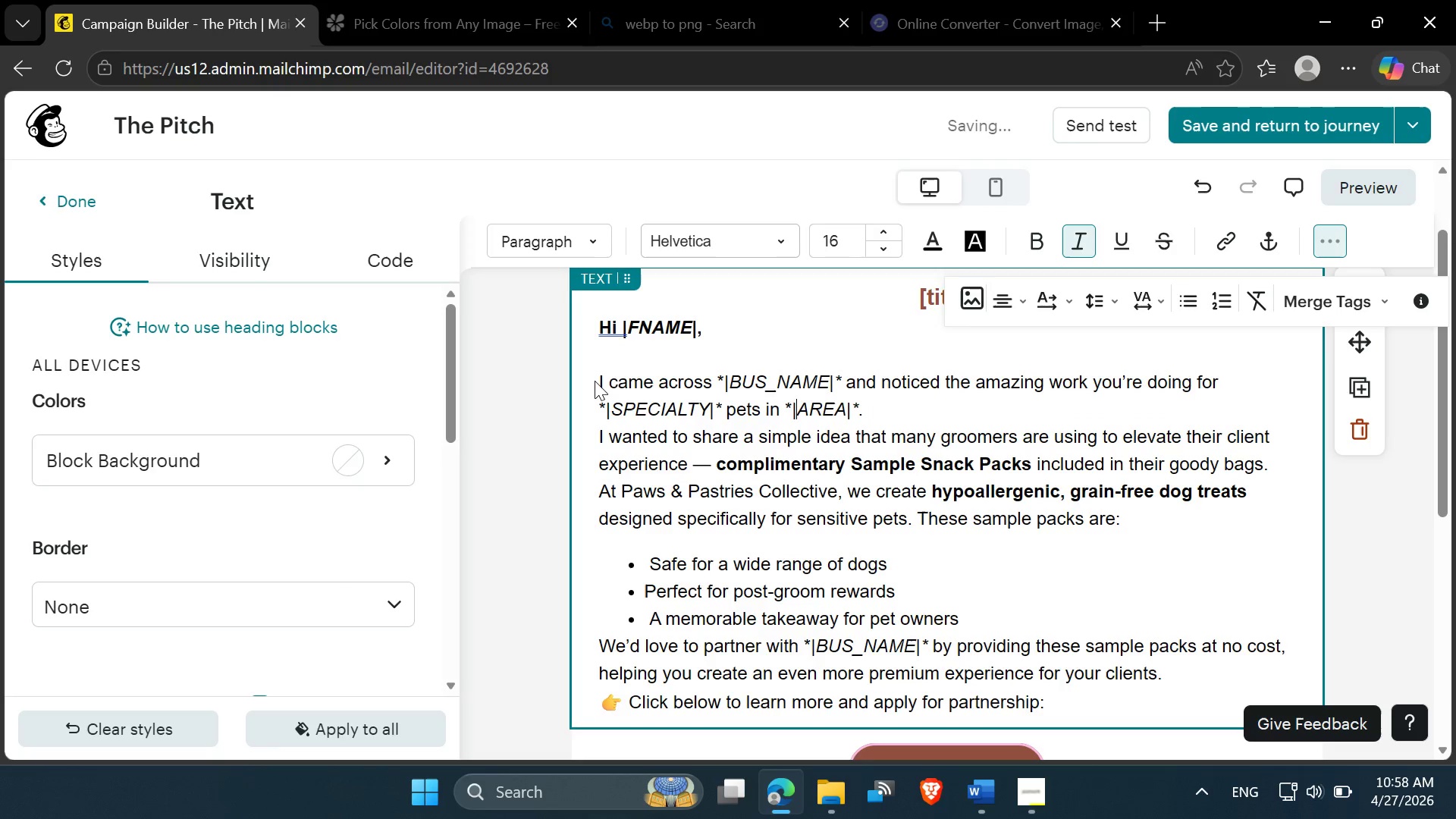 
left_click_drag(start_coordinate=[595, 381], to_coordinate=[990, 696])
 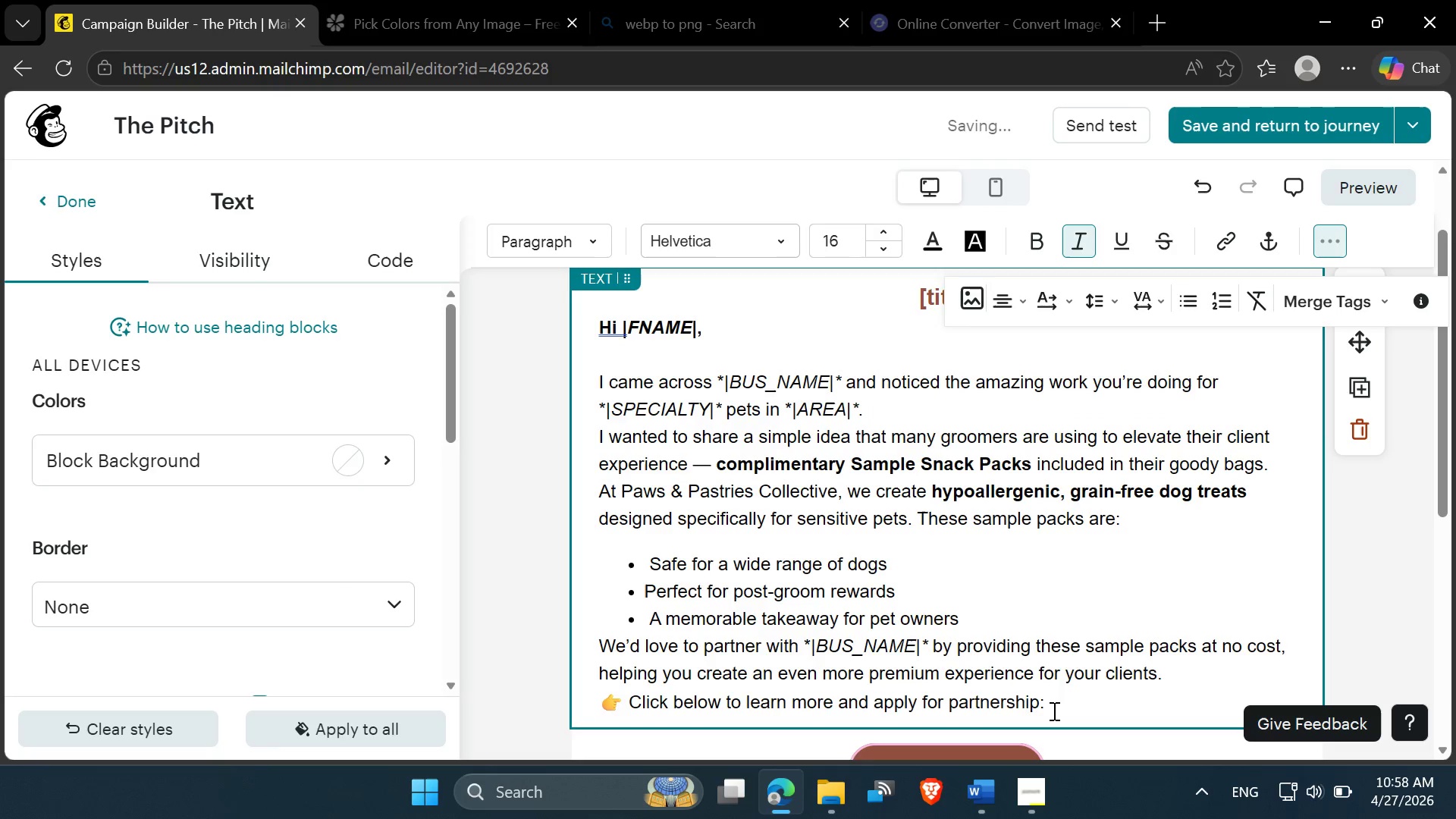 
left_click_drag(start_coordinate=[1053, 711], to_coordinate=[598, 389])
 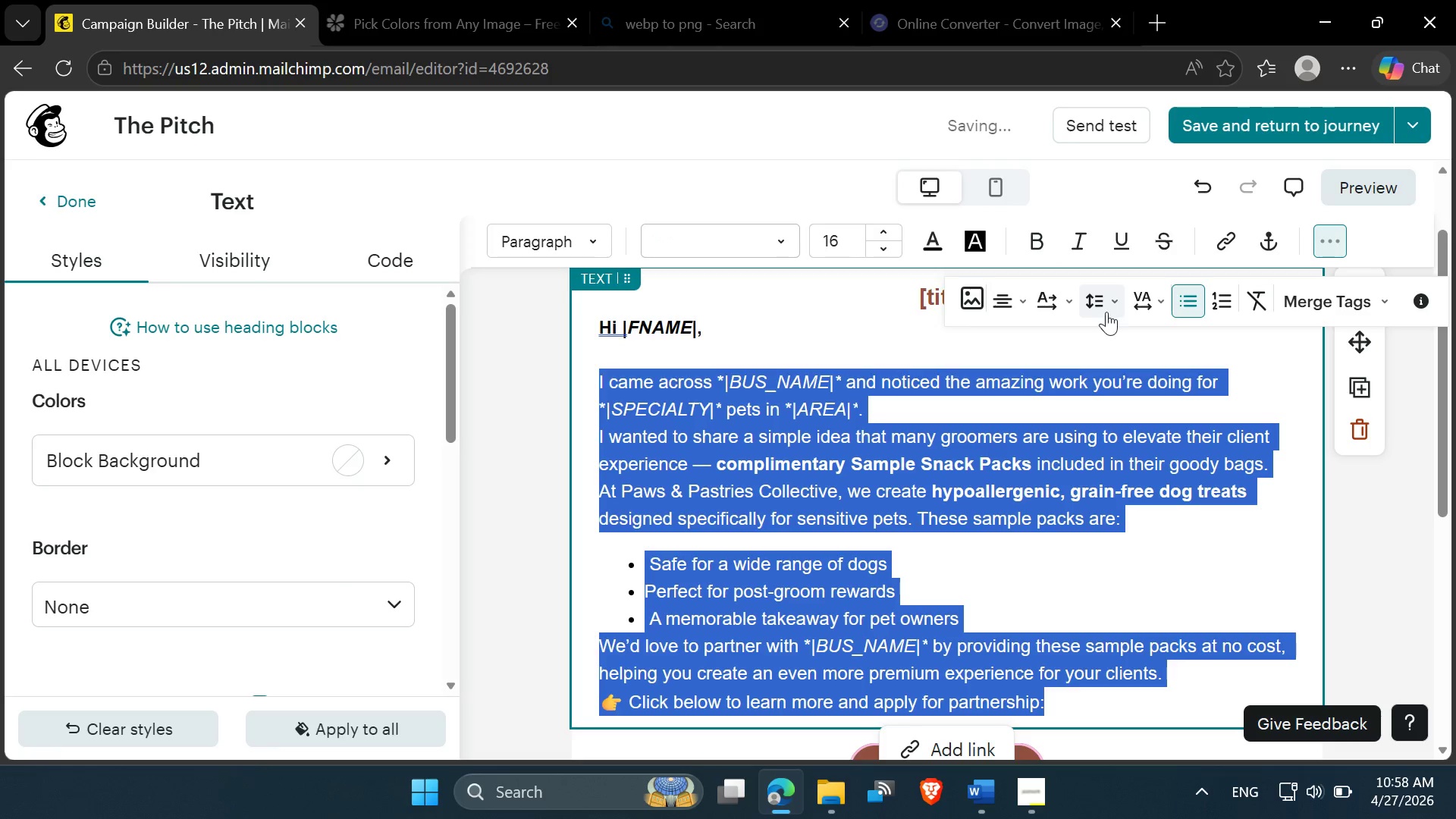 
left_click([1114, 311])
 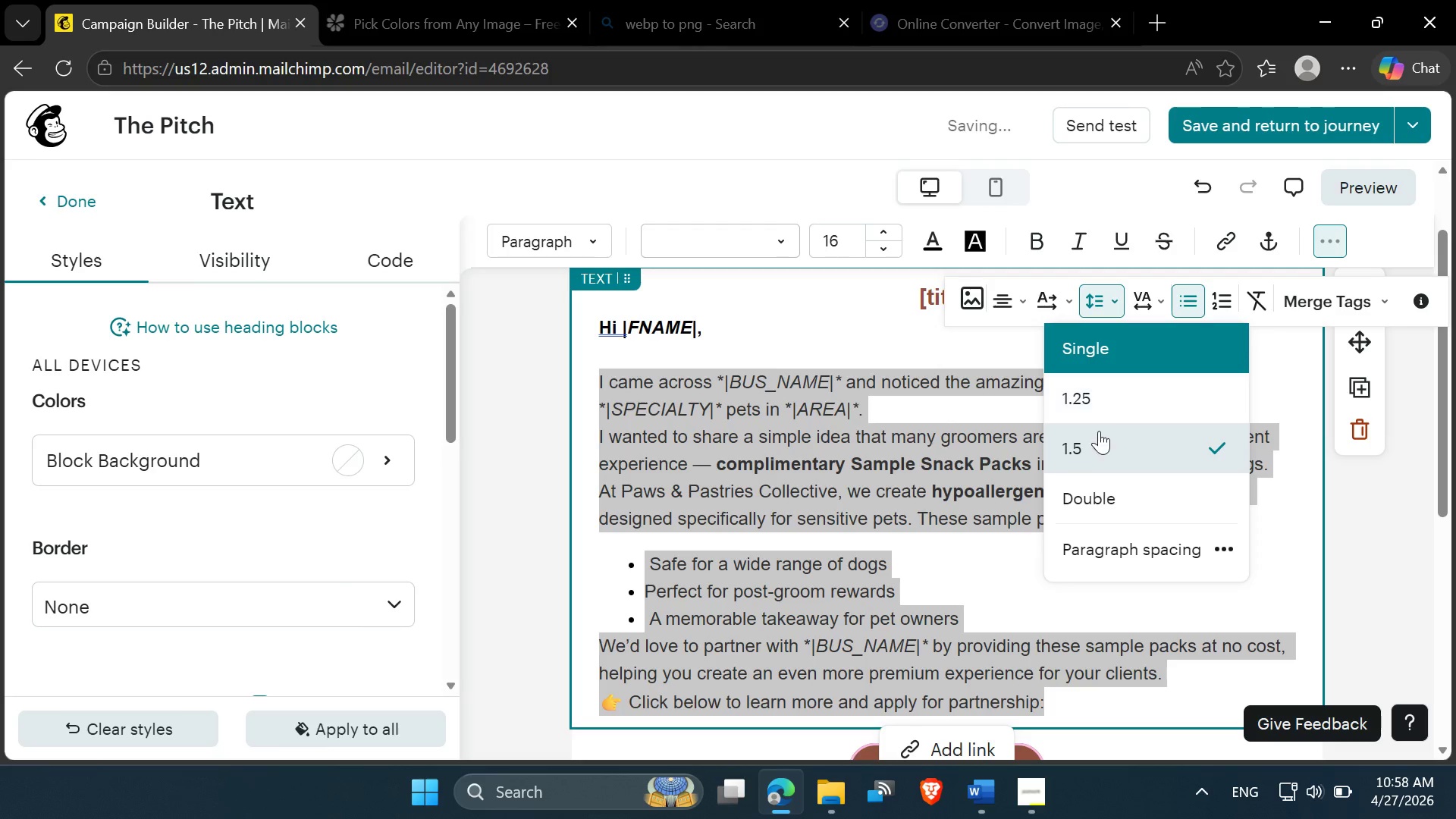 
left_click([1097, 442])
 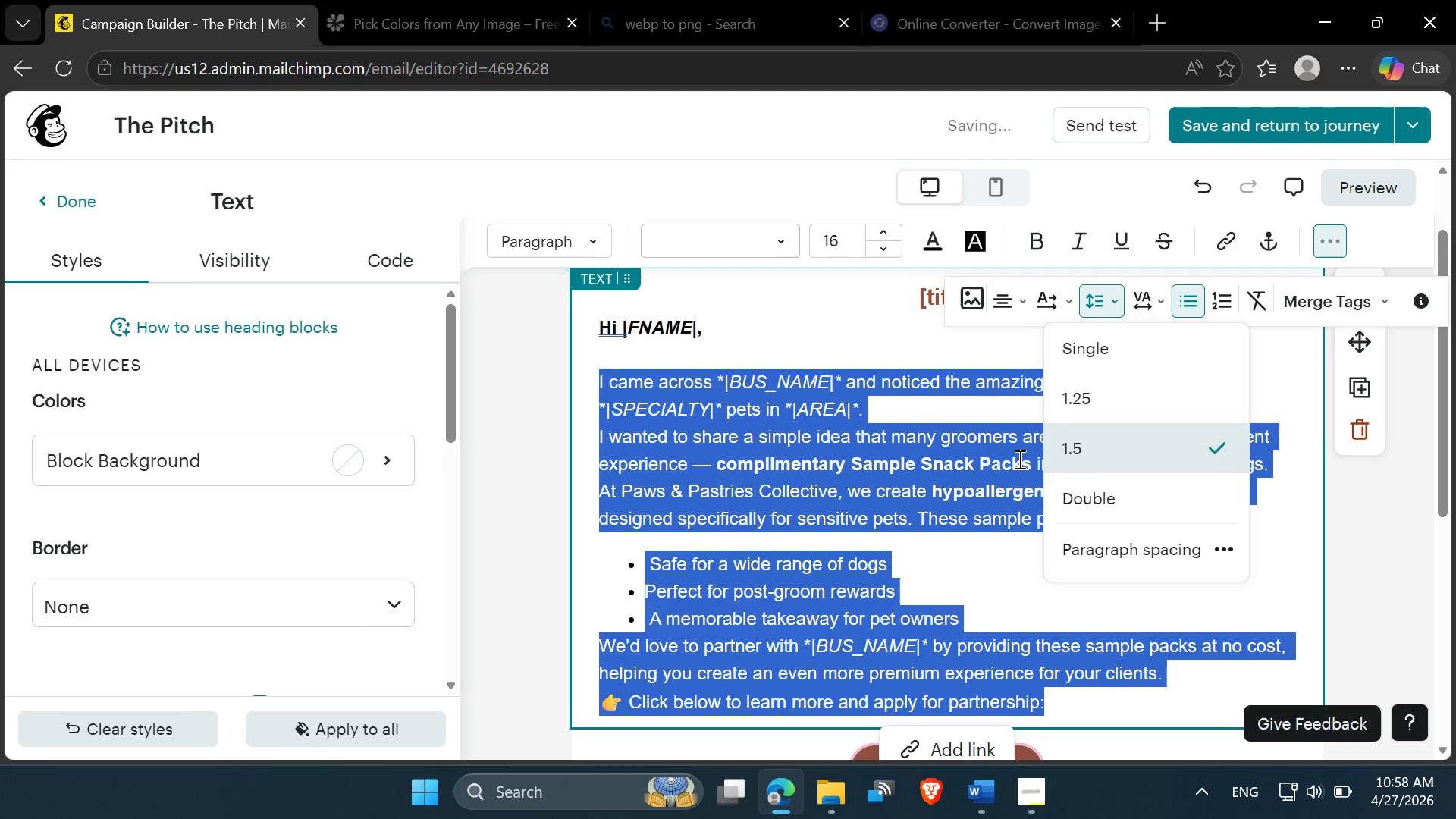 
left_click([1100, 399])
 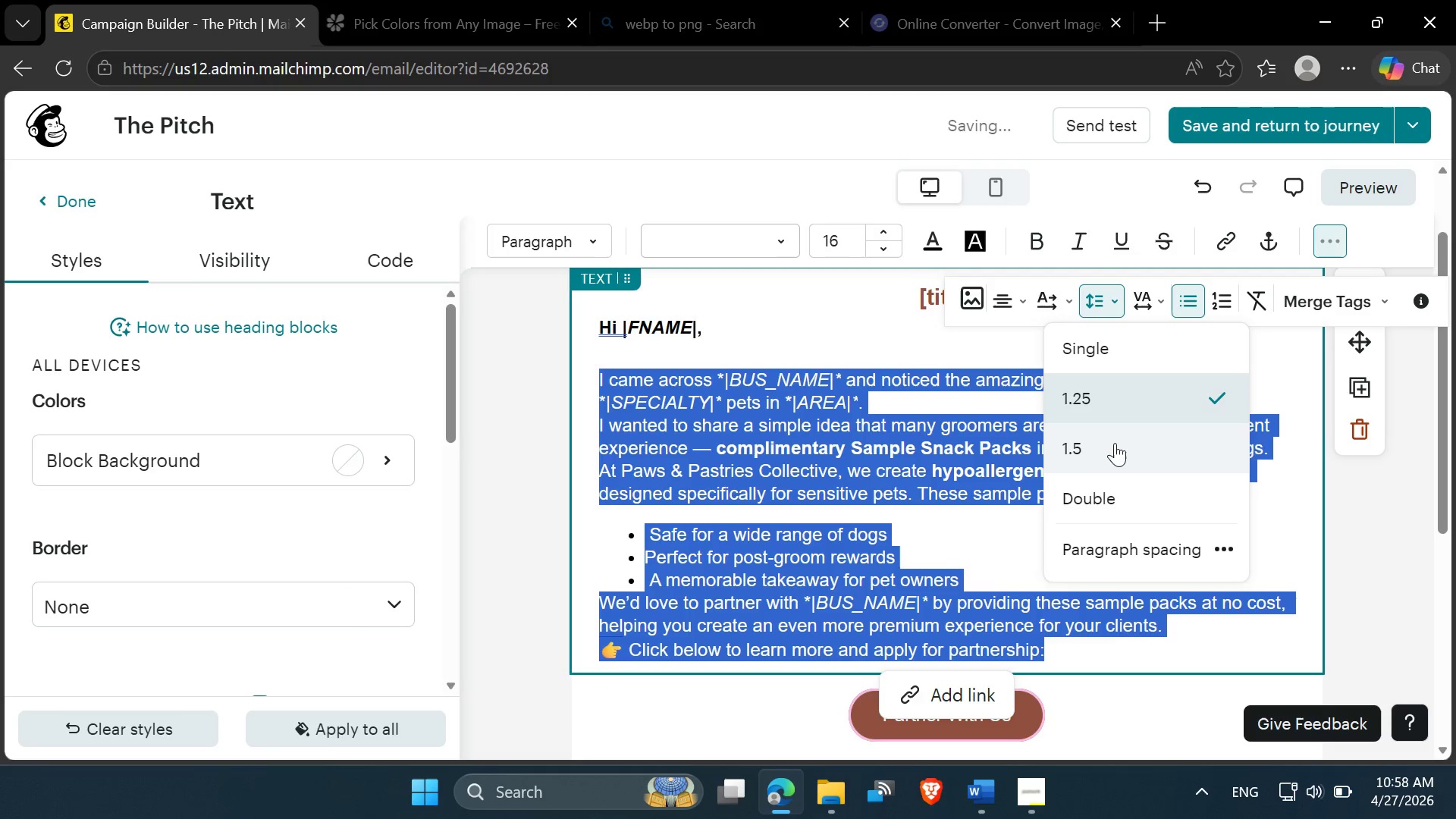 
left_click([1109, 457])
 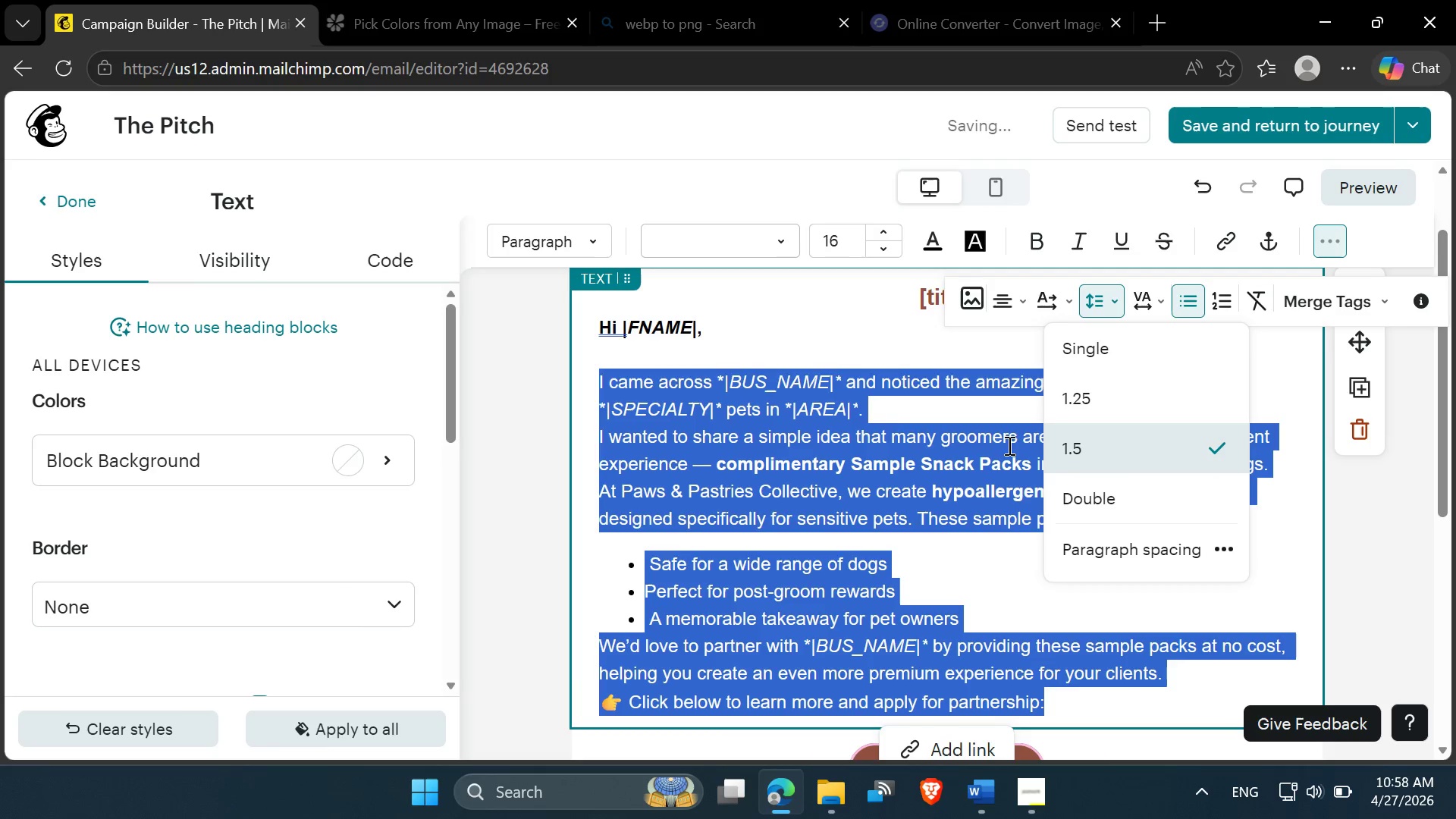 
left_click([908, 425])
 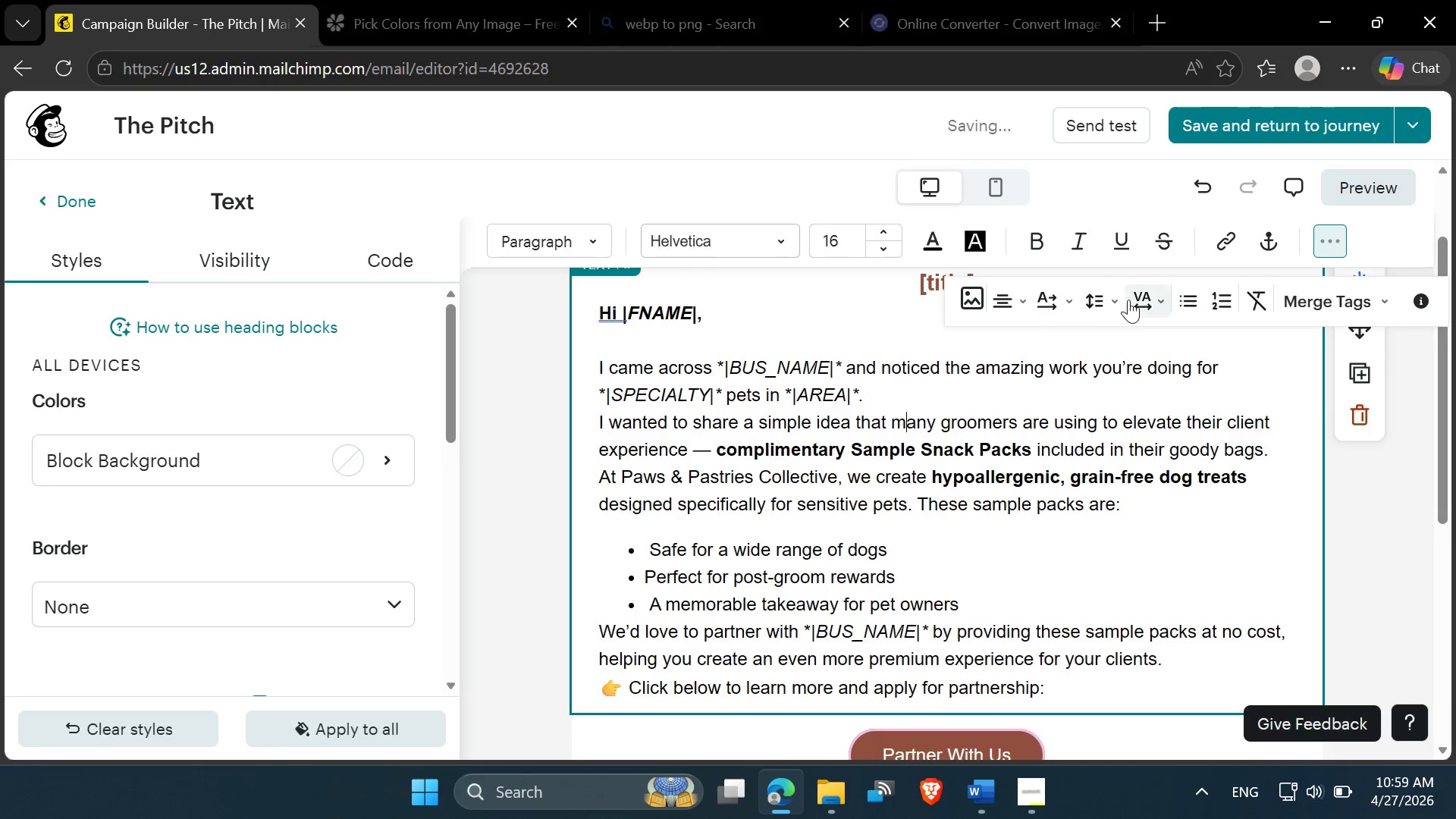 
left_click([1159, 297])
 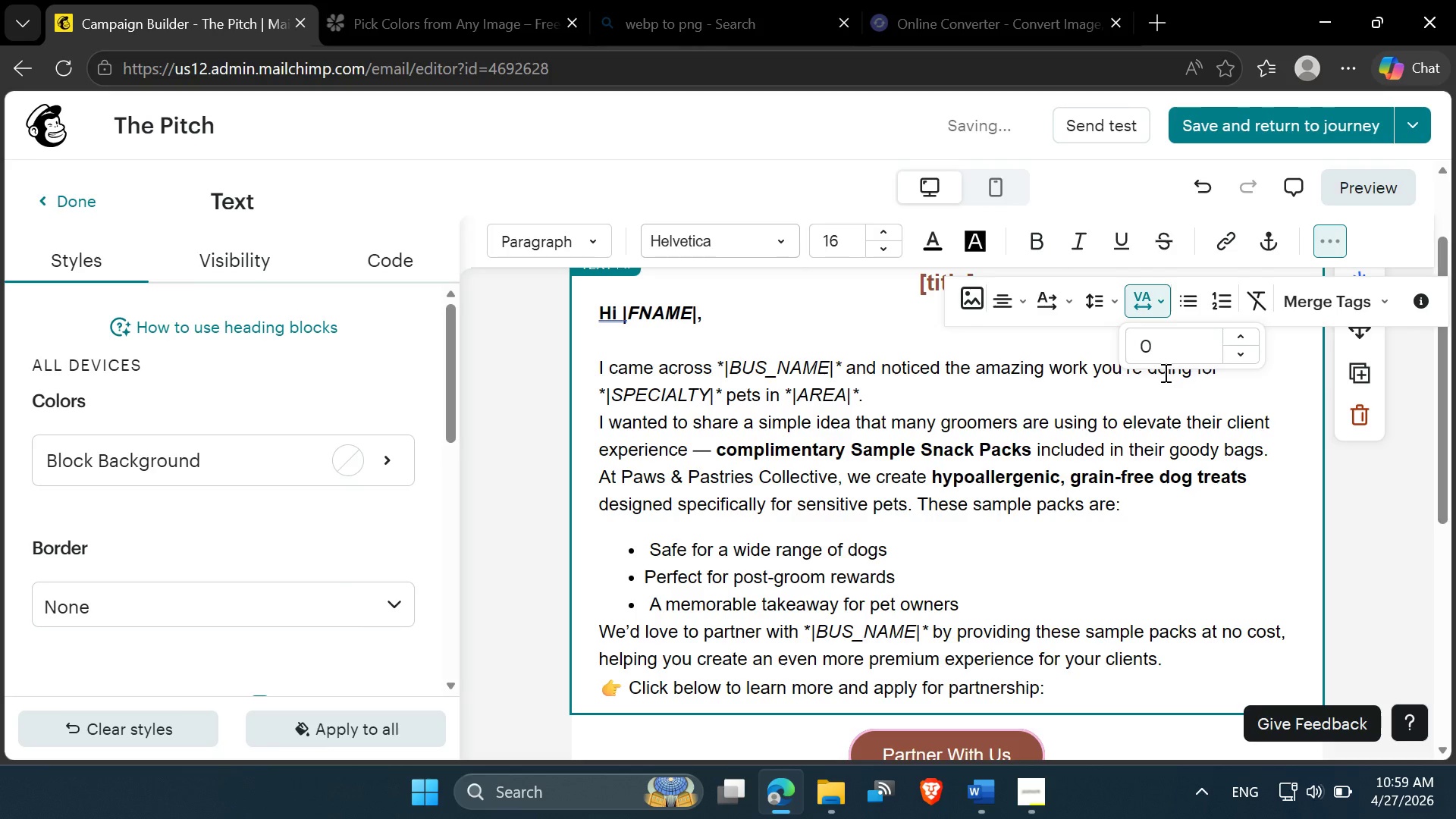 
left_click([1117, 503])
 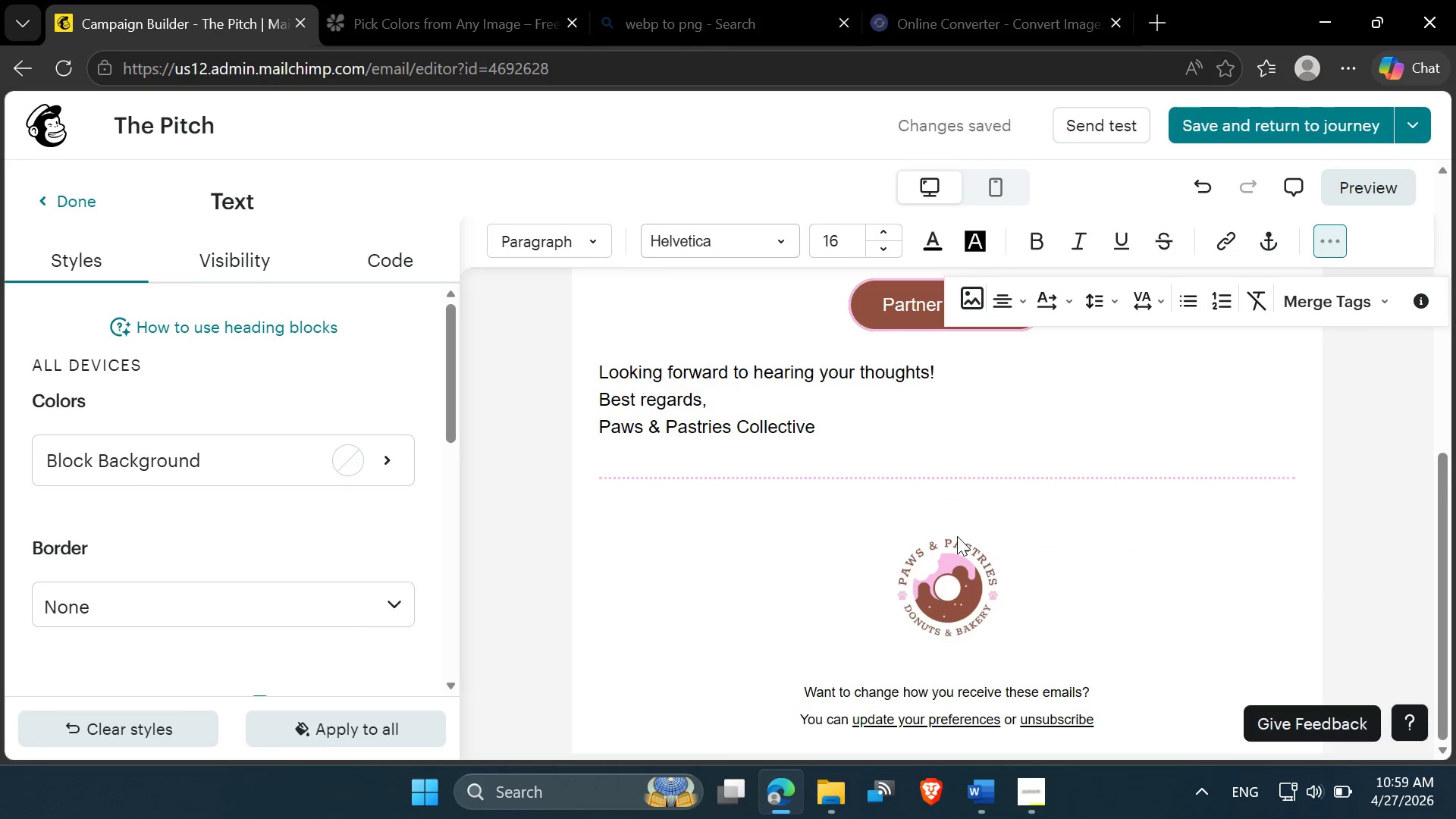 
wait(5.94)
 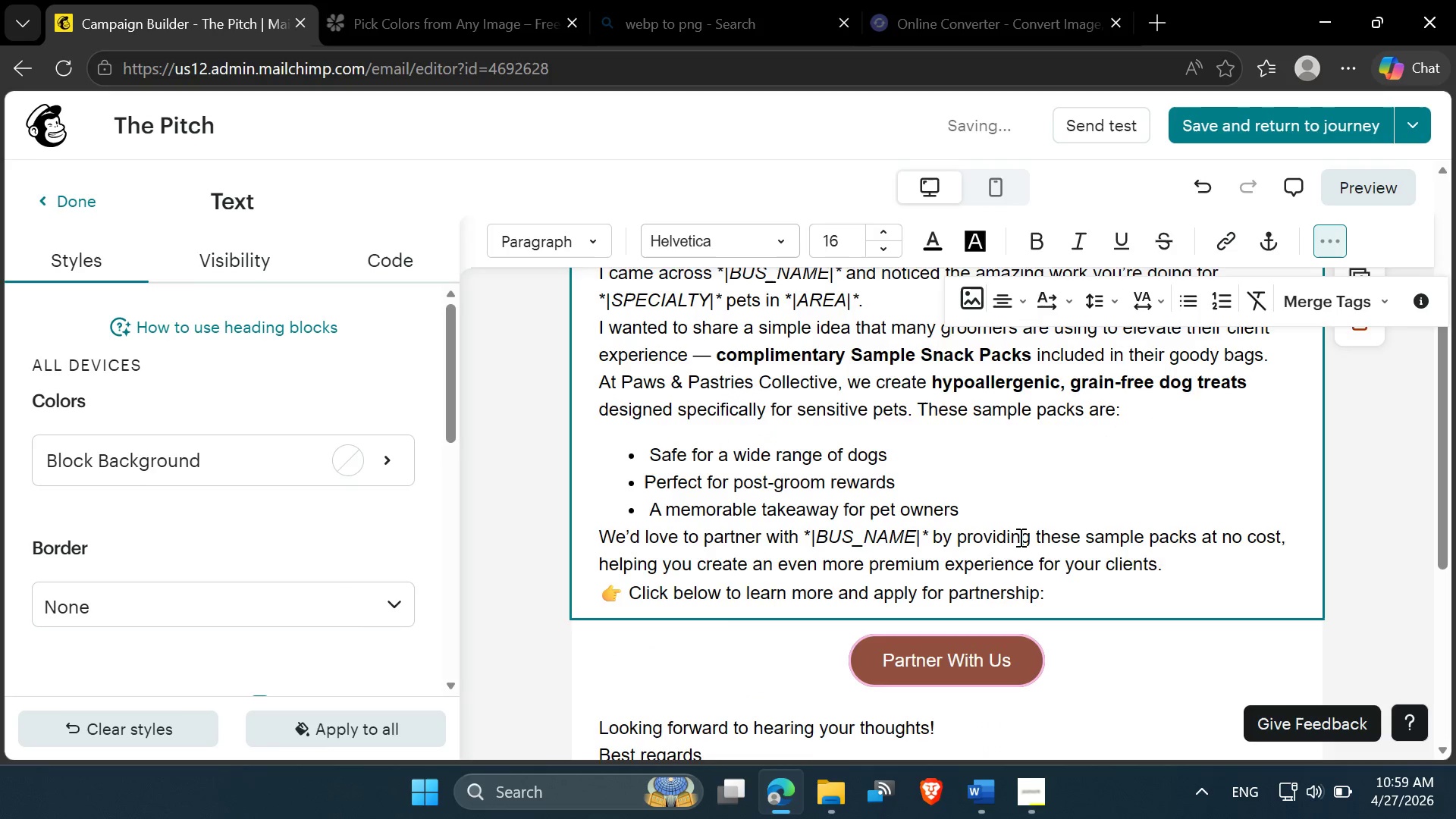 
left_click([956, 554])
 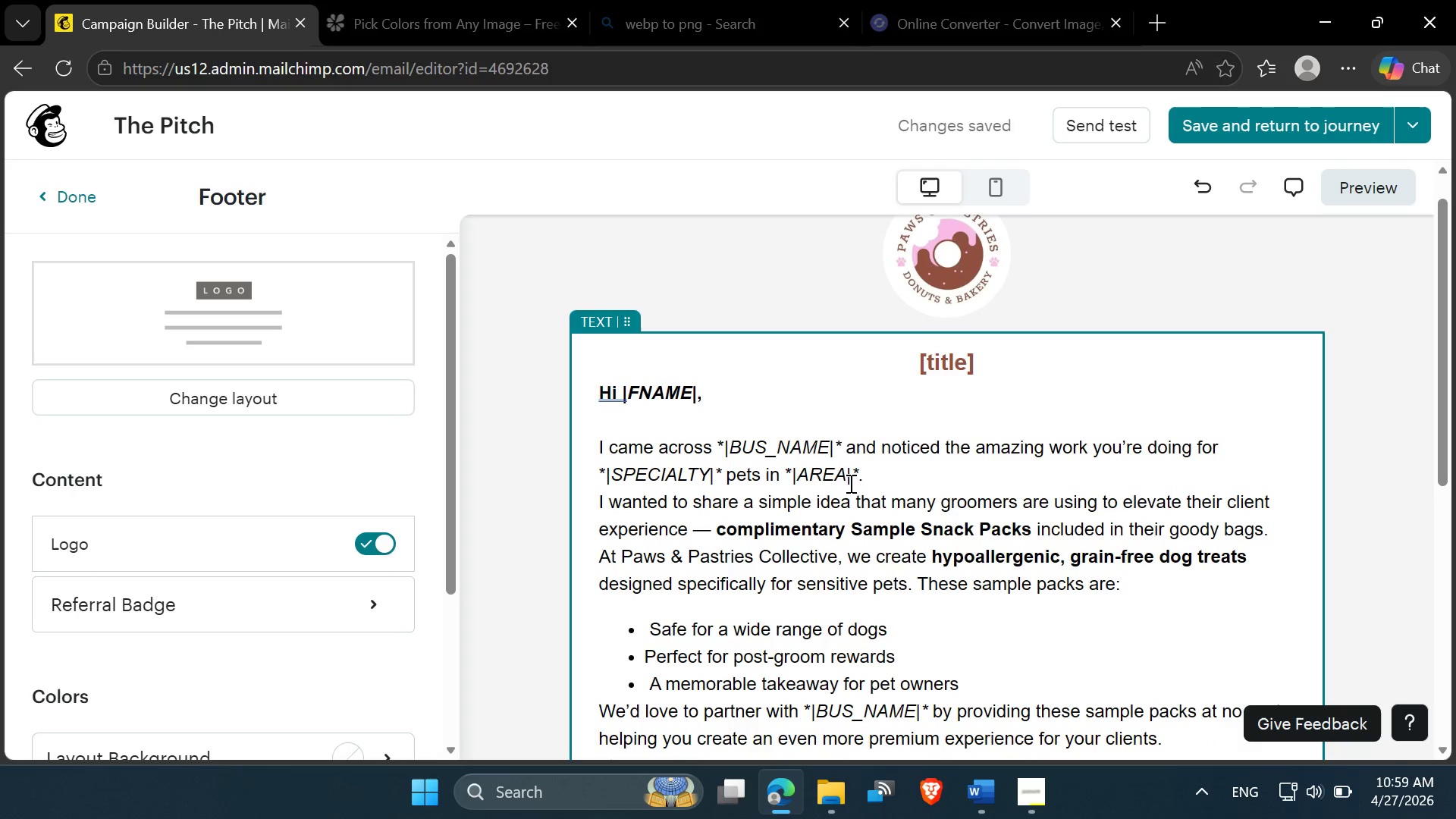 
wait(5.33)
 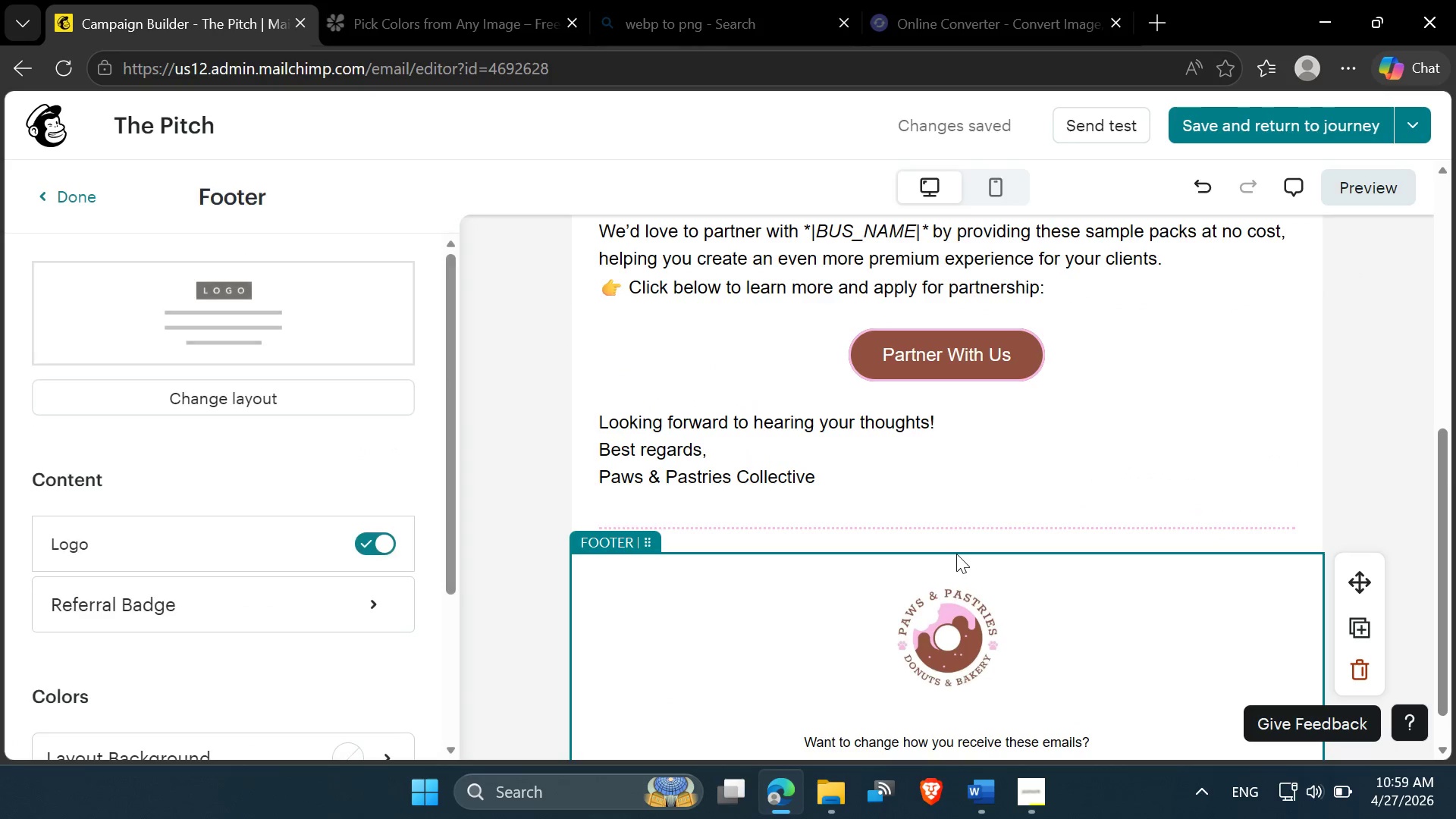 
left_click([952, 358])
 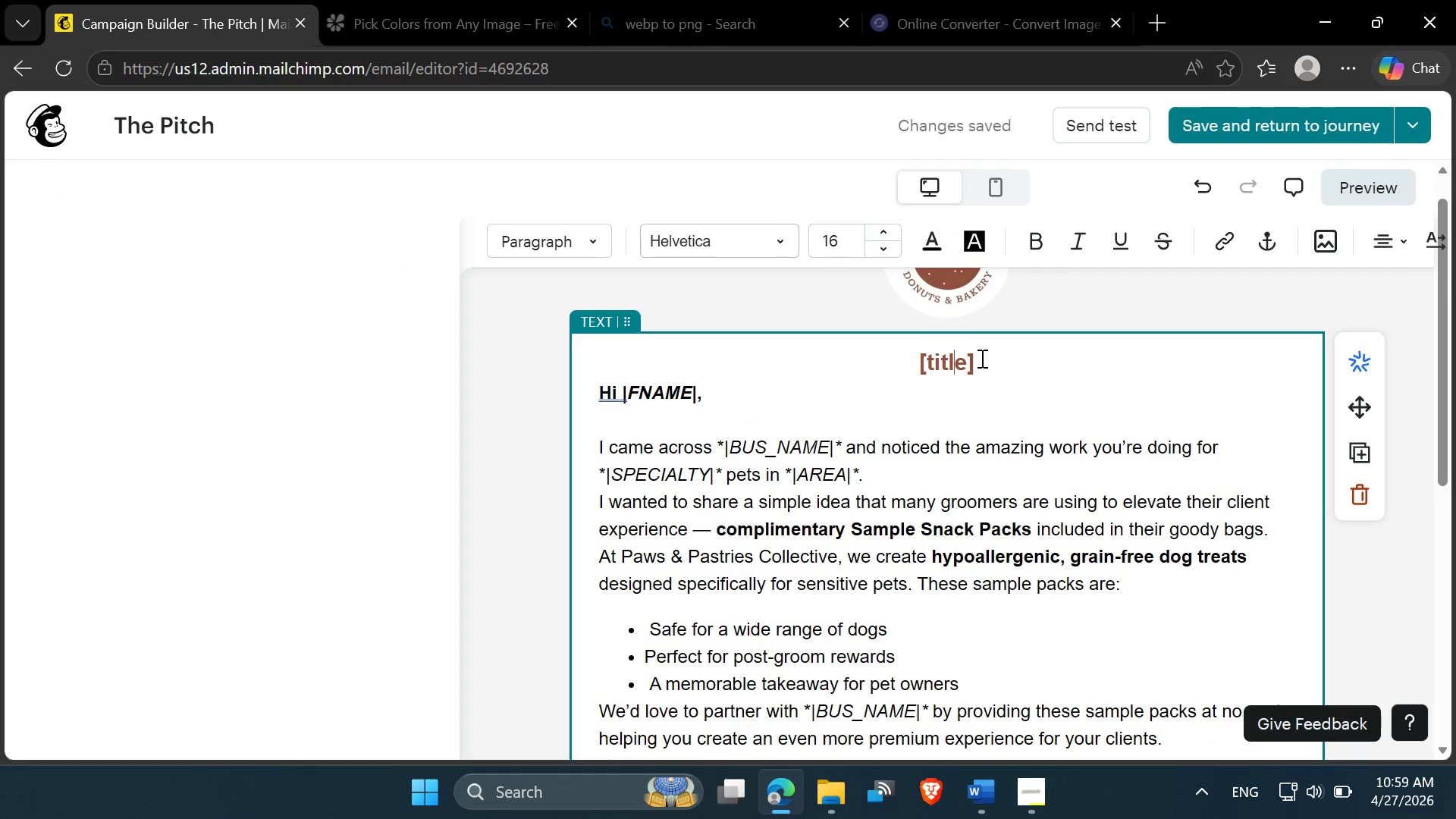 
left_click([981, 358])
 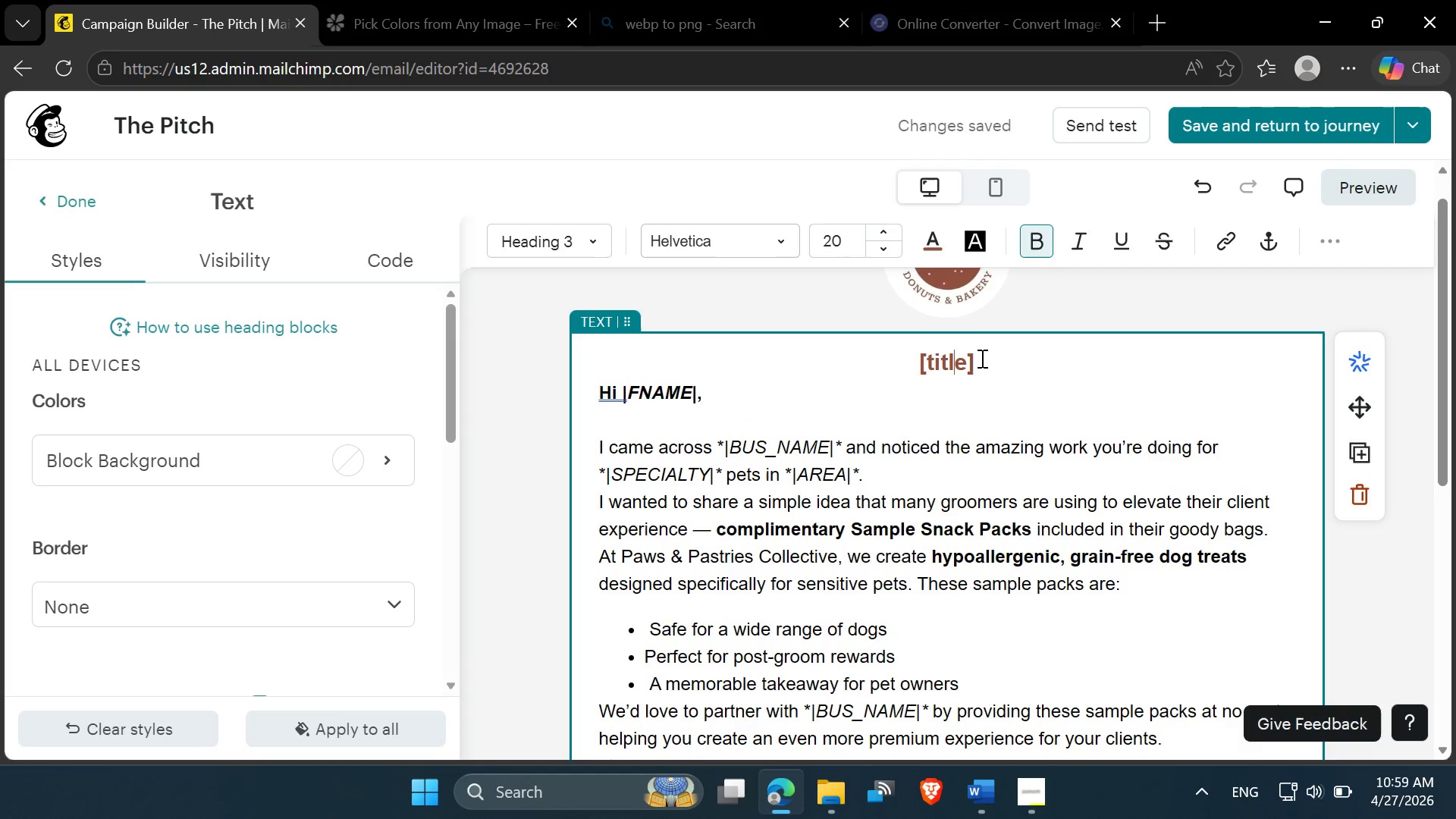 
left_click_drag(start_coordinate=[981, 358], to_coordinate=[899, 360])
 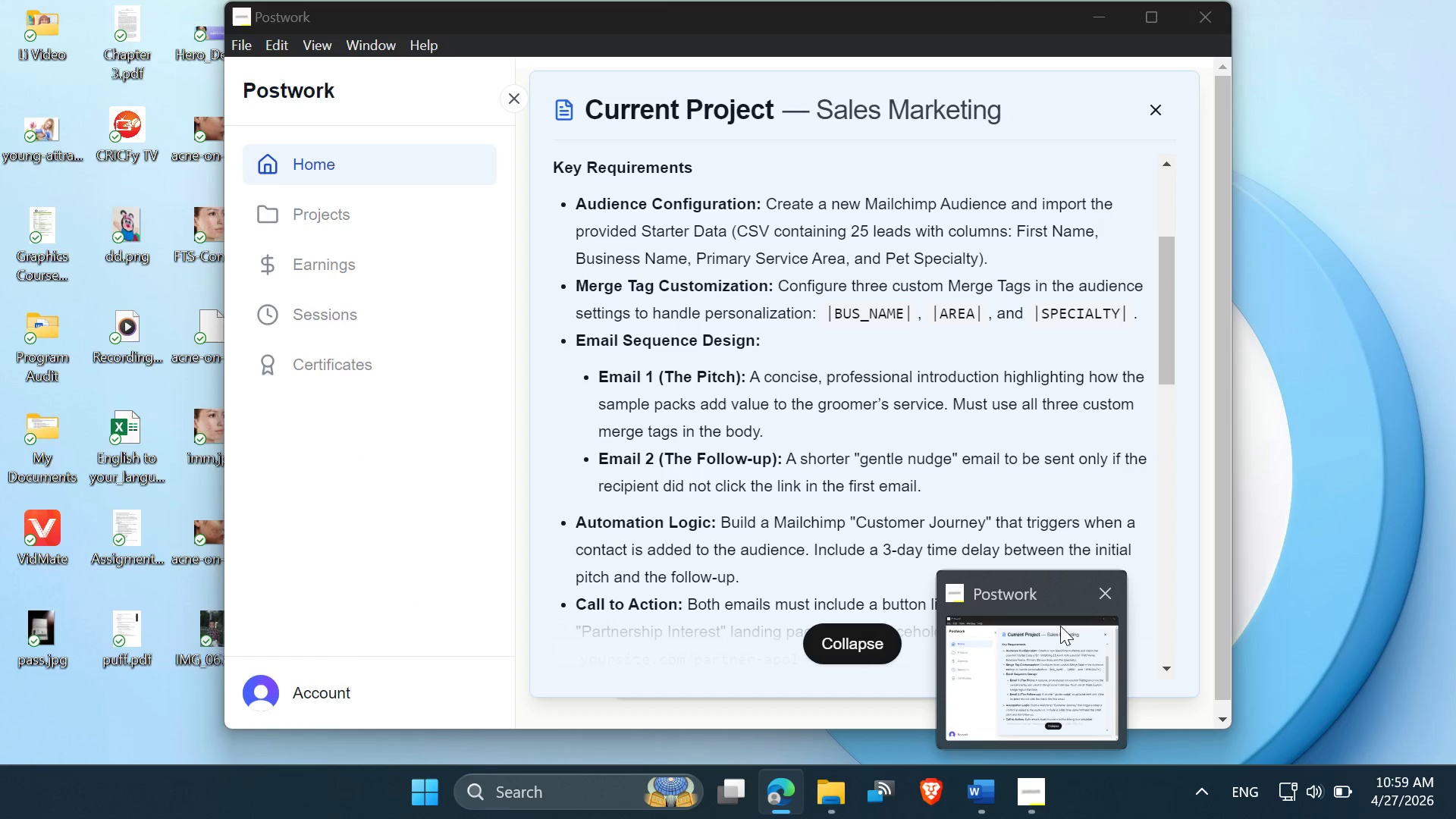 
wait(6.88)
 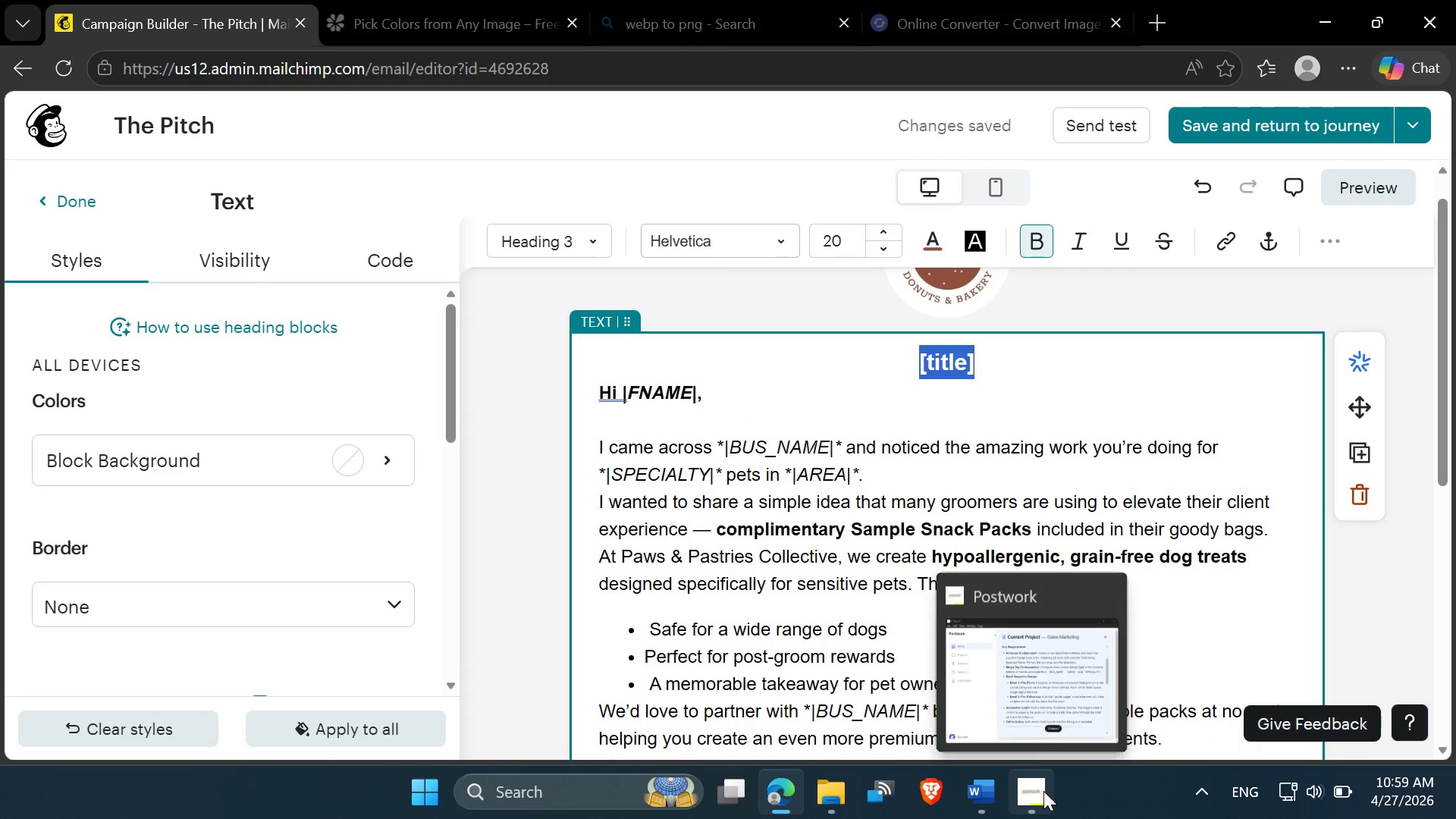 
left_click([976, 799])
 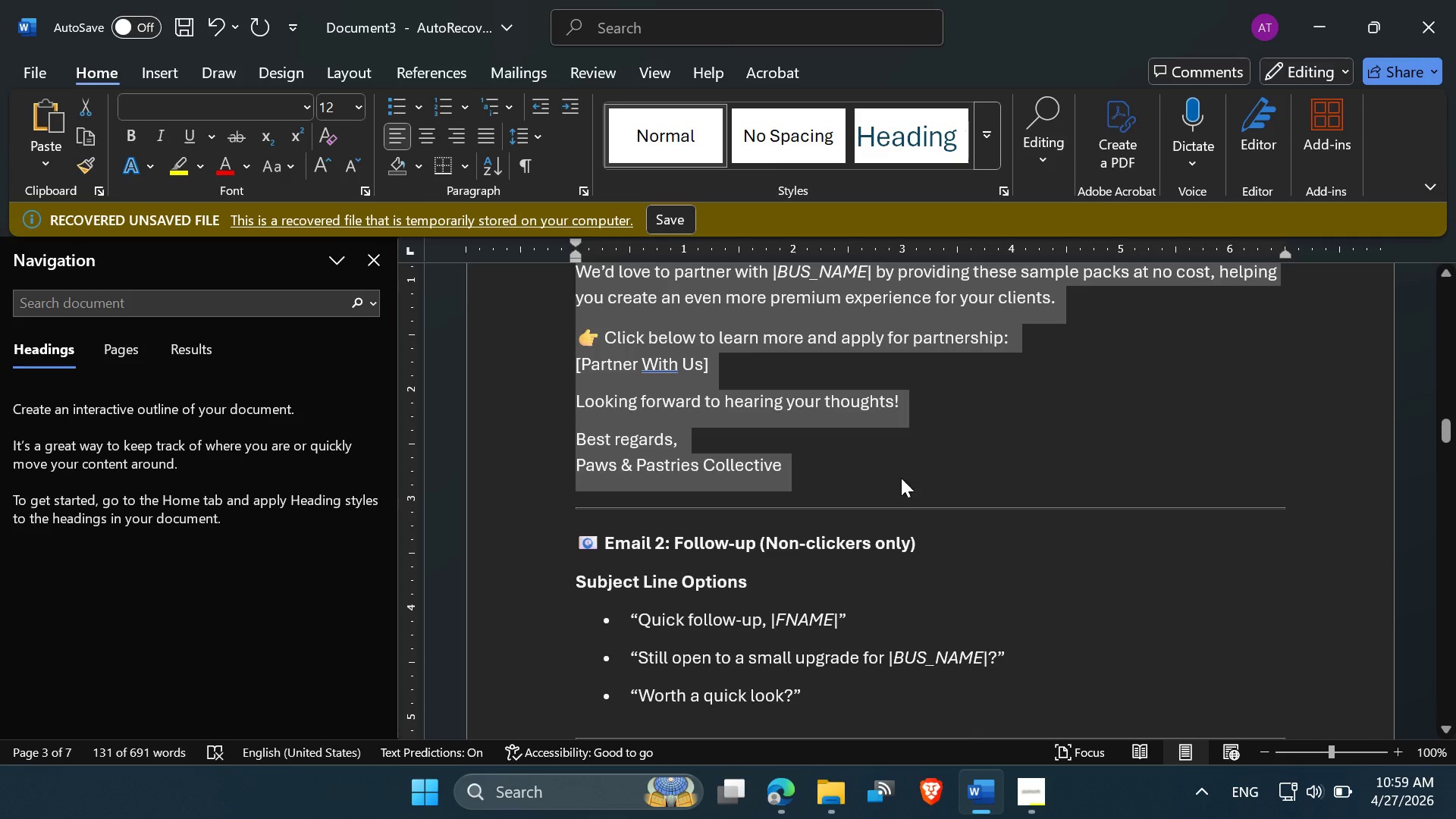 
scroll: coordinate [901, 478], scroll_direction: none, amount: 0.0
 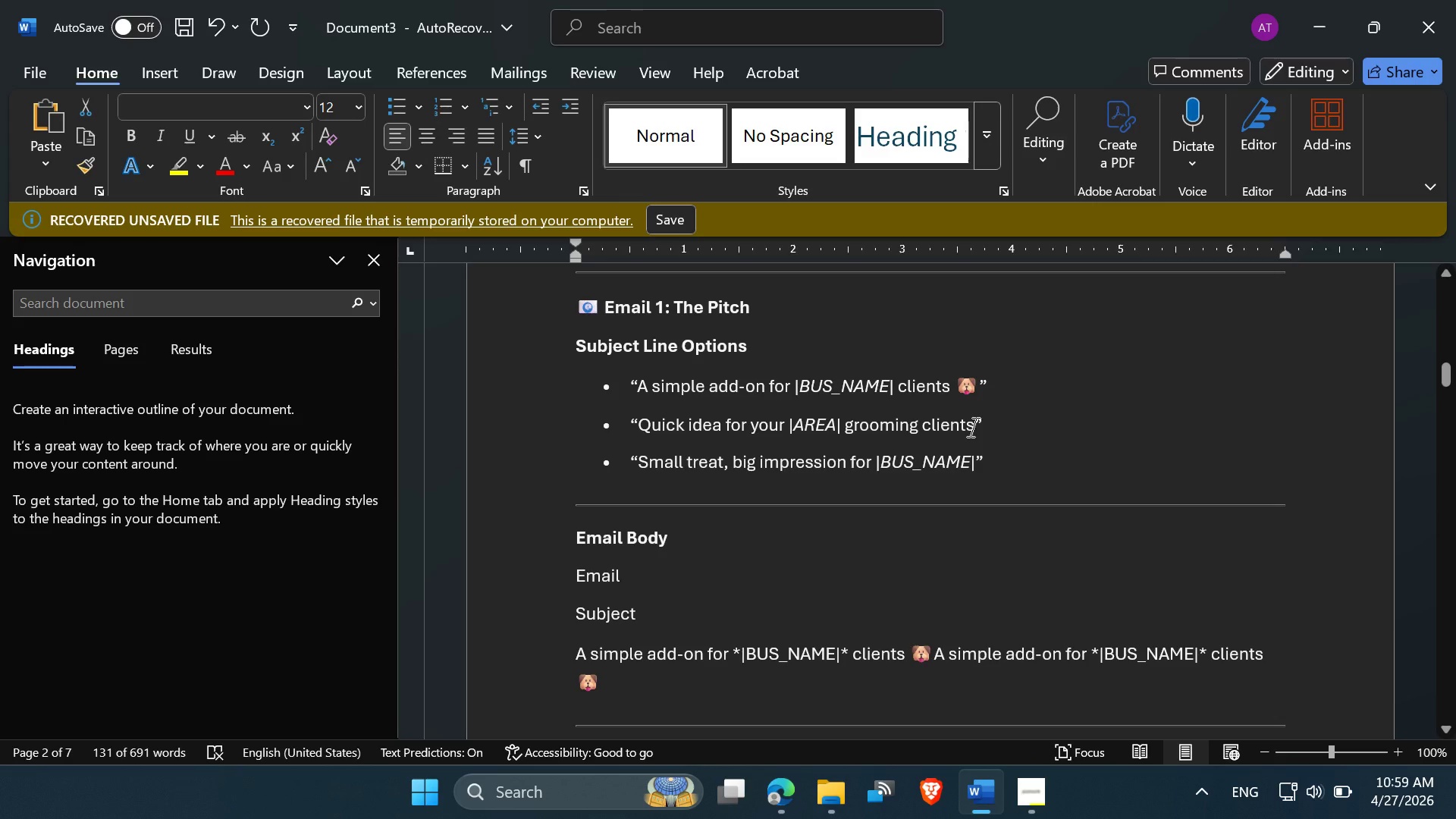 
wait(15.84)
 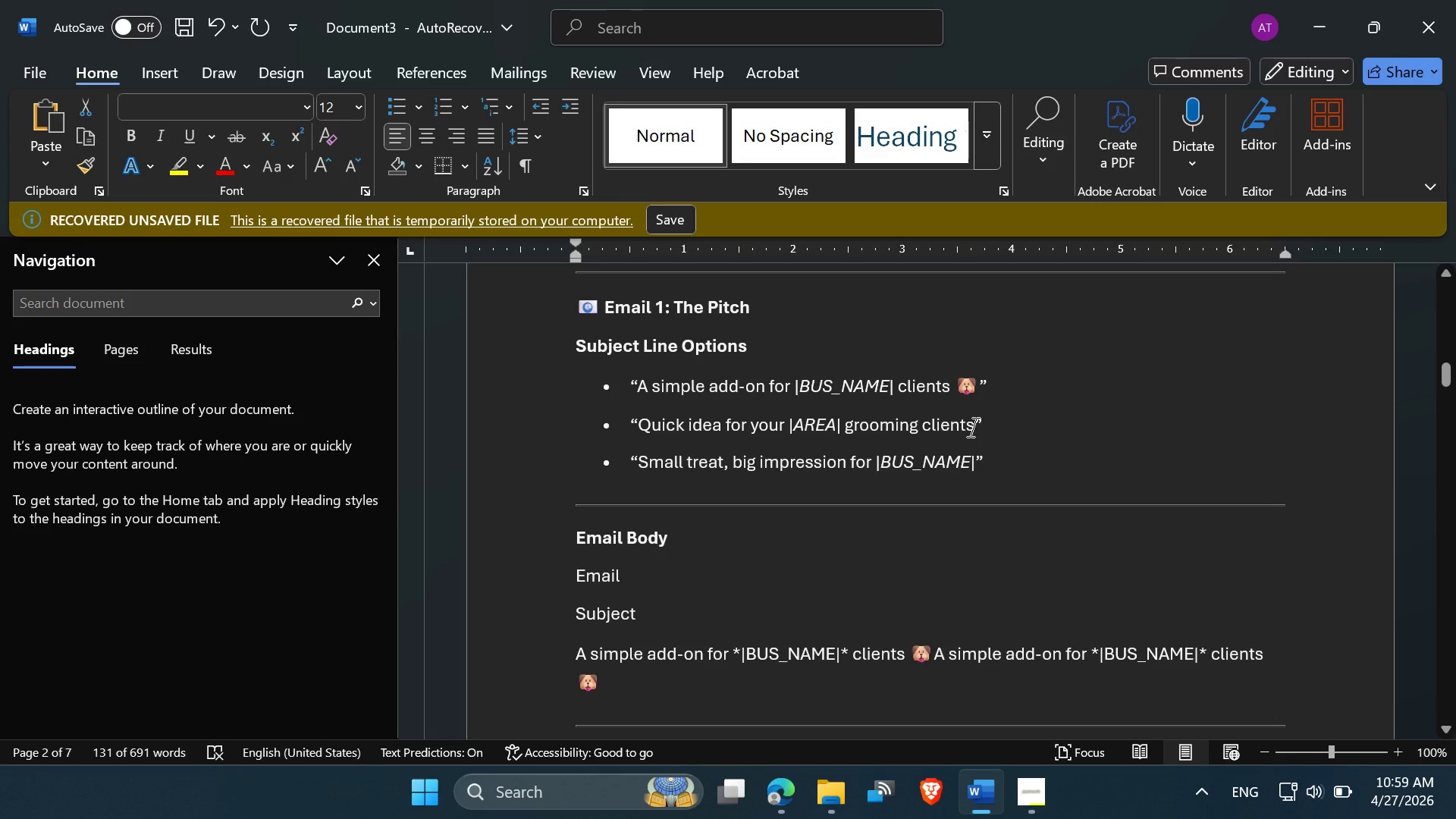 
left_click_drag(start_coordinate=[979, 464], to_coordinate=[650, 465])
 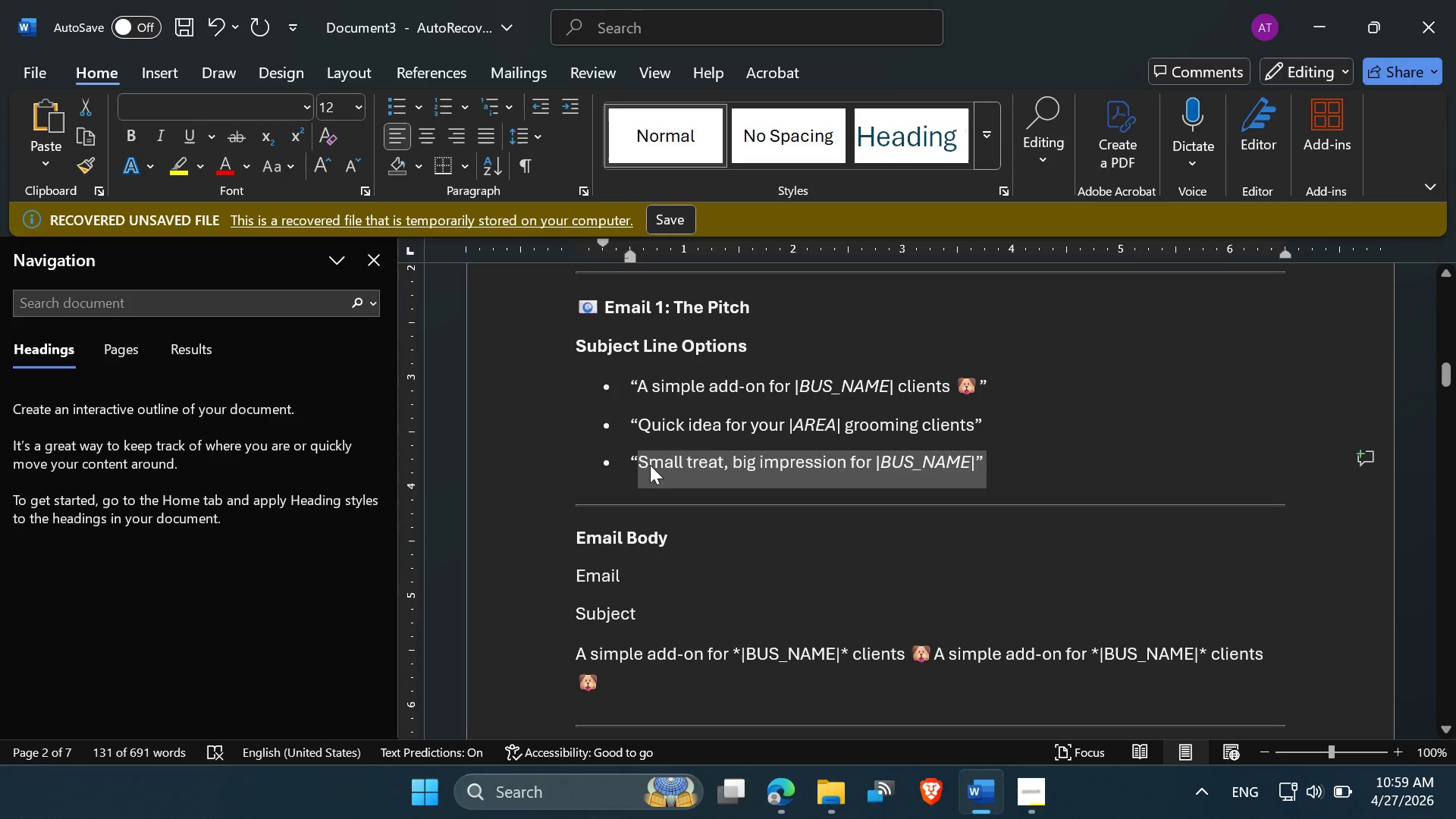 
key(Control+C)
 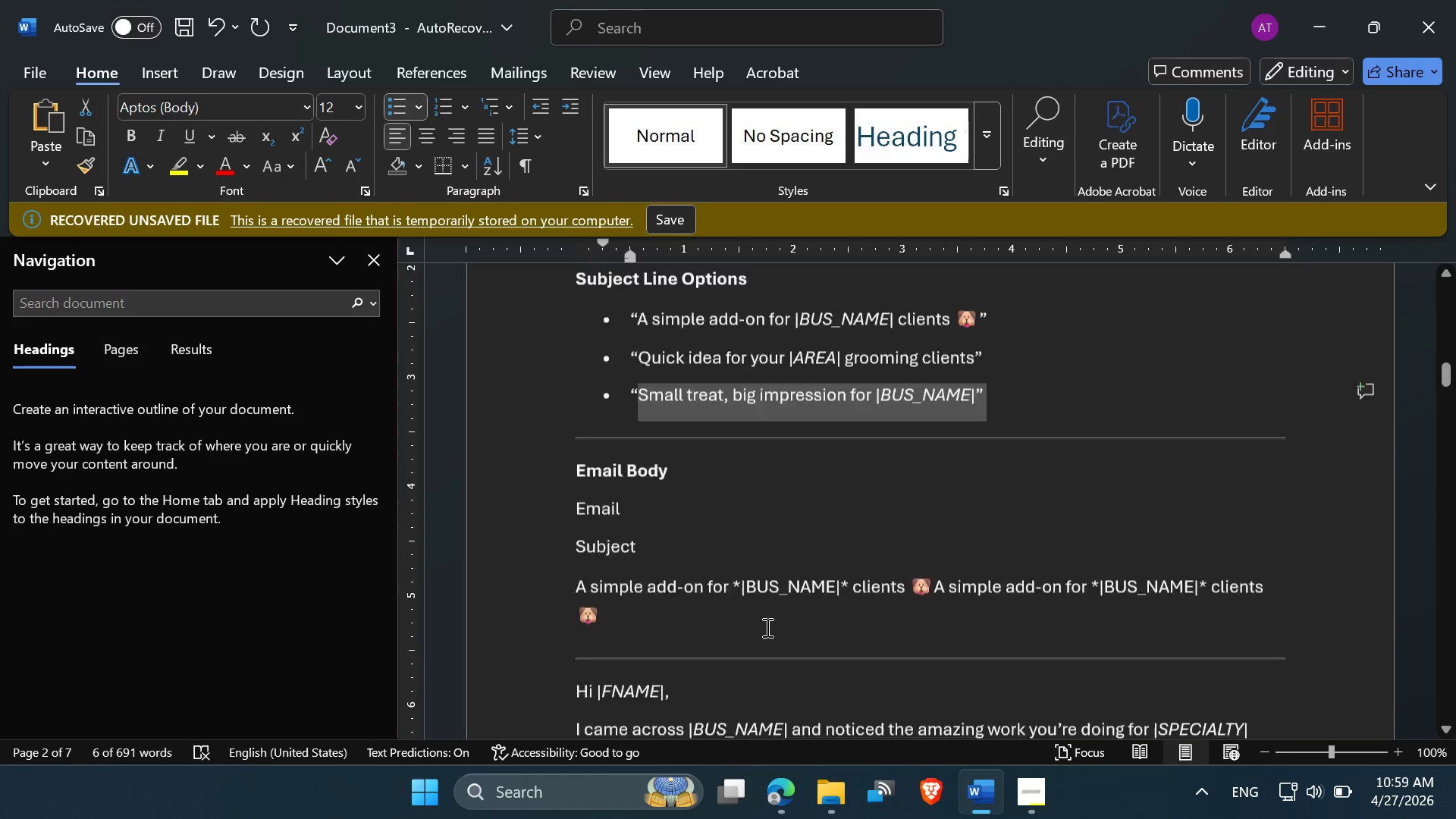 
scroll: coordinate [766, 627], scroll_direction: none, amount: 0.0
 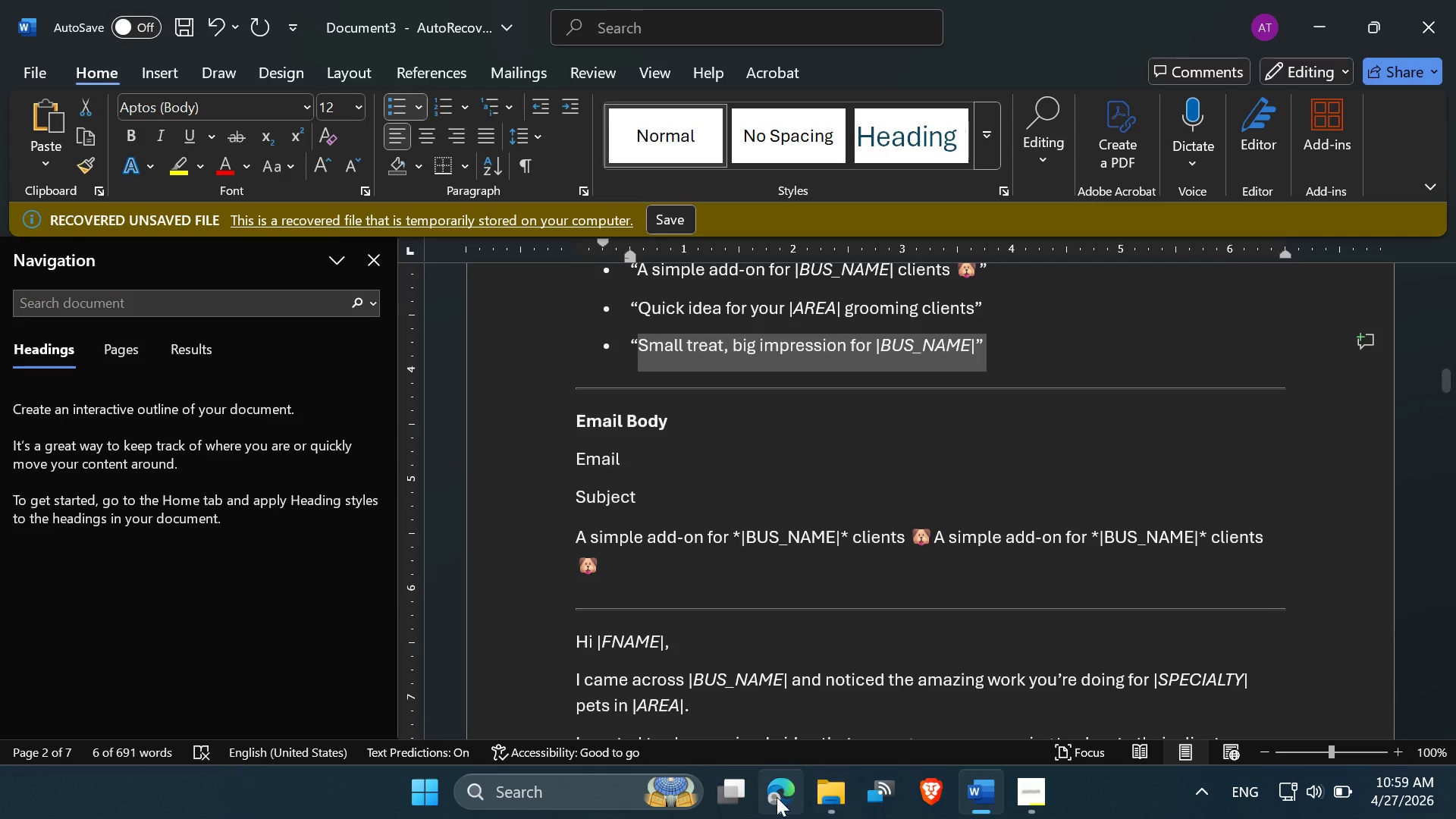 
left_click([770, 806])
 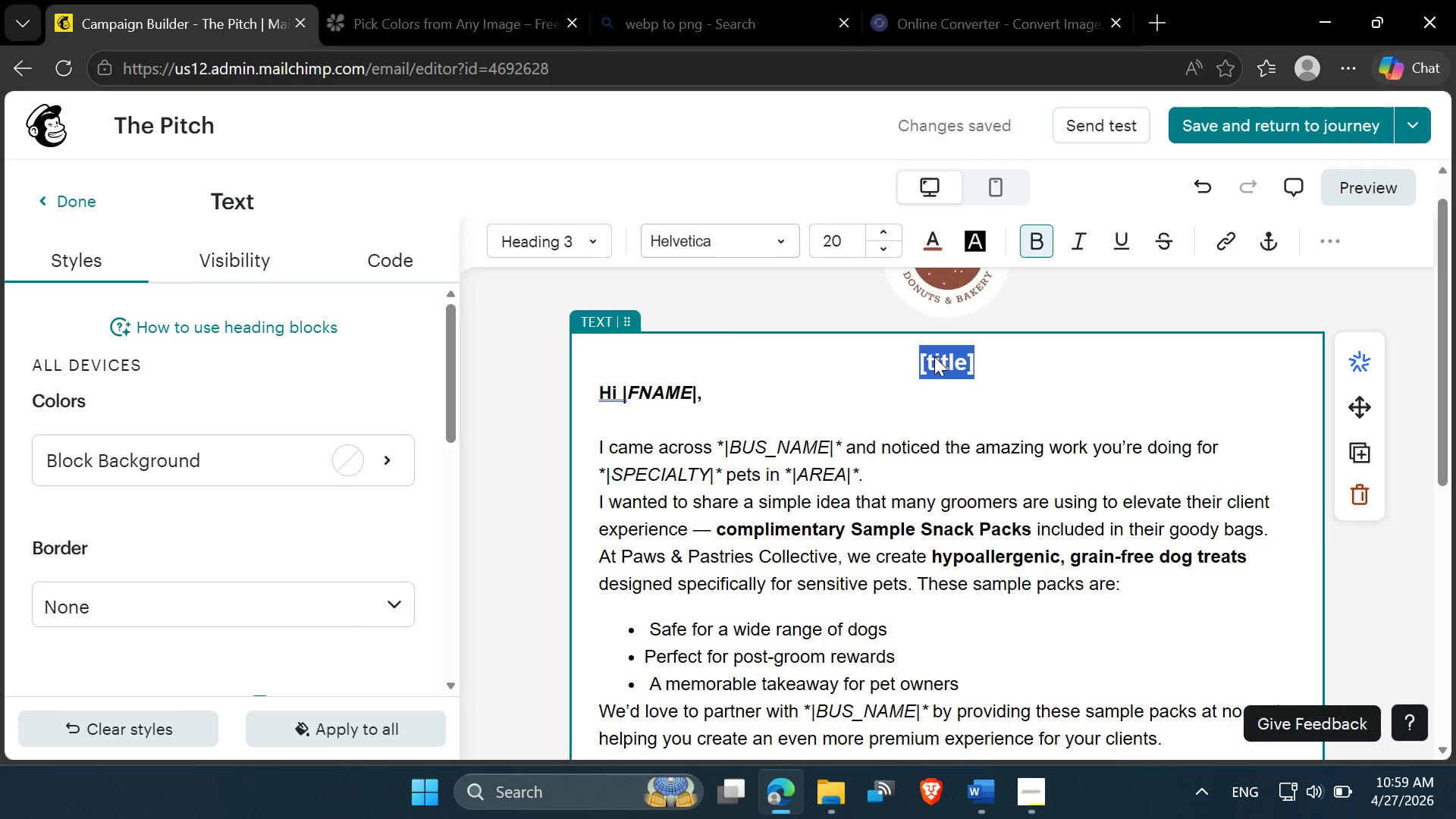 
key(Control+V)
 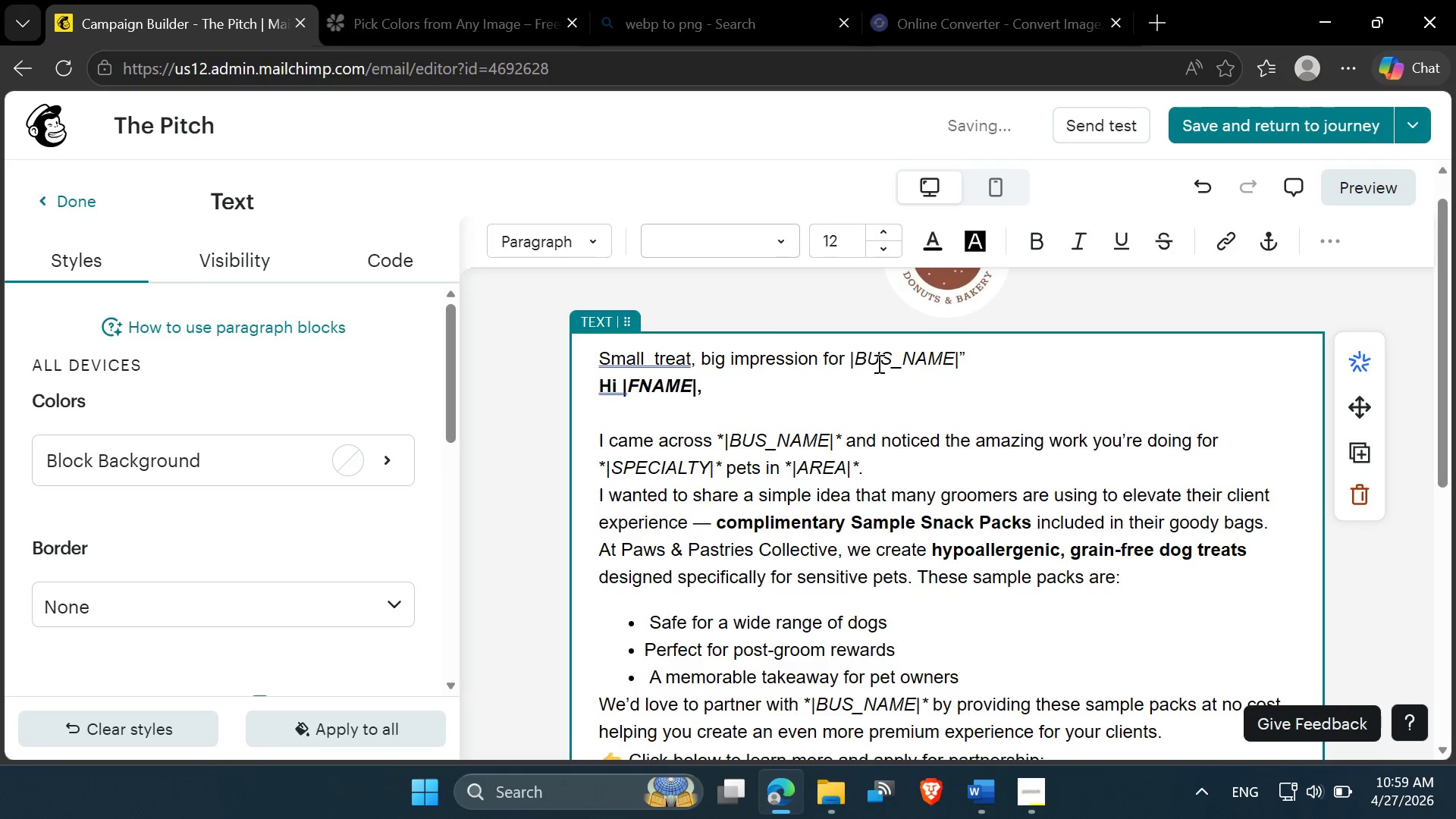 
key(Backspace)
 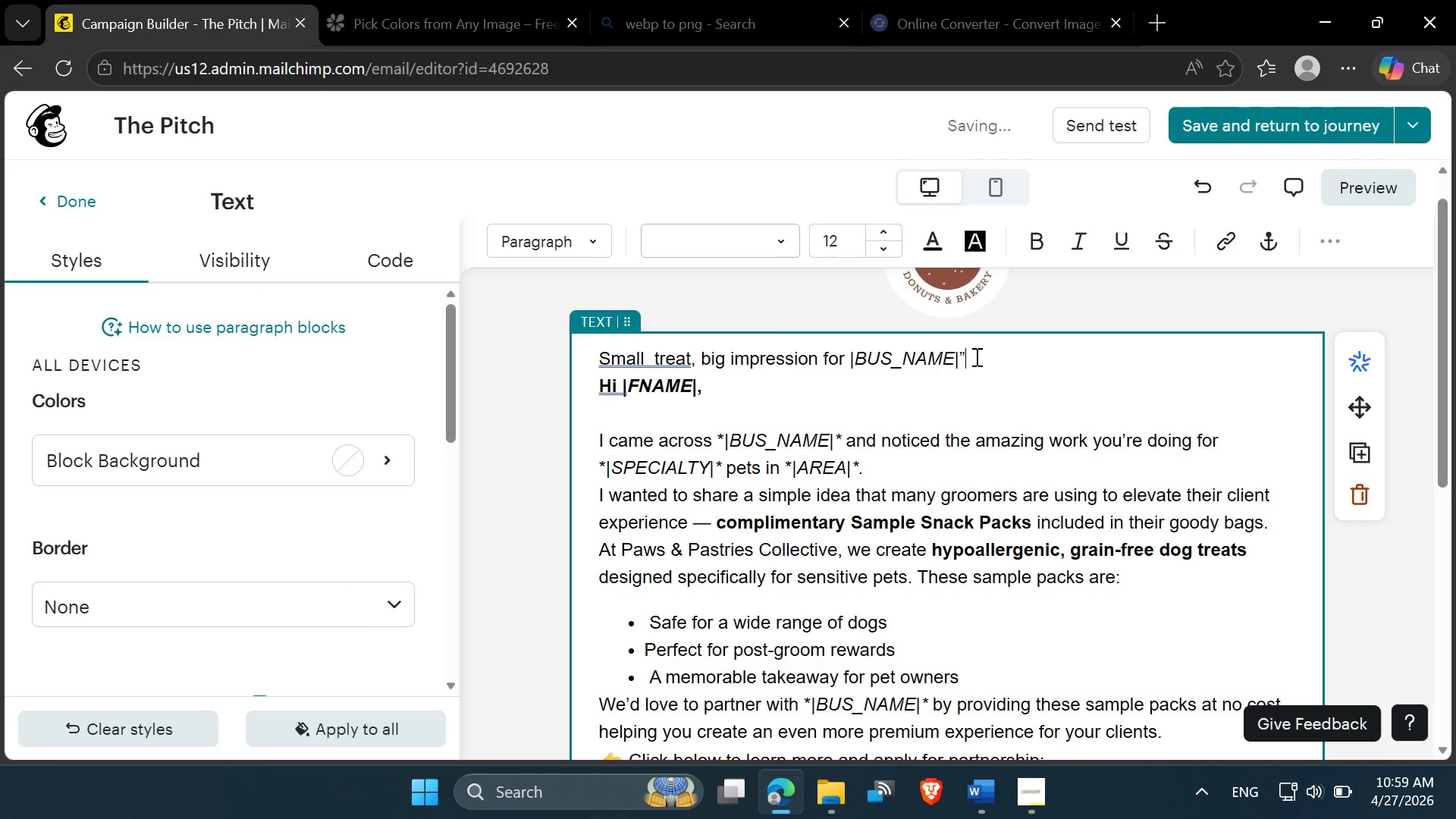 
key(Backspace)
 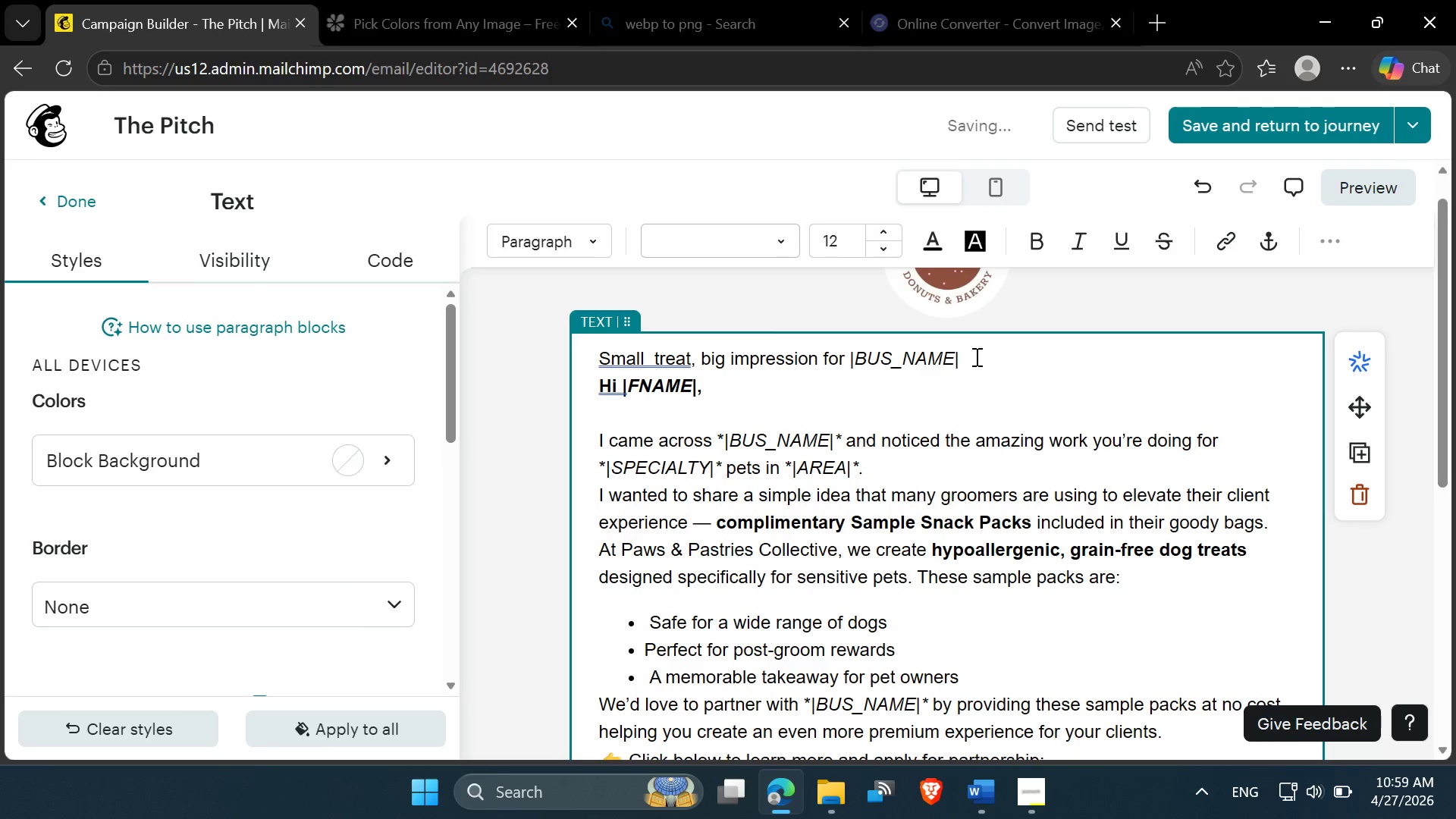 
left_click_drag(start_coordinate=[975, 356], to_coordinate=[599, 352])
 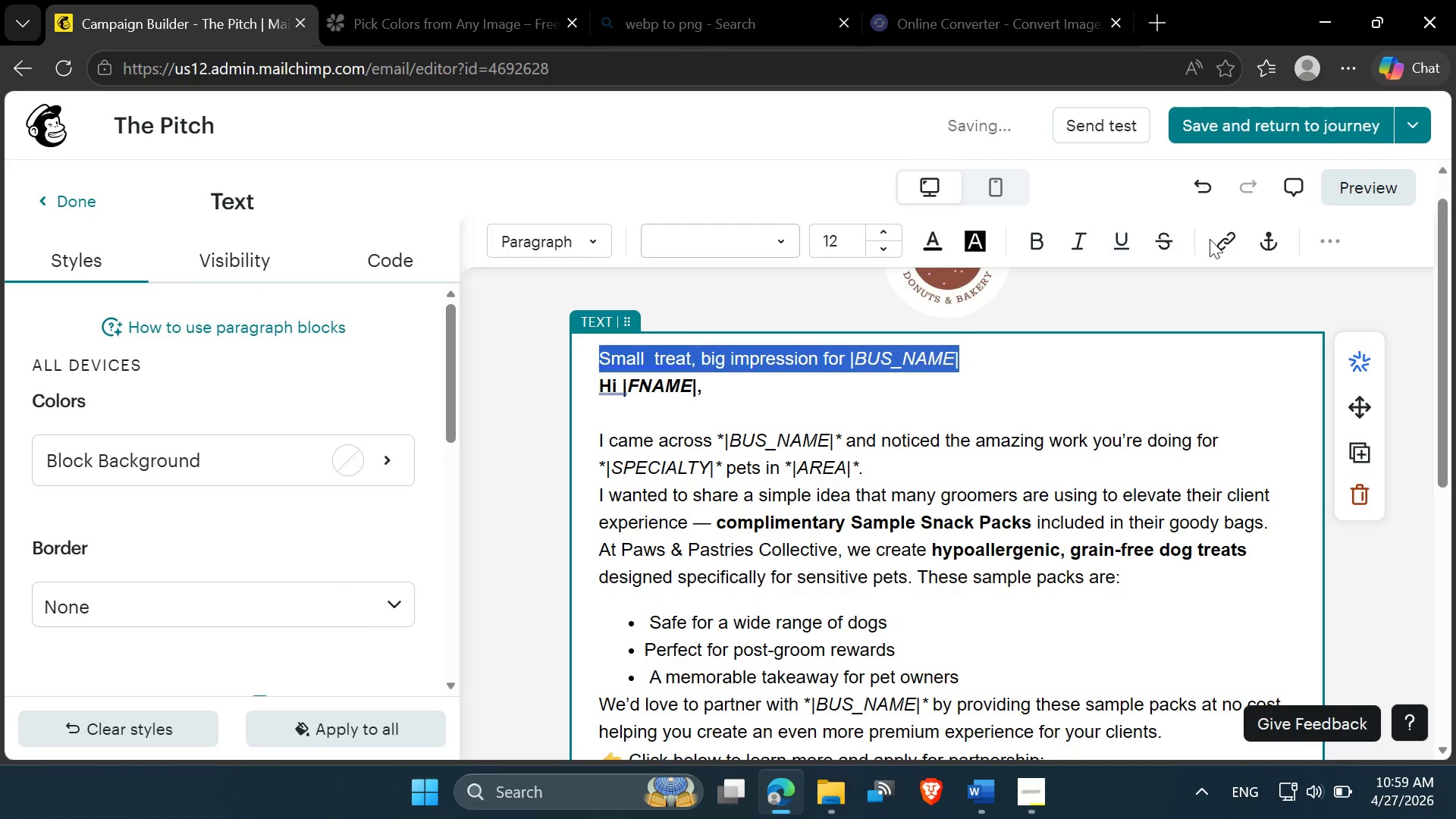 
left_click([1317, 237])
 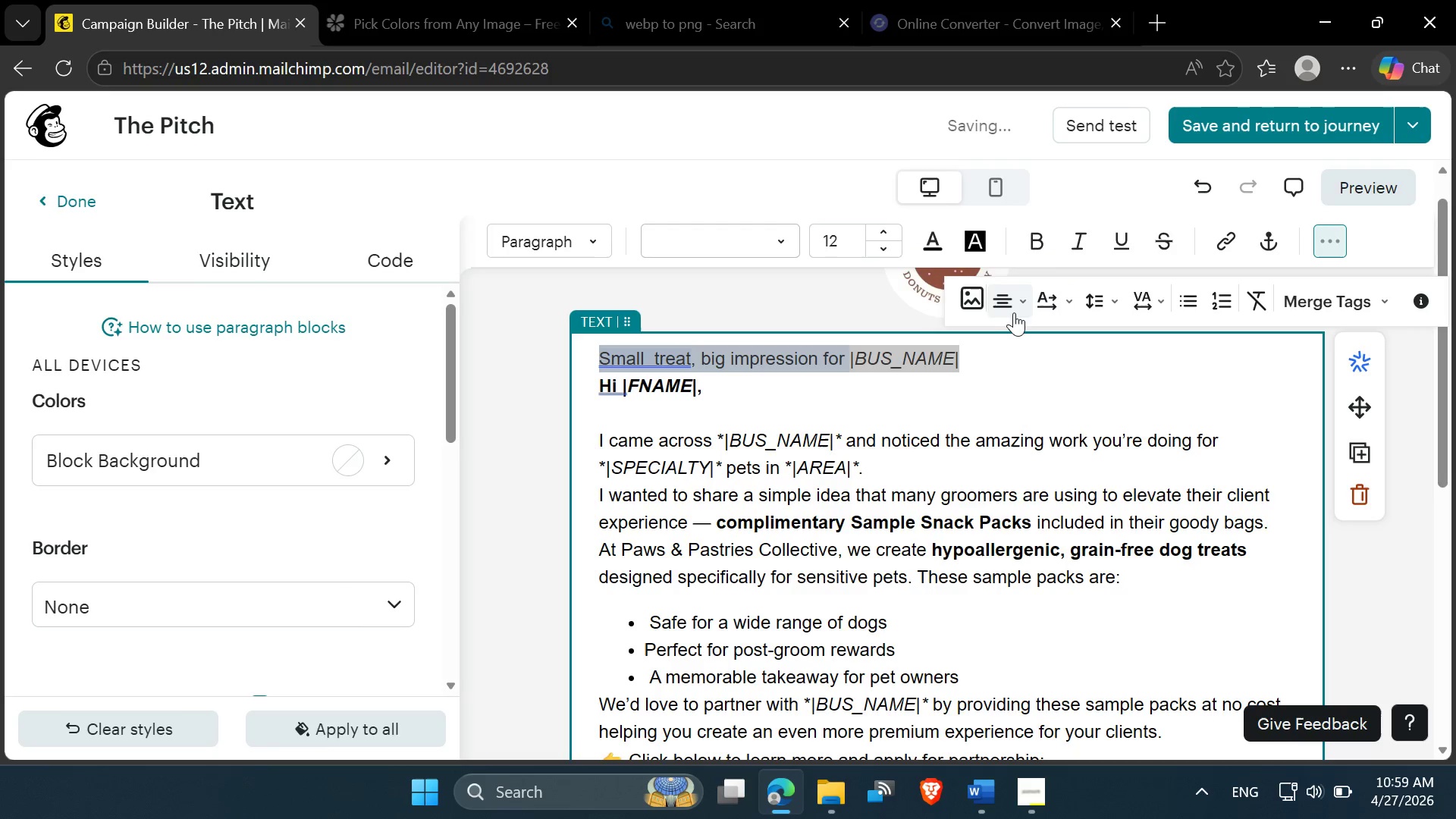 
left_click([1009, 312])
 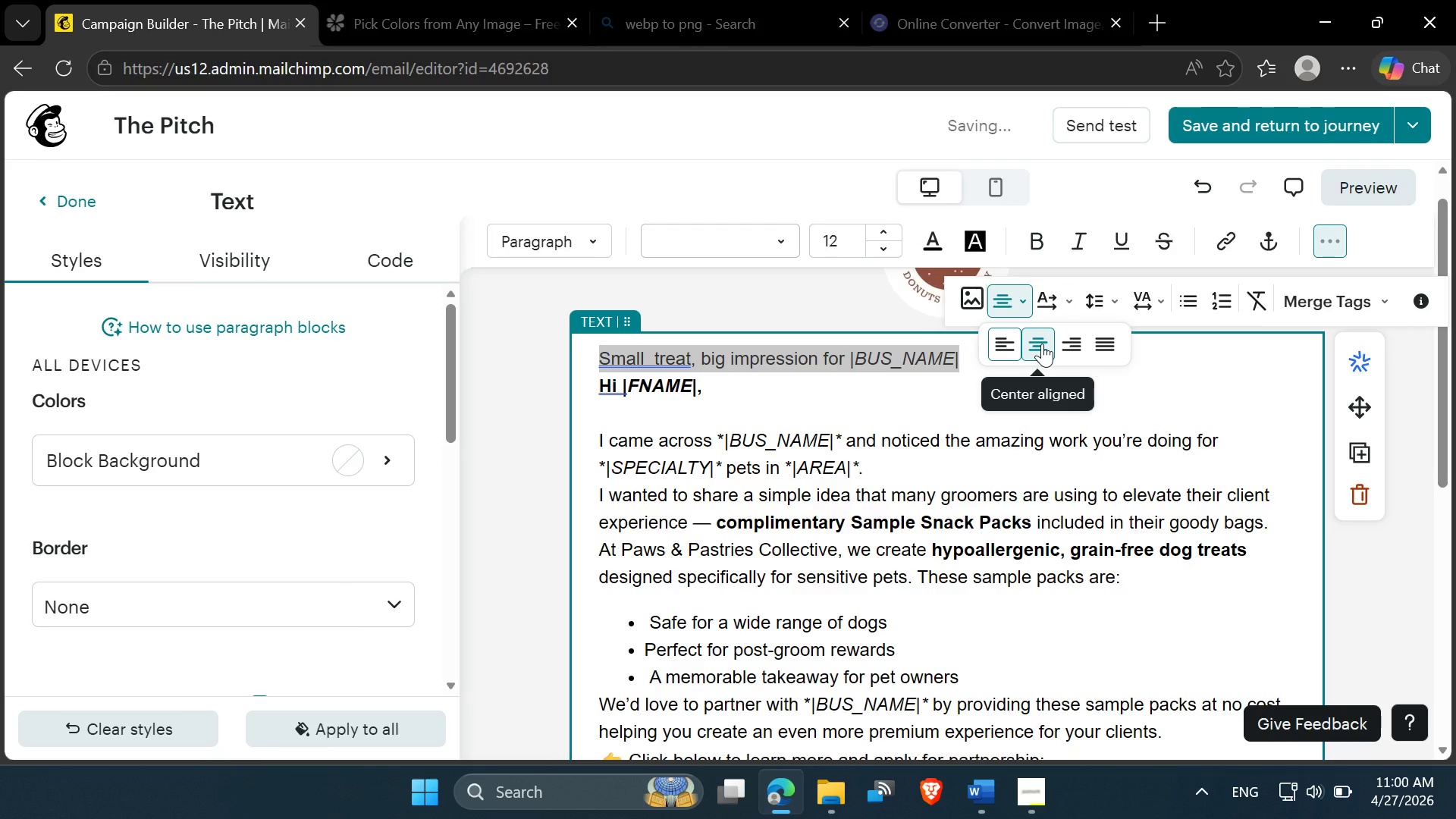 
left_click([1042, 344])
 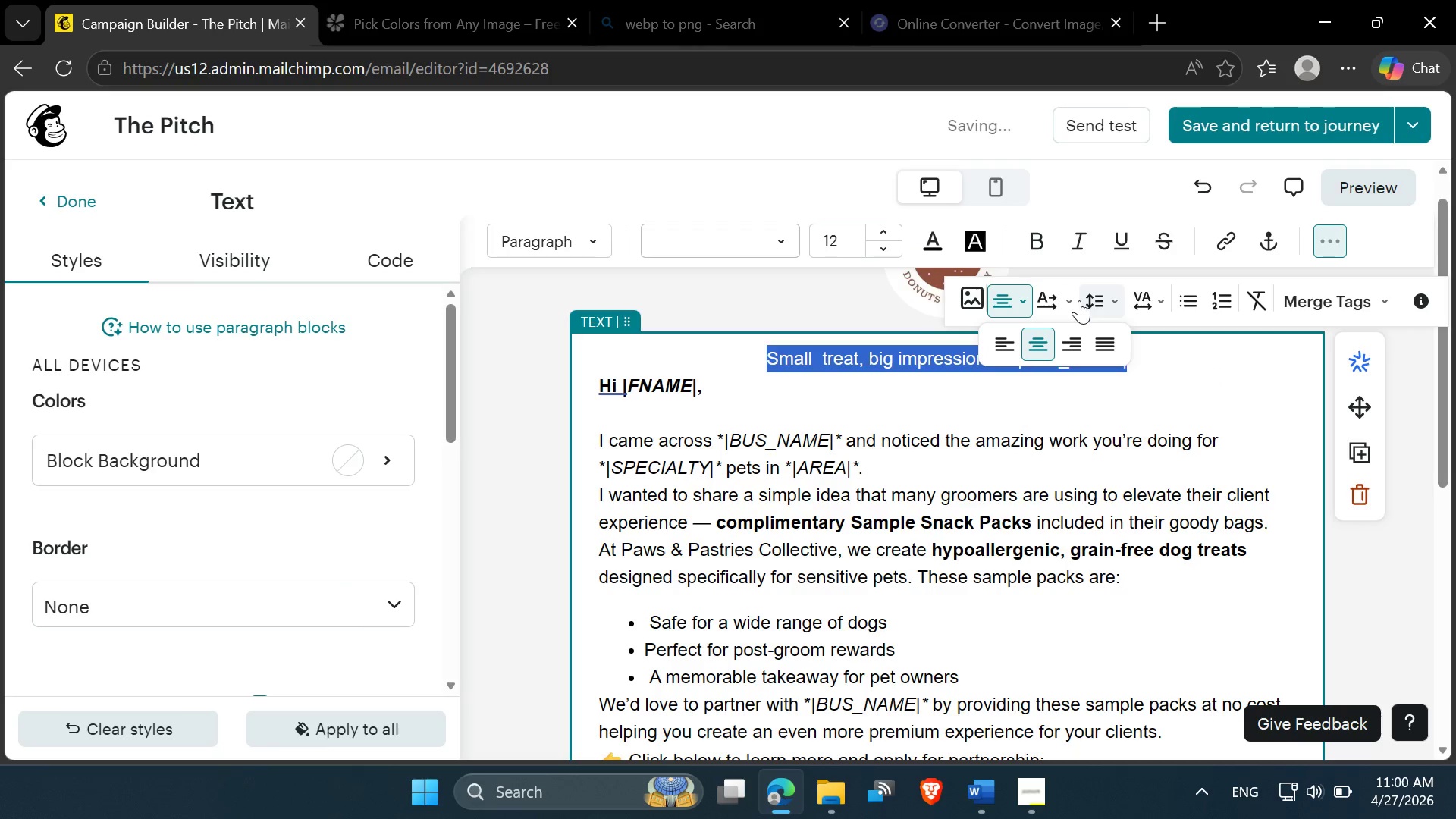 
left_click([574, 240])
 